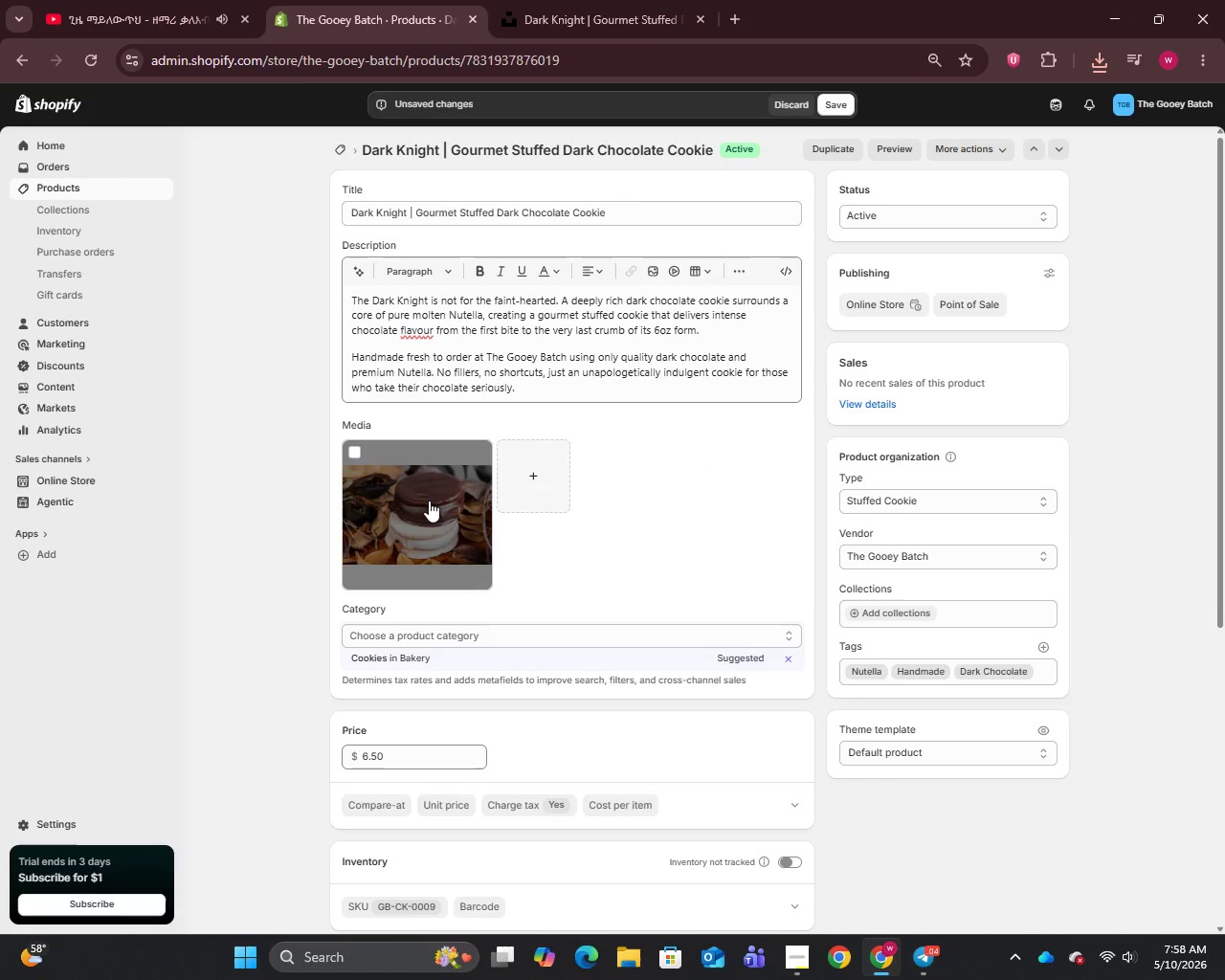 
left_click([429, 501])
 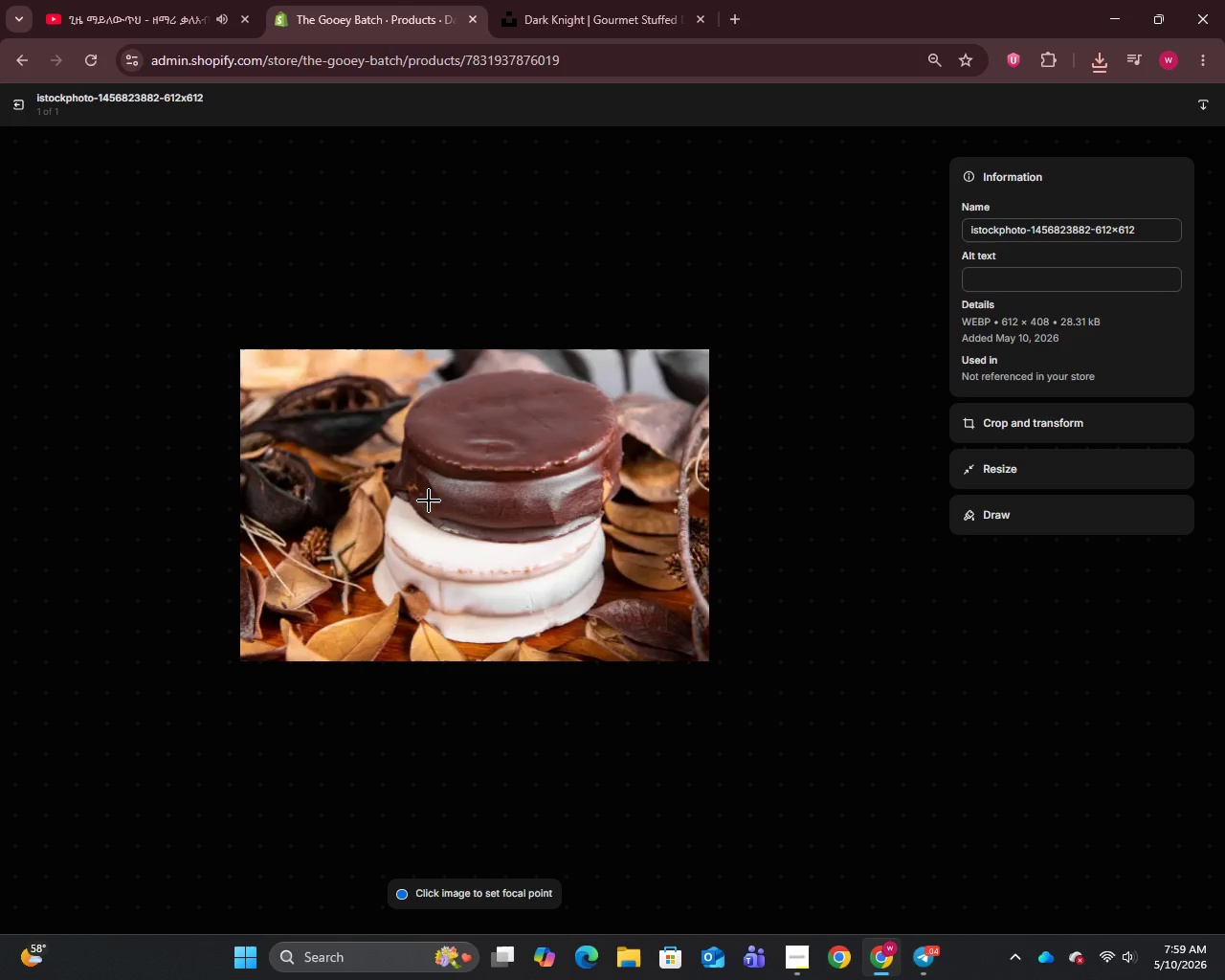 
wait(12.41)
 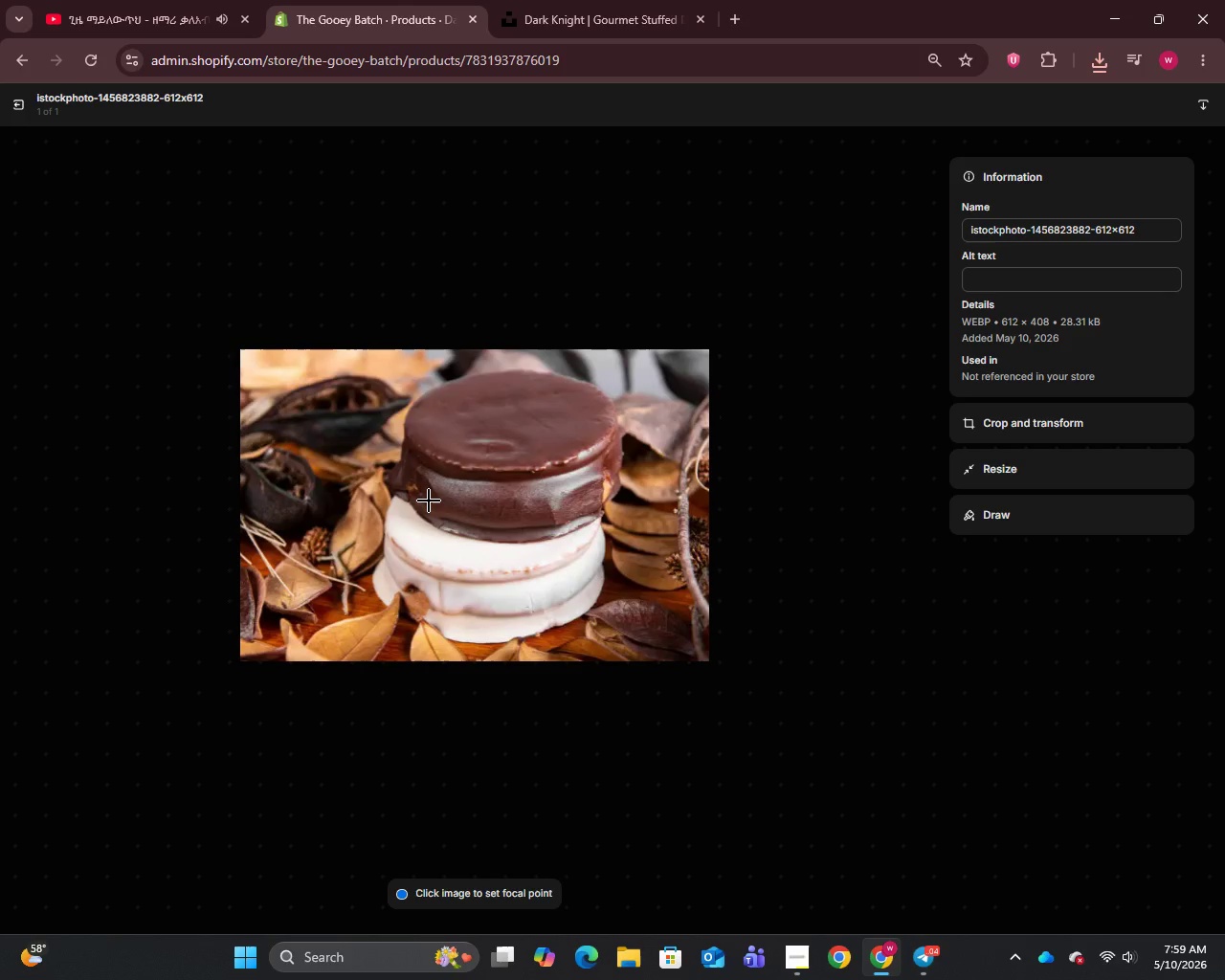 
left_click([1013, 234])
 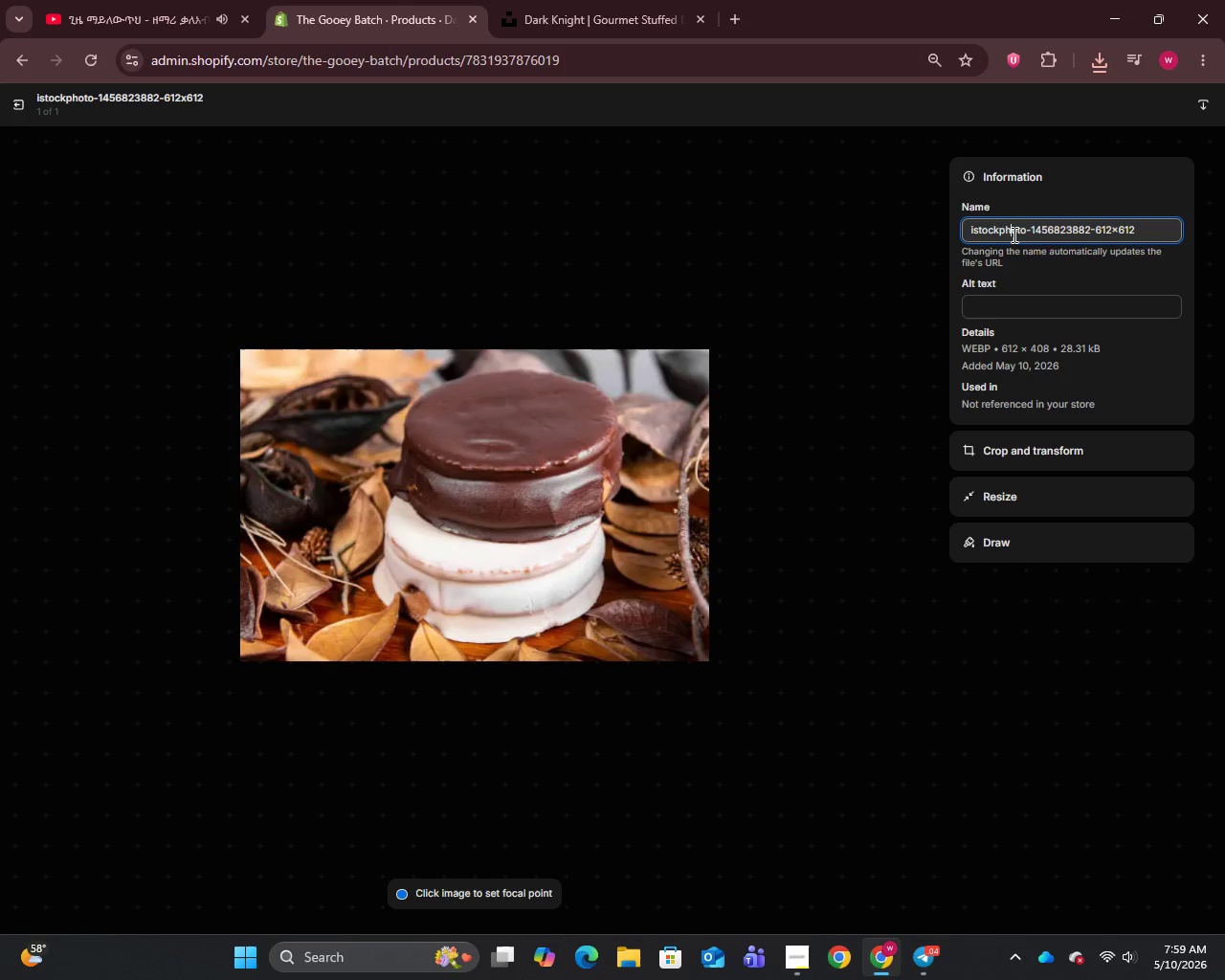 
key(Control+A)
 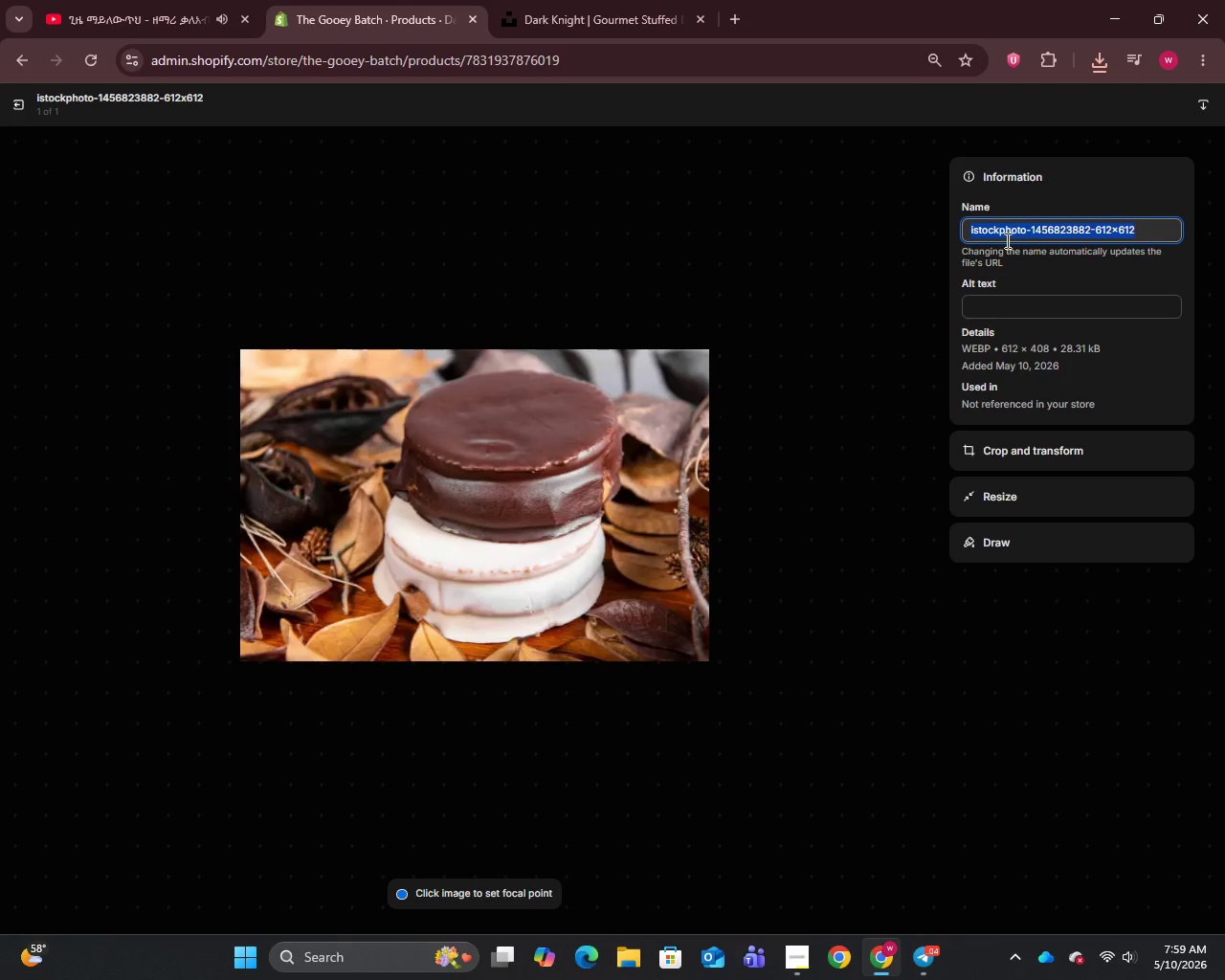 
key(Control+V)
 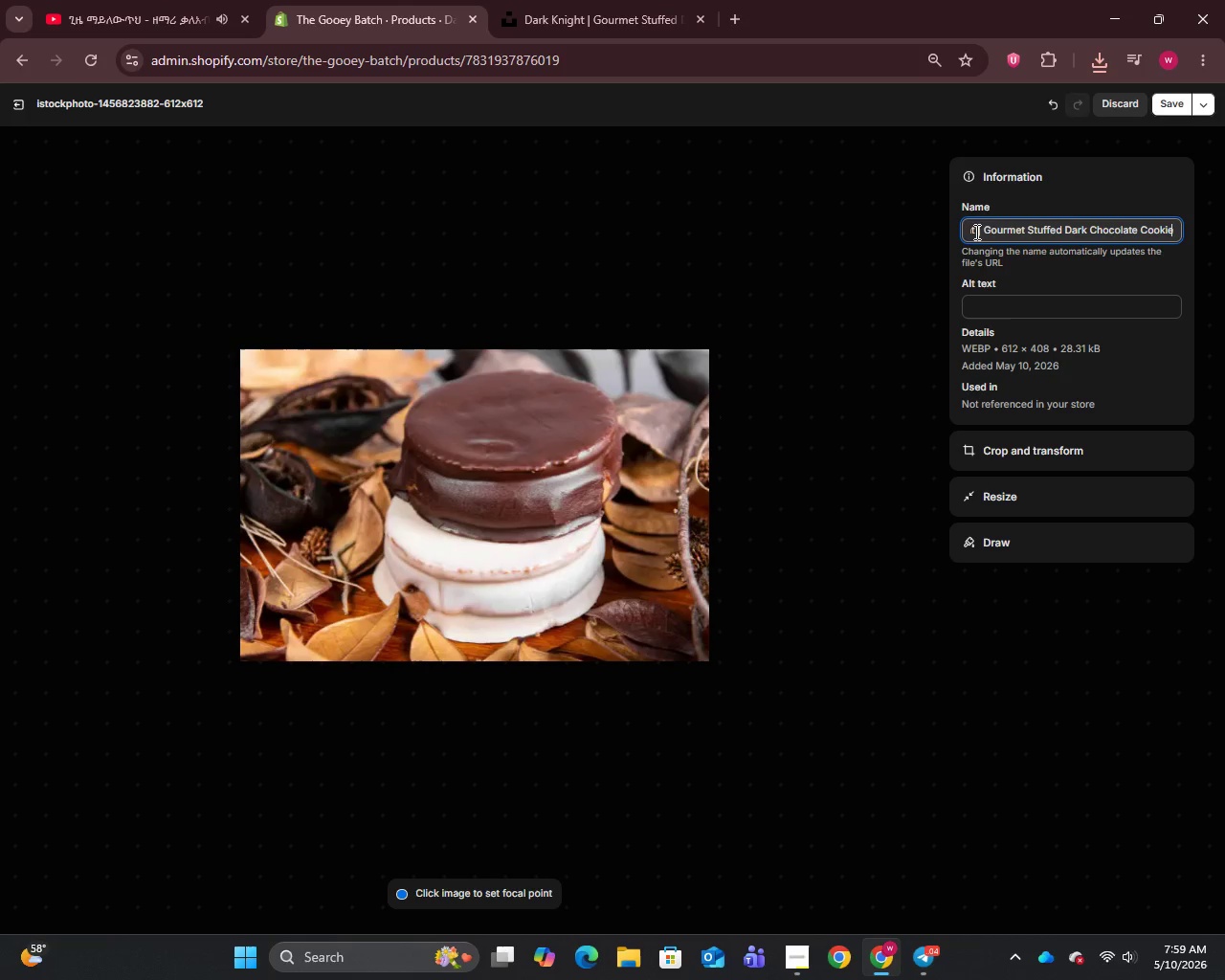 
left_click_drag(start_coordinate=[976, 228], to_coordinate=[1224, 227])
 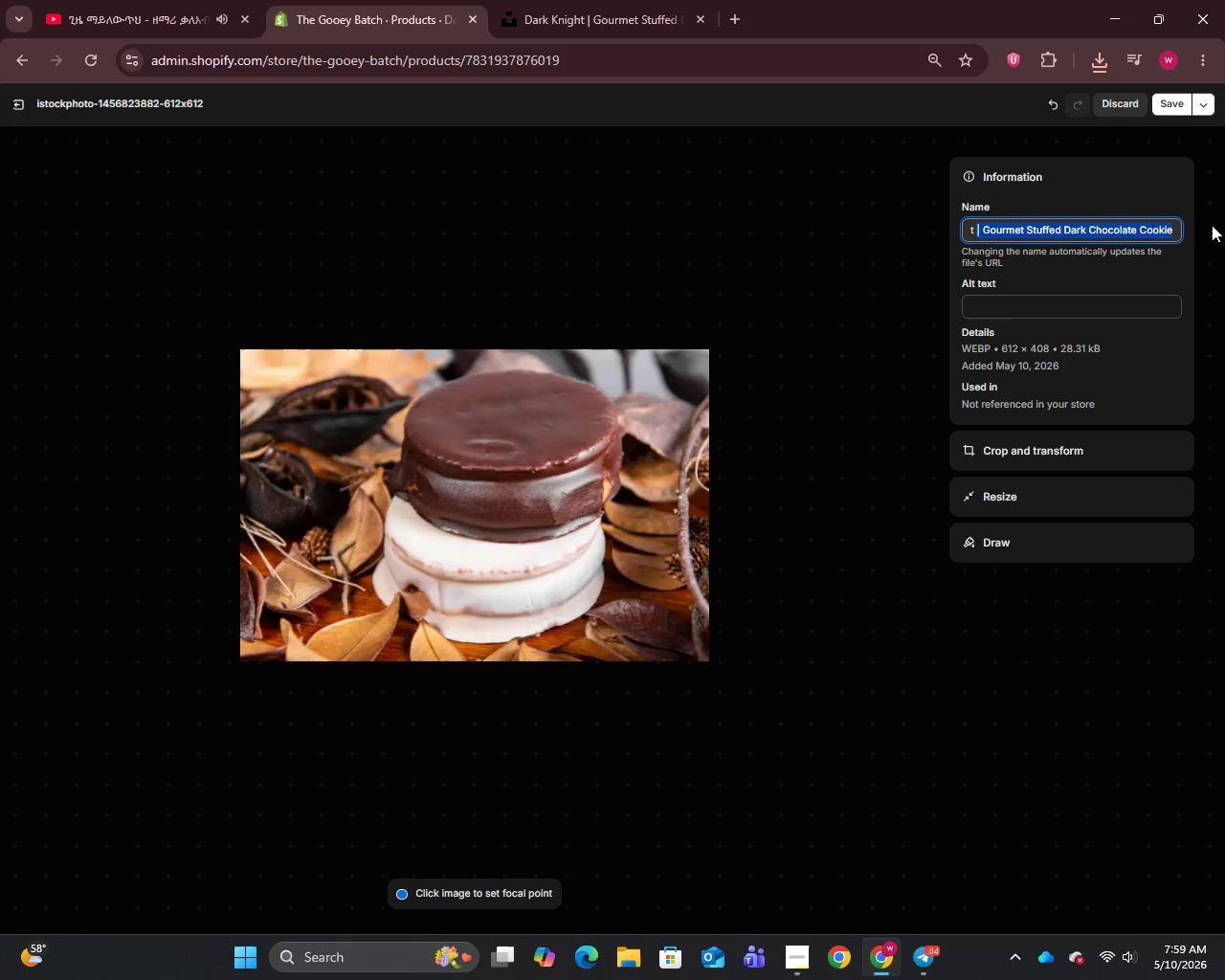 
key(Backspace)
 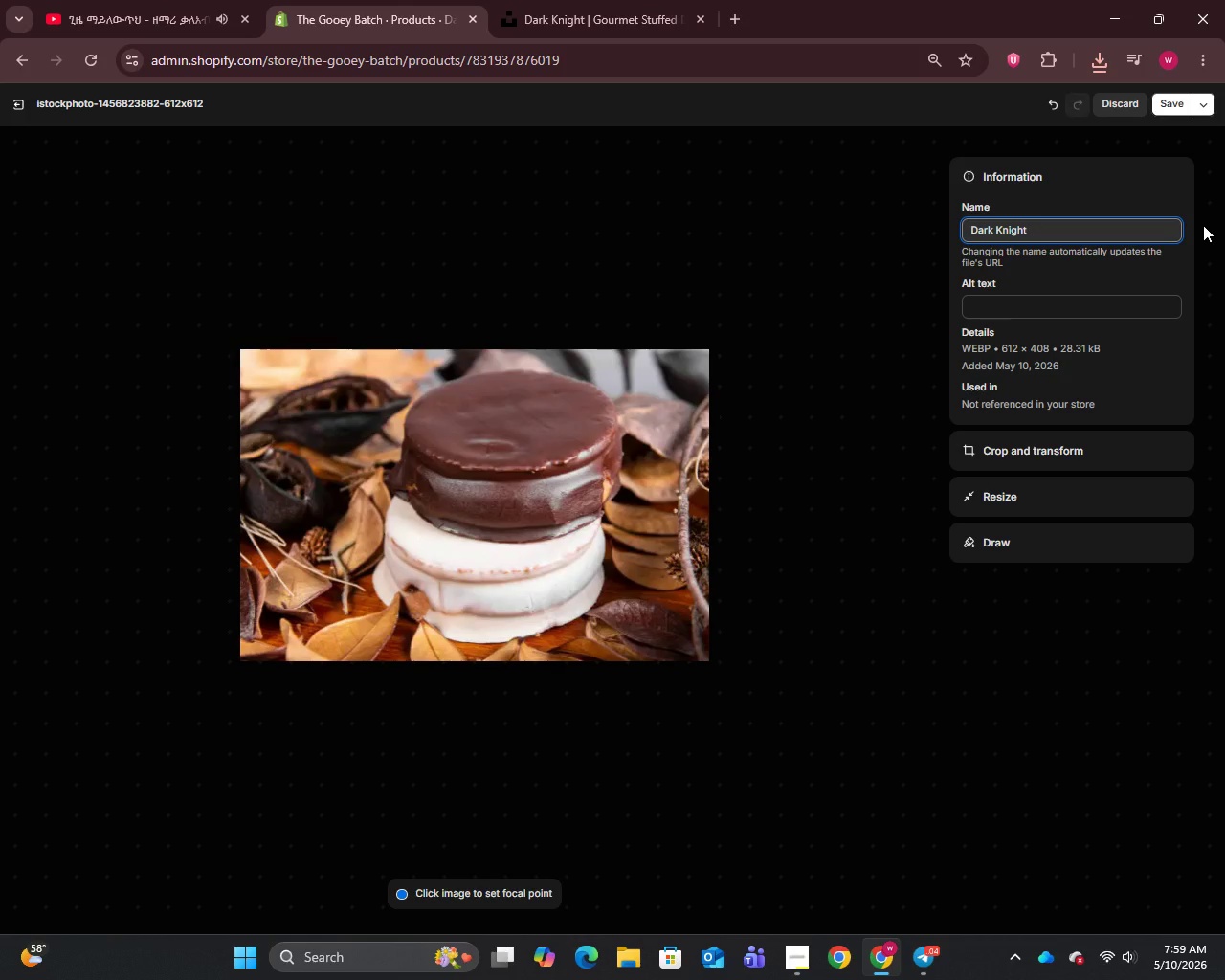 
key(Backspace)
 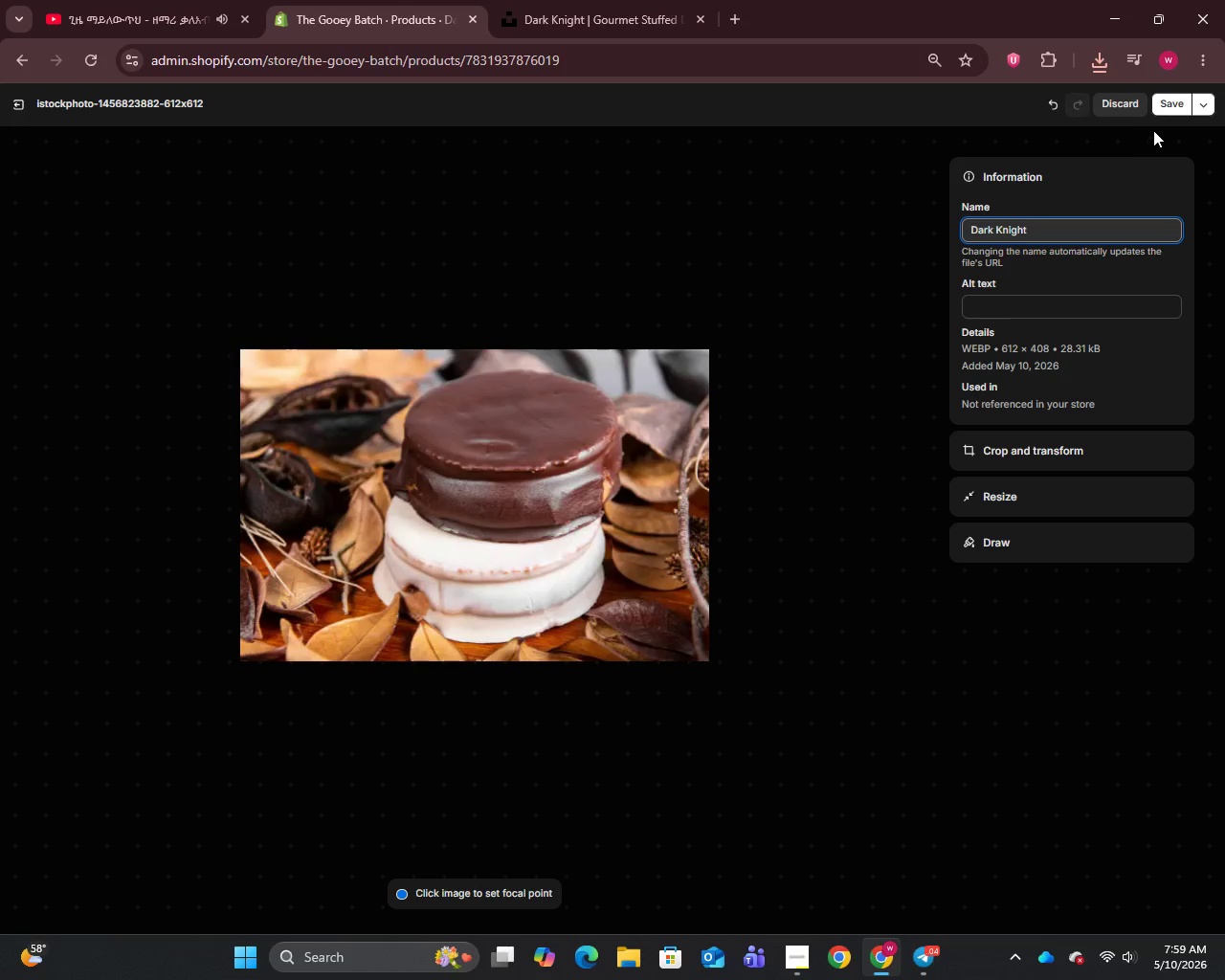 
left_click([1041, 325])
 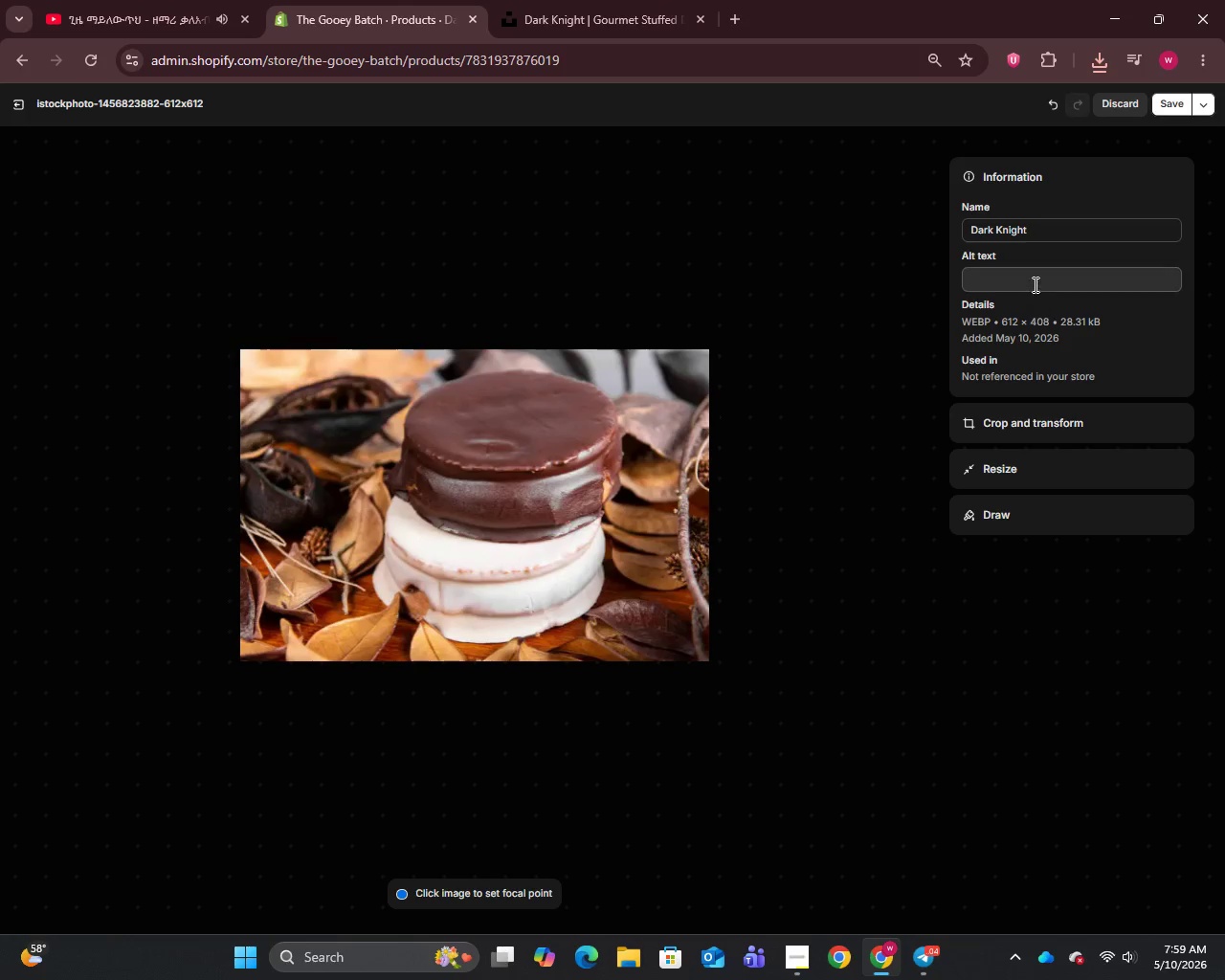 
left_click([1034, 283])
 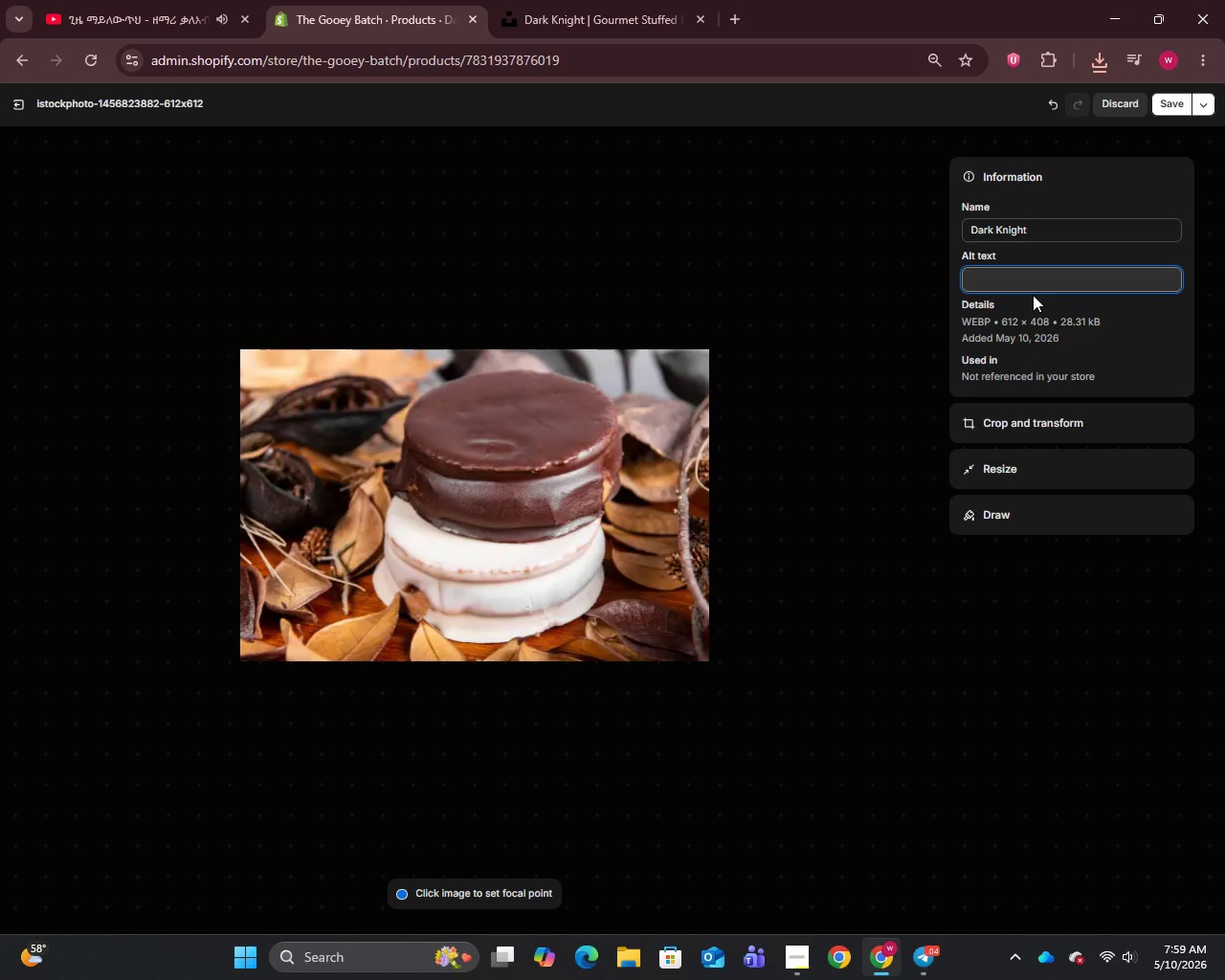 
type(Dark Knight gourmet stuffed dark chocolate cooking with molten Nutella filling by The Geoo)
key(Backspace)
key(Backspace)
key(Backspace)
type(ooey Batch.)
 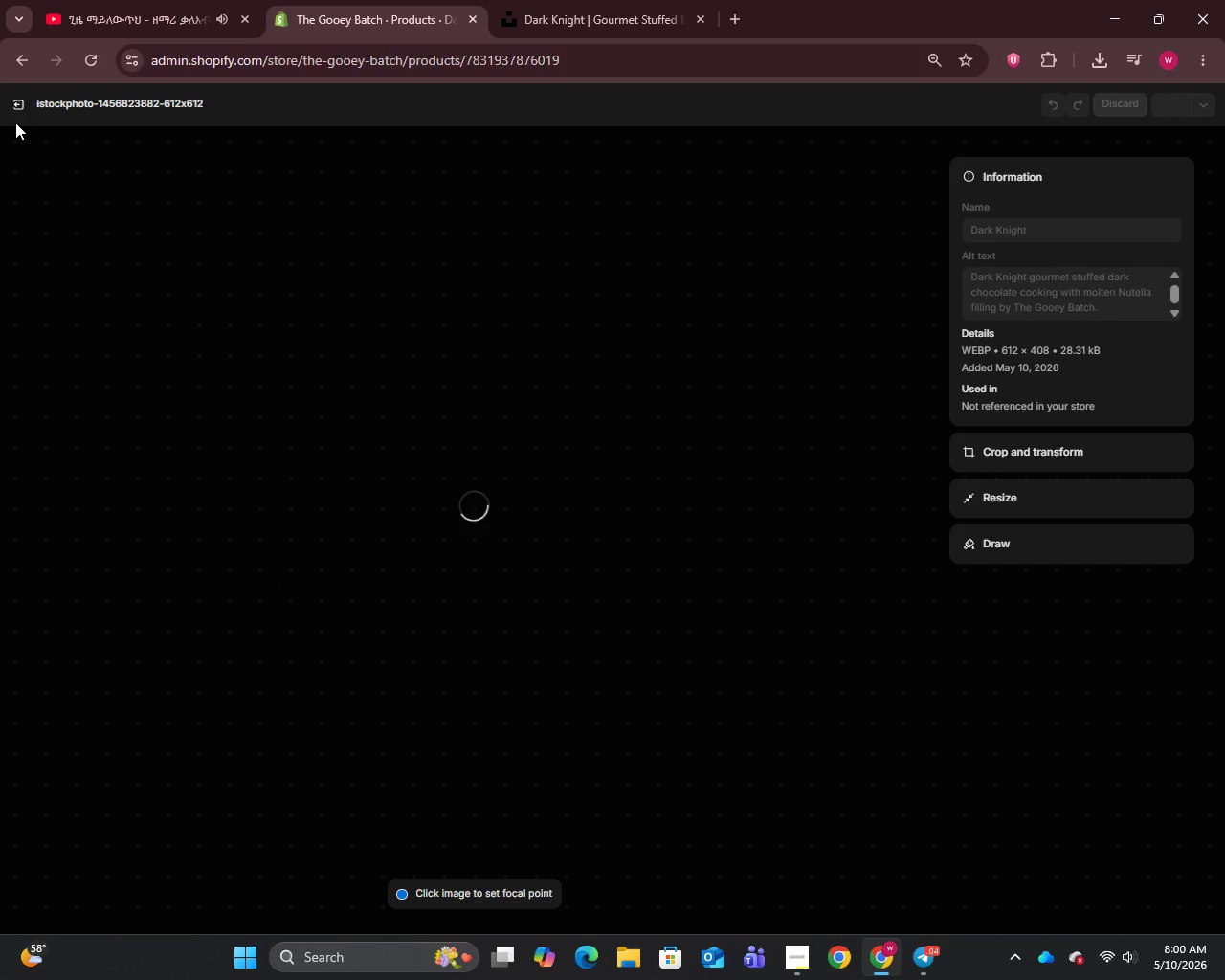 
wait(5.09)
 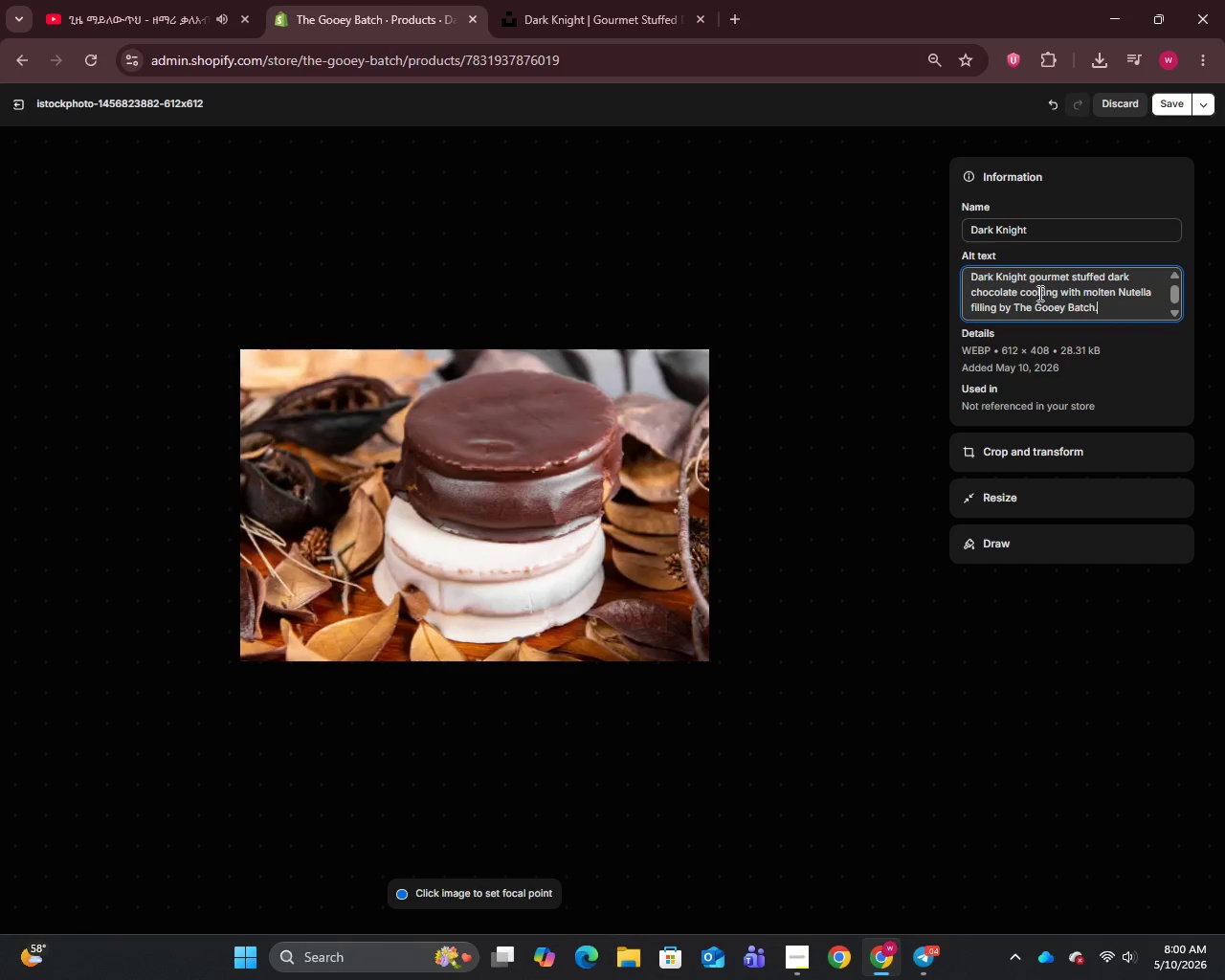 
left_click([15, 122])
 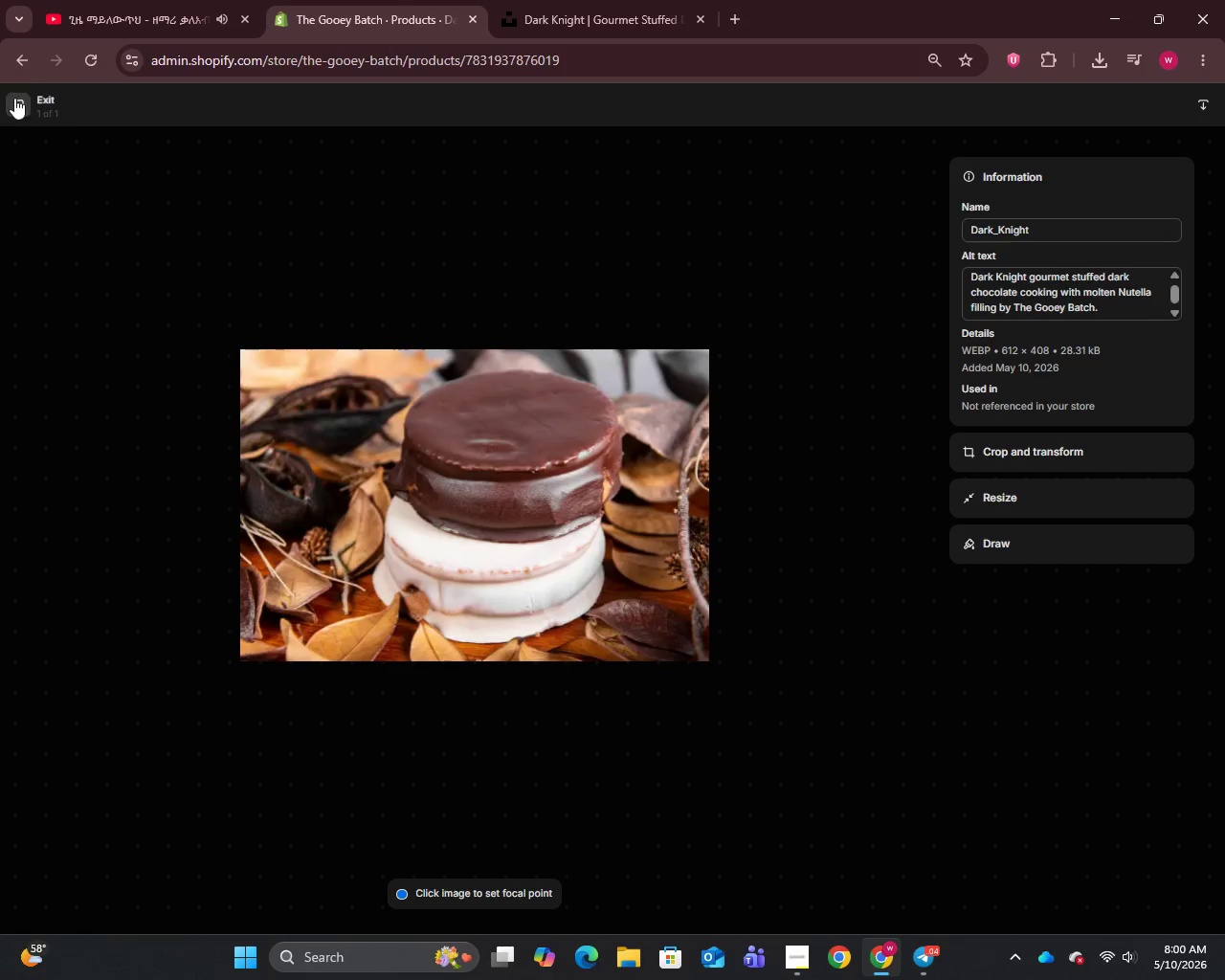 
left_click([14, 97])
 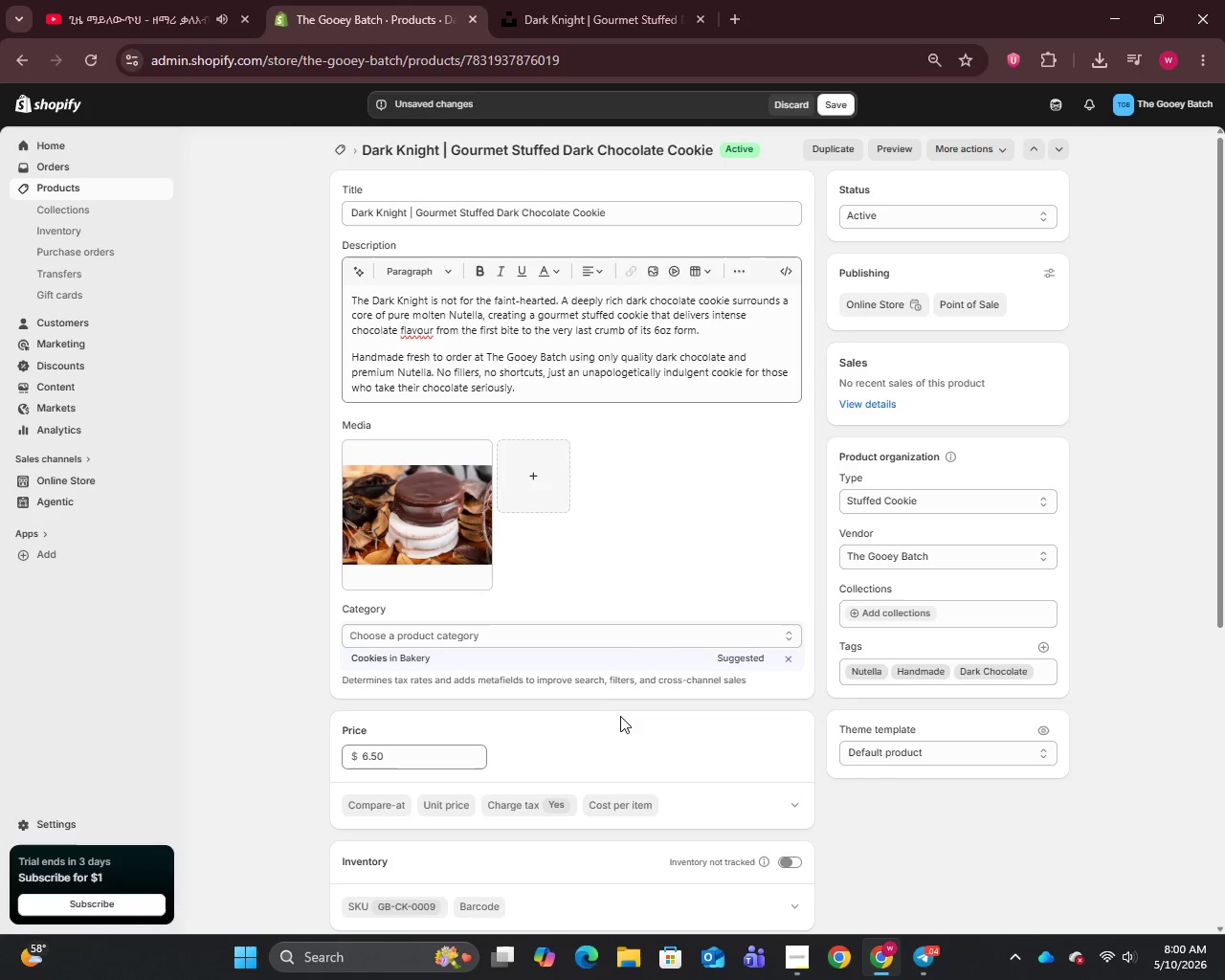 
scroll: coordinate [597, 720], scroll_direction: down, amount: 12.0
 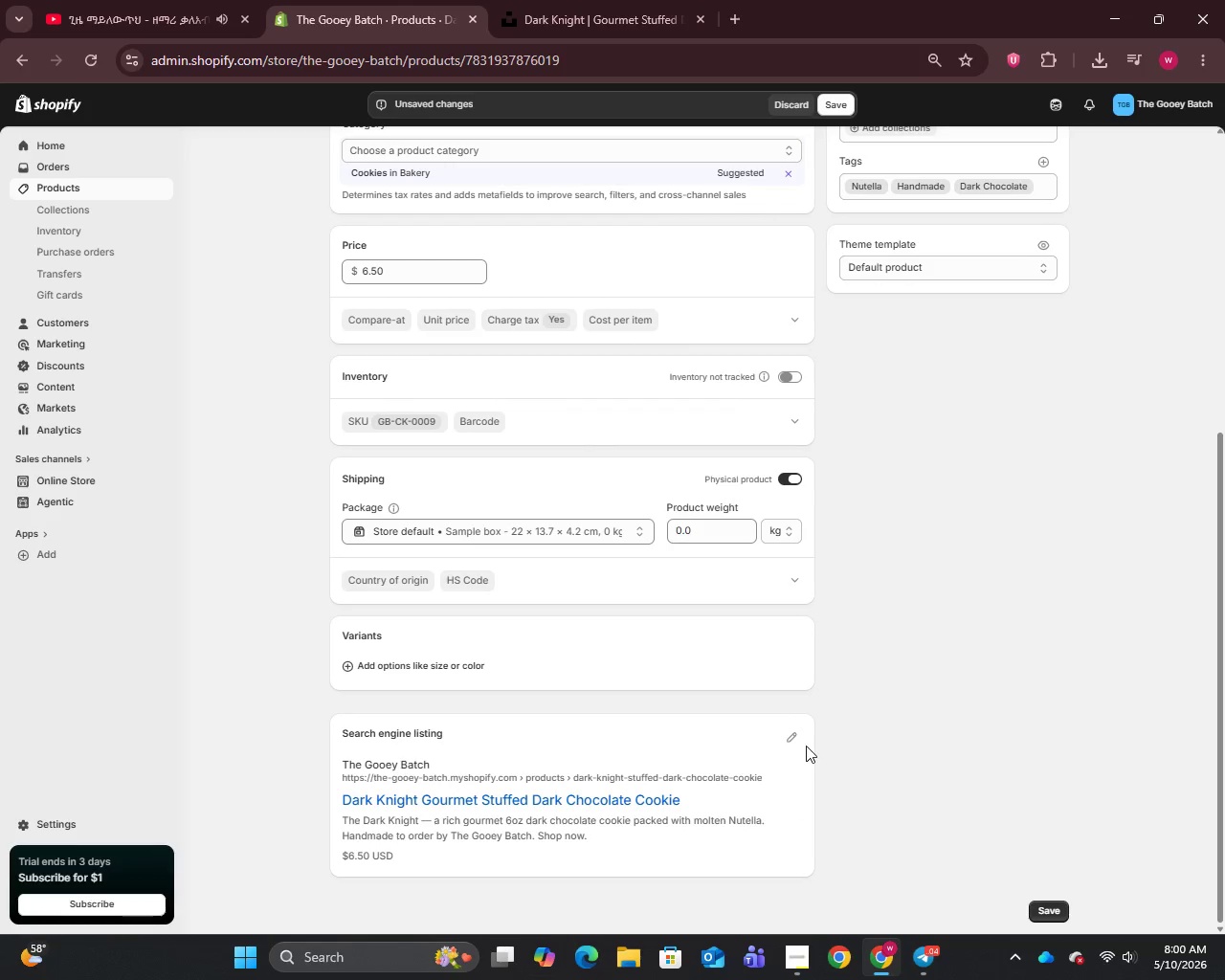 
left_click([789, 737])
 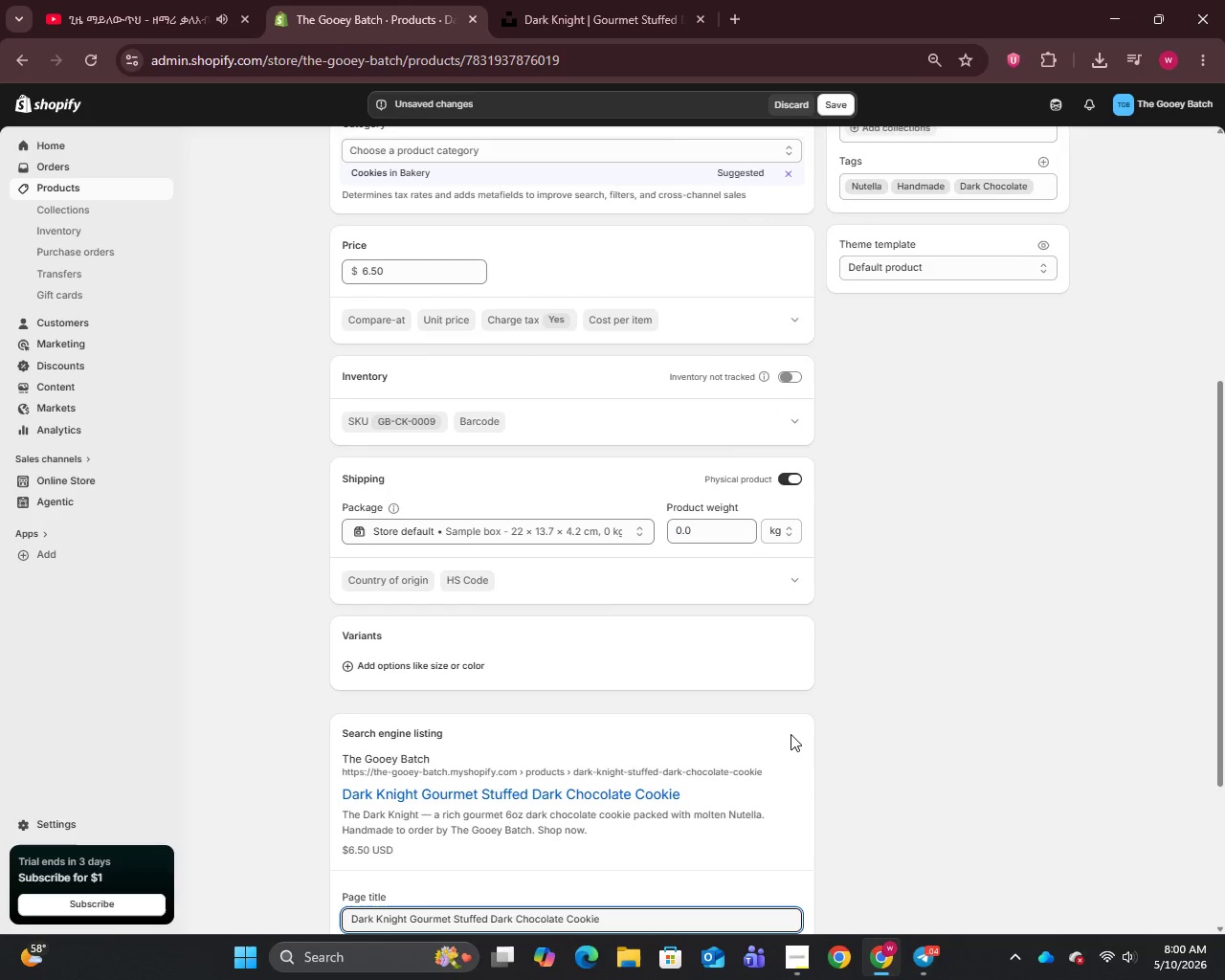 
scroll: coordinate [791, 734], scroll_direction: down, amount: 5.0
 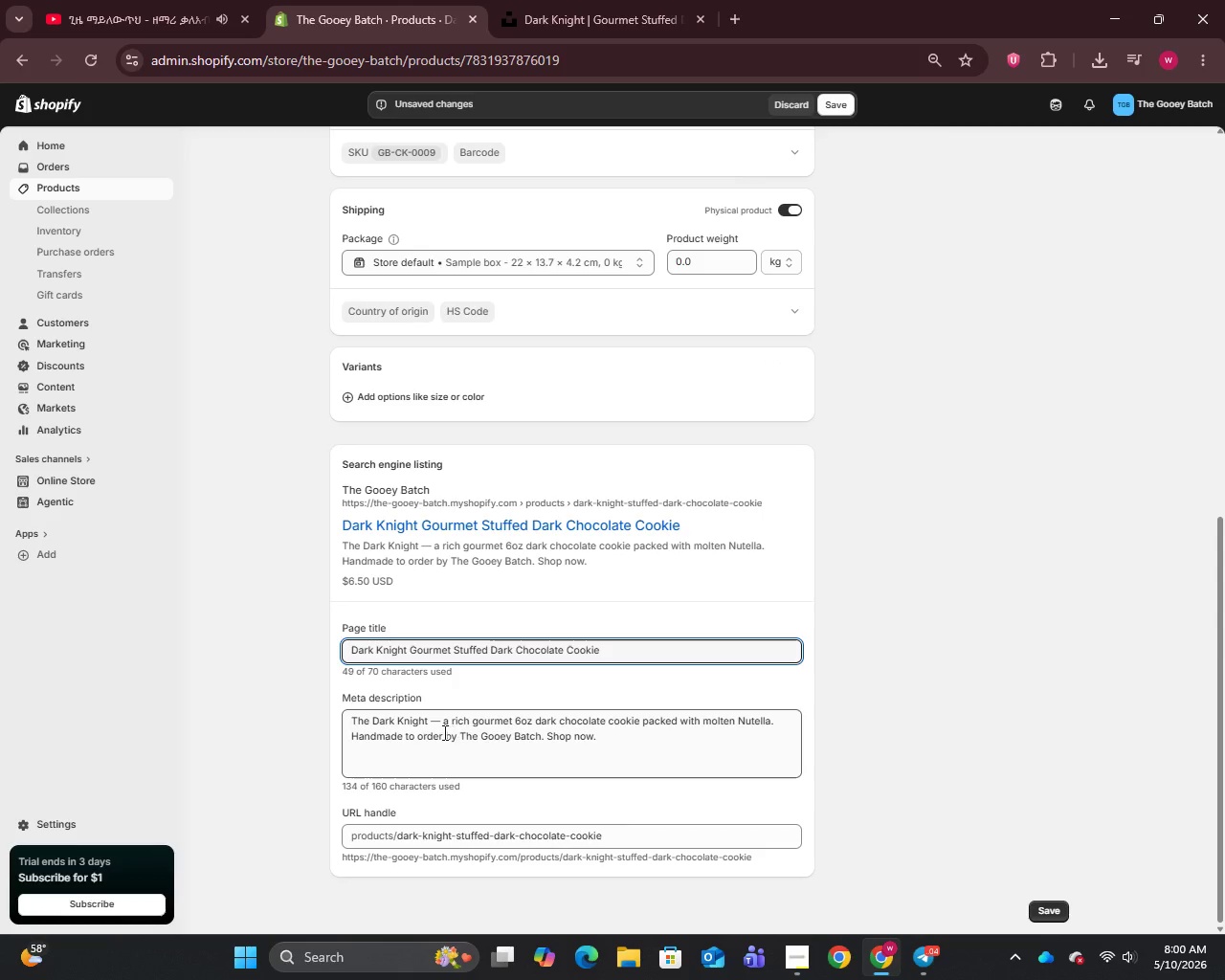 
left_click([436, 721])
 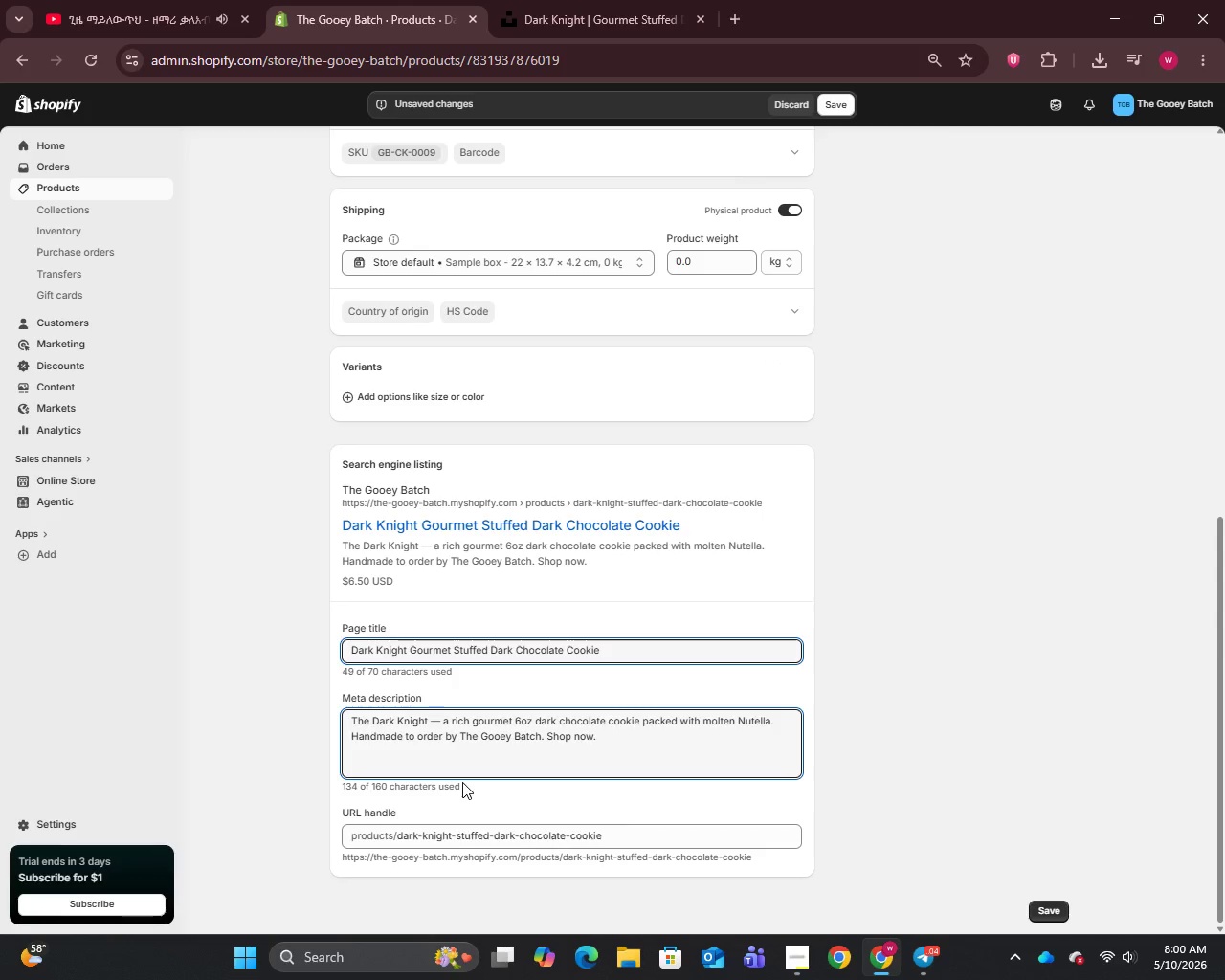 
key(Backspace)
 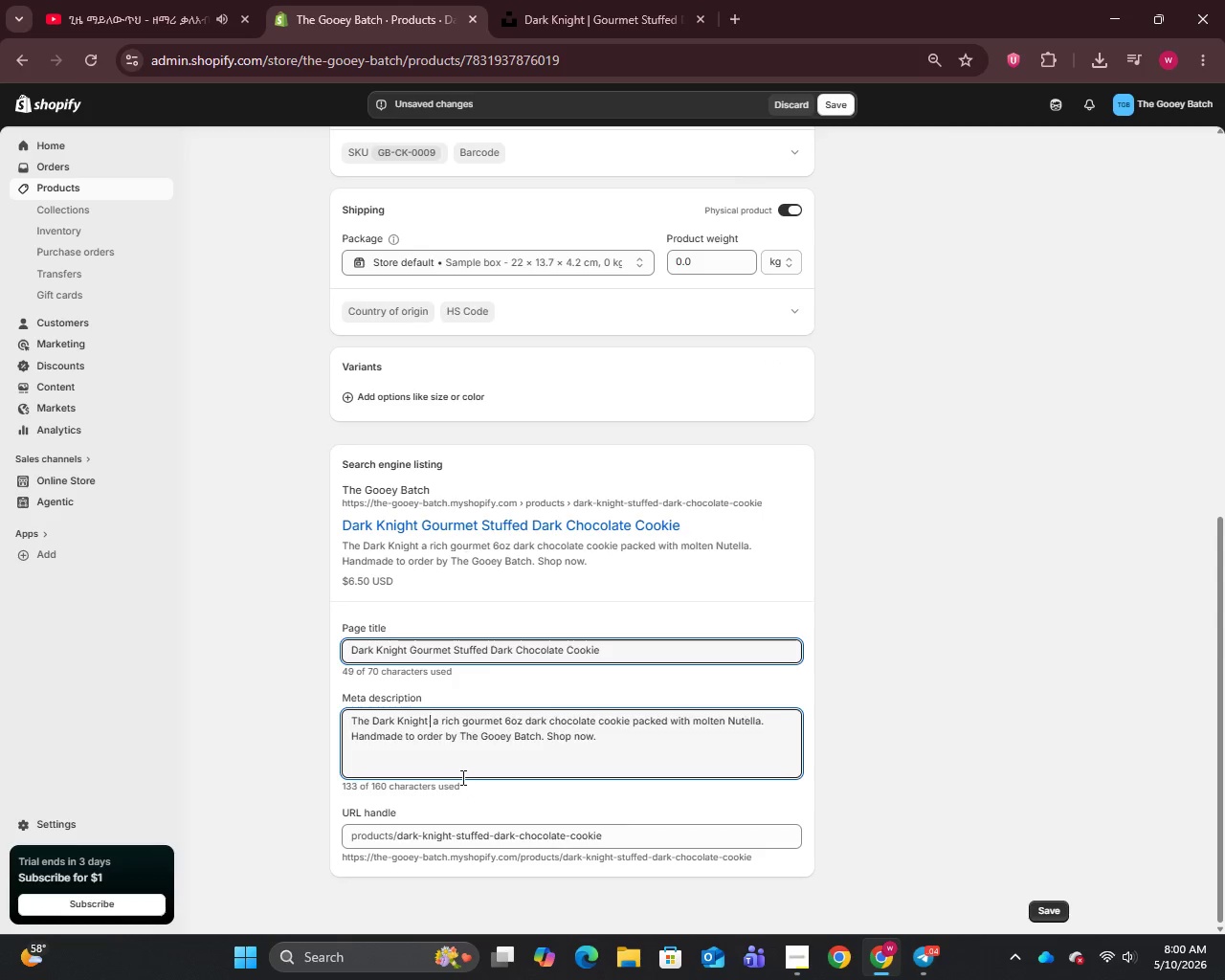 
key(Backspace)
 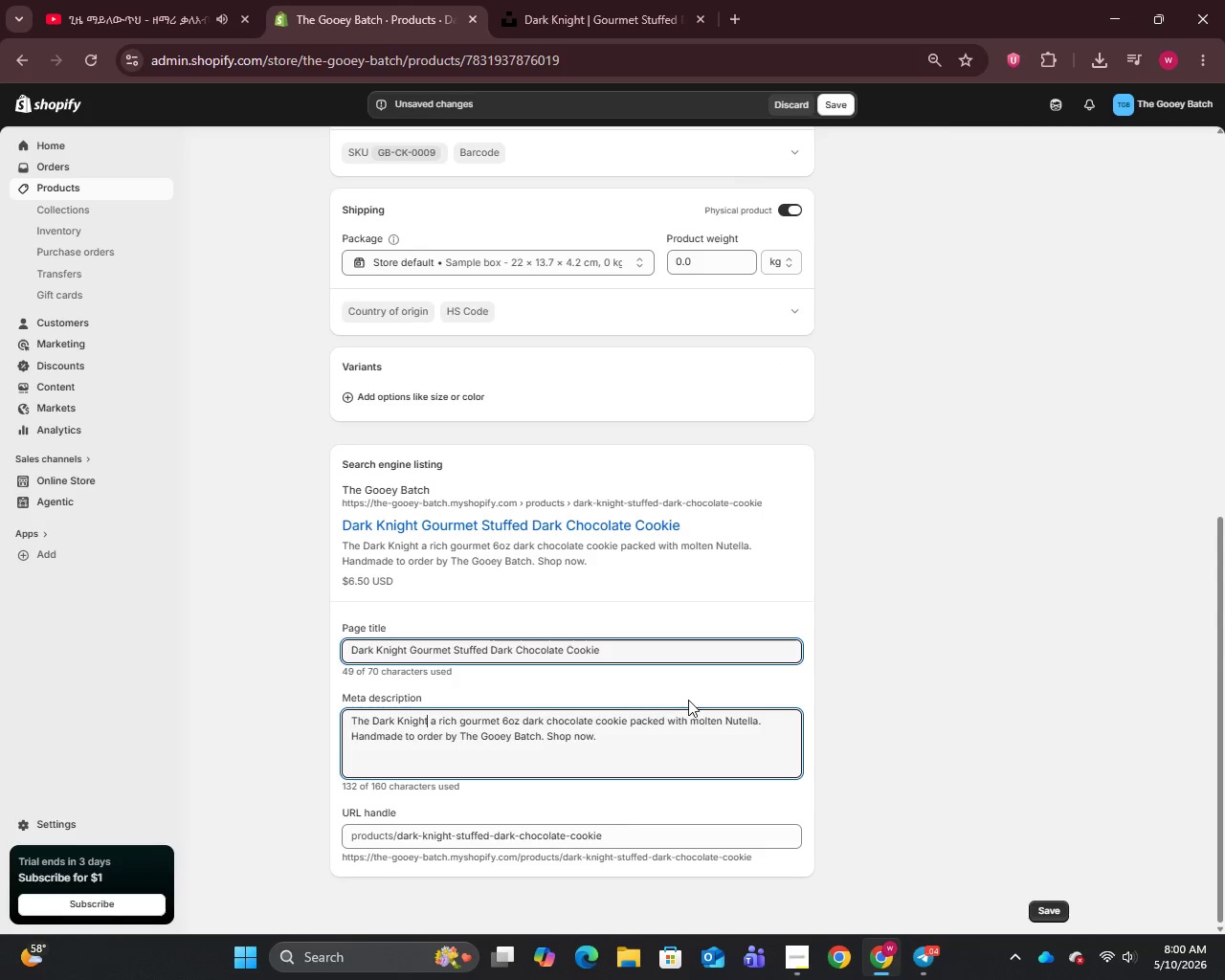 
scroll: coordinate [673, 735], scroll_direction: up, amount: 15.0
 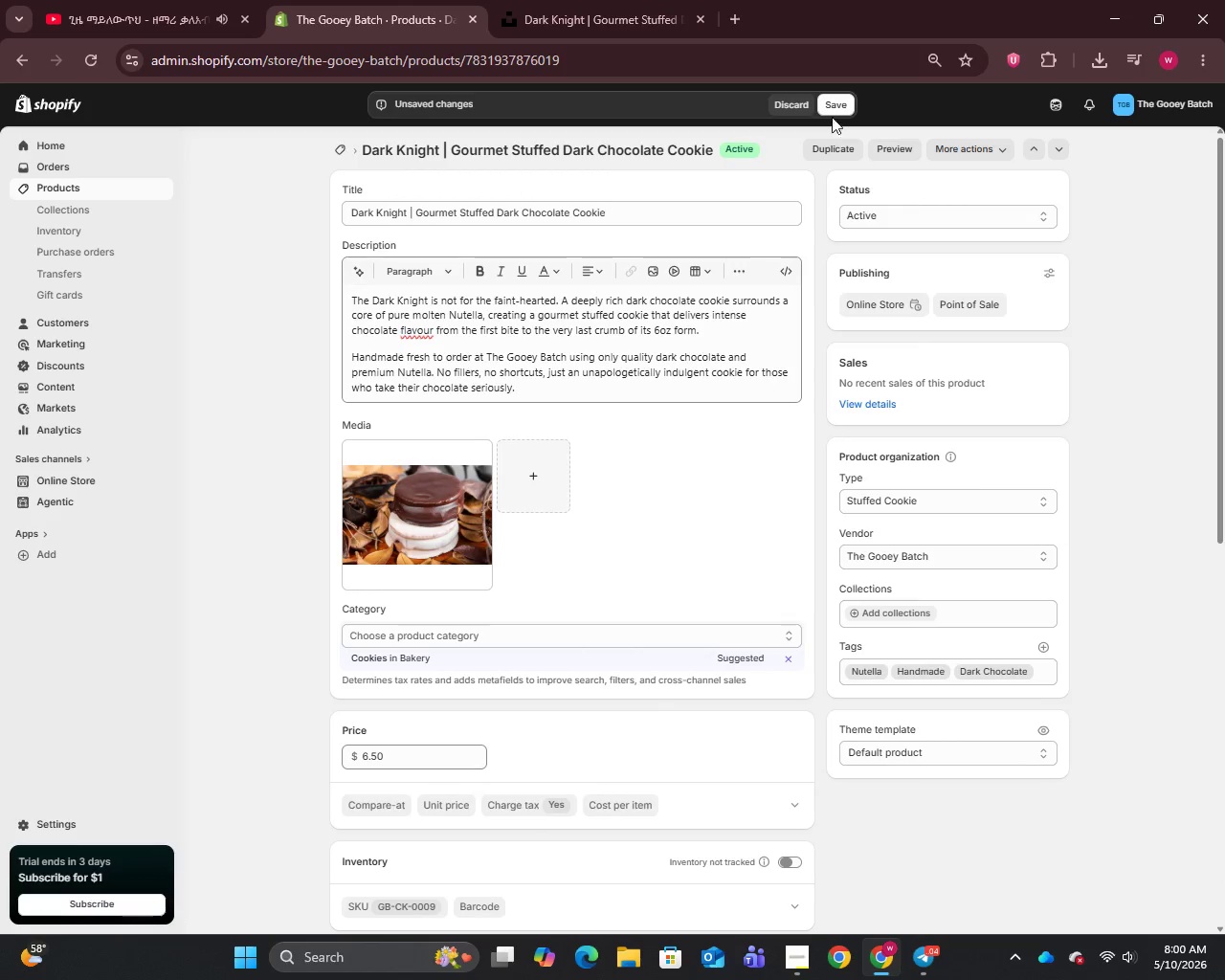 
left_click([832, 111])
 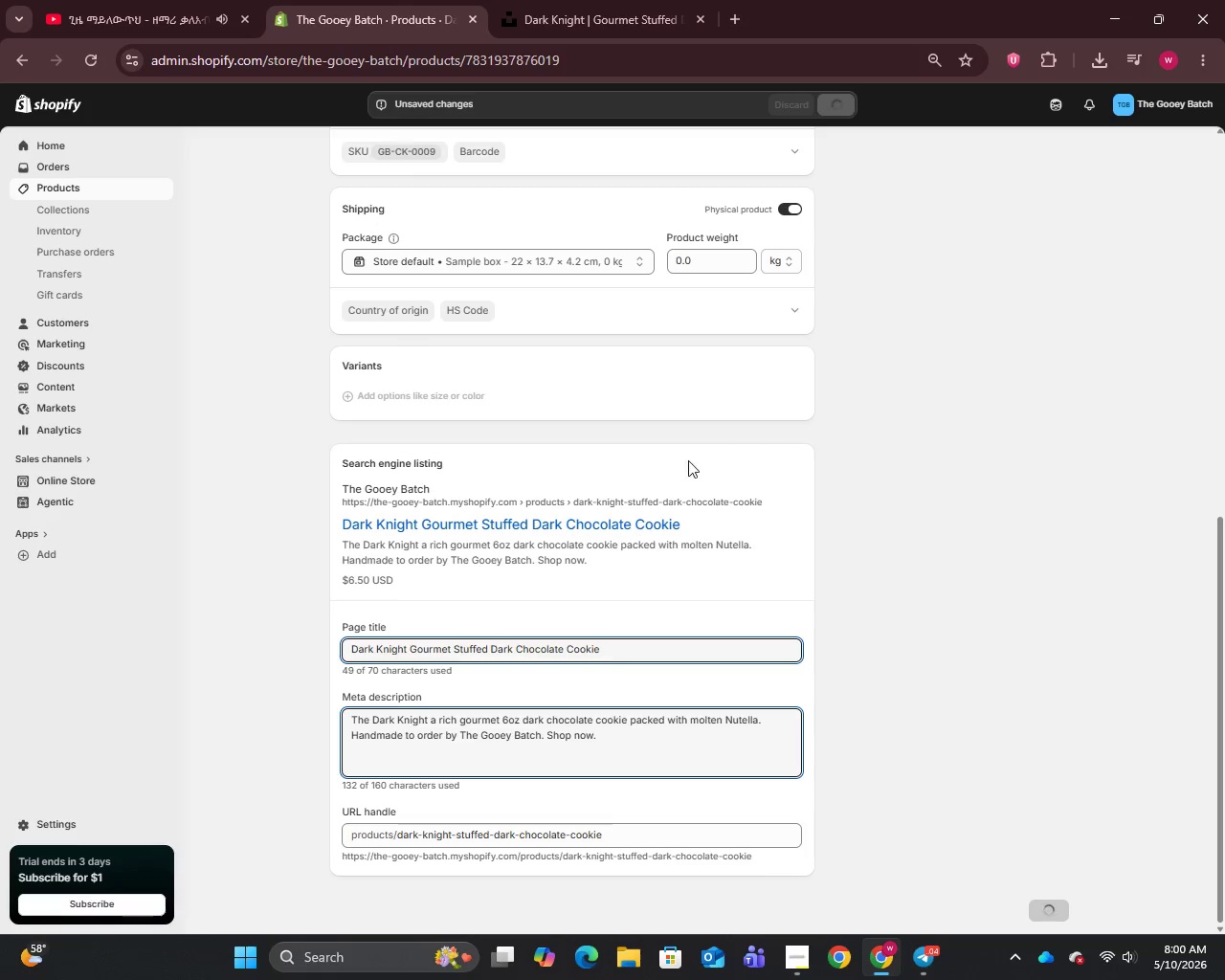 
scroll: coordinate [676, 490], scroll_direction: up, amount: 4.0
 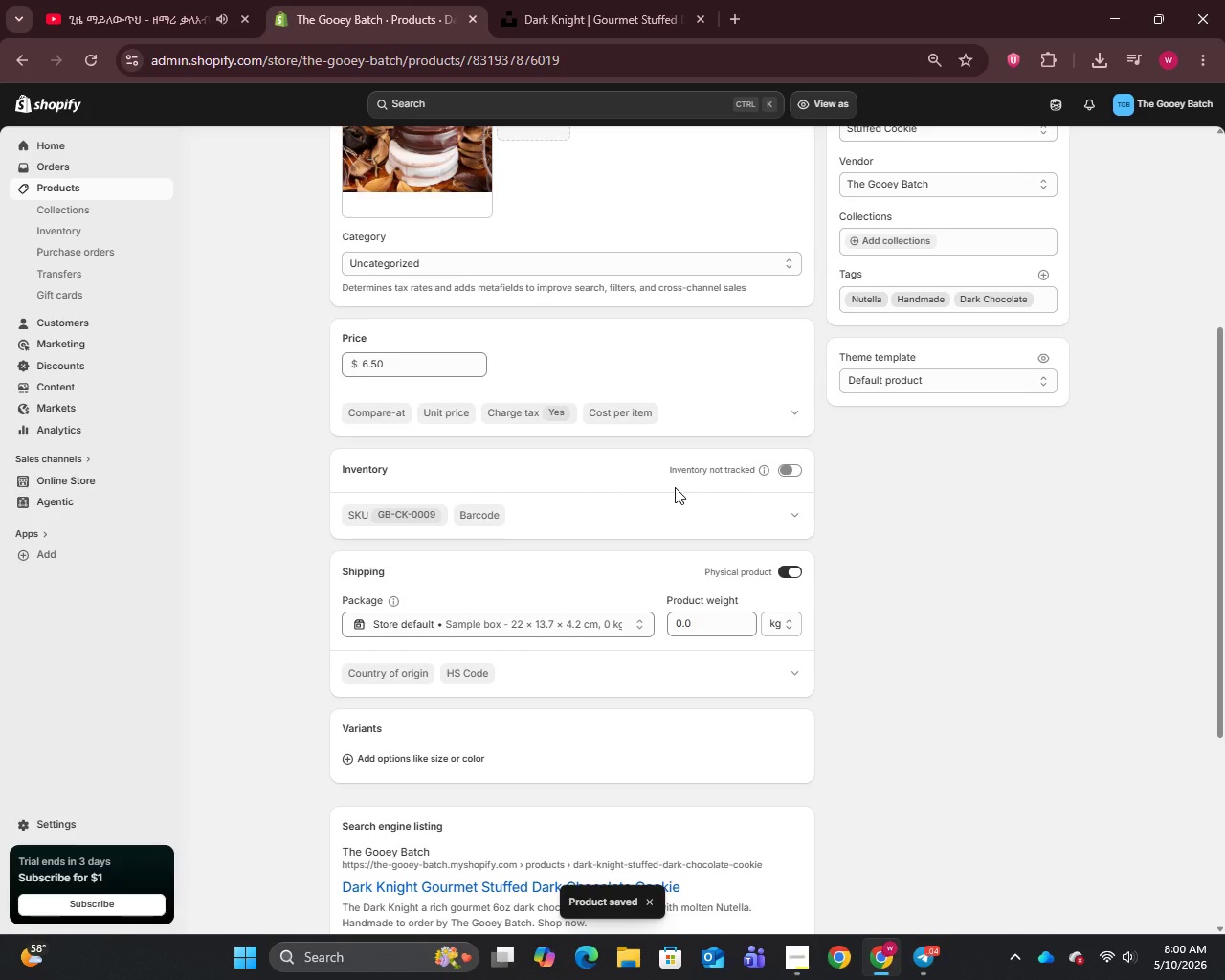 
wait(7.83)
 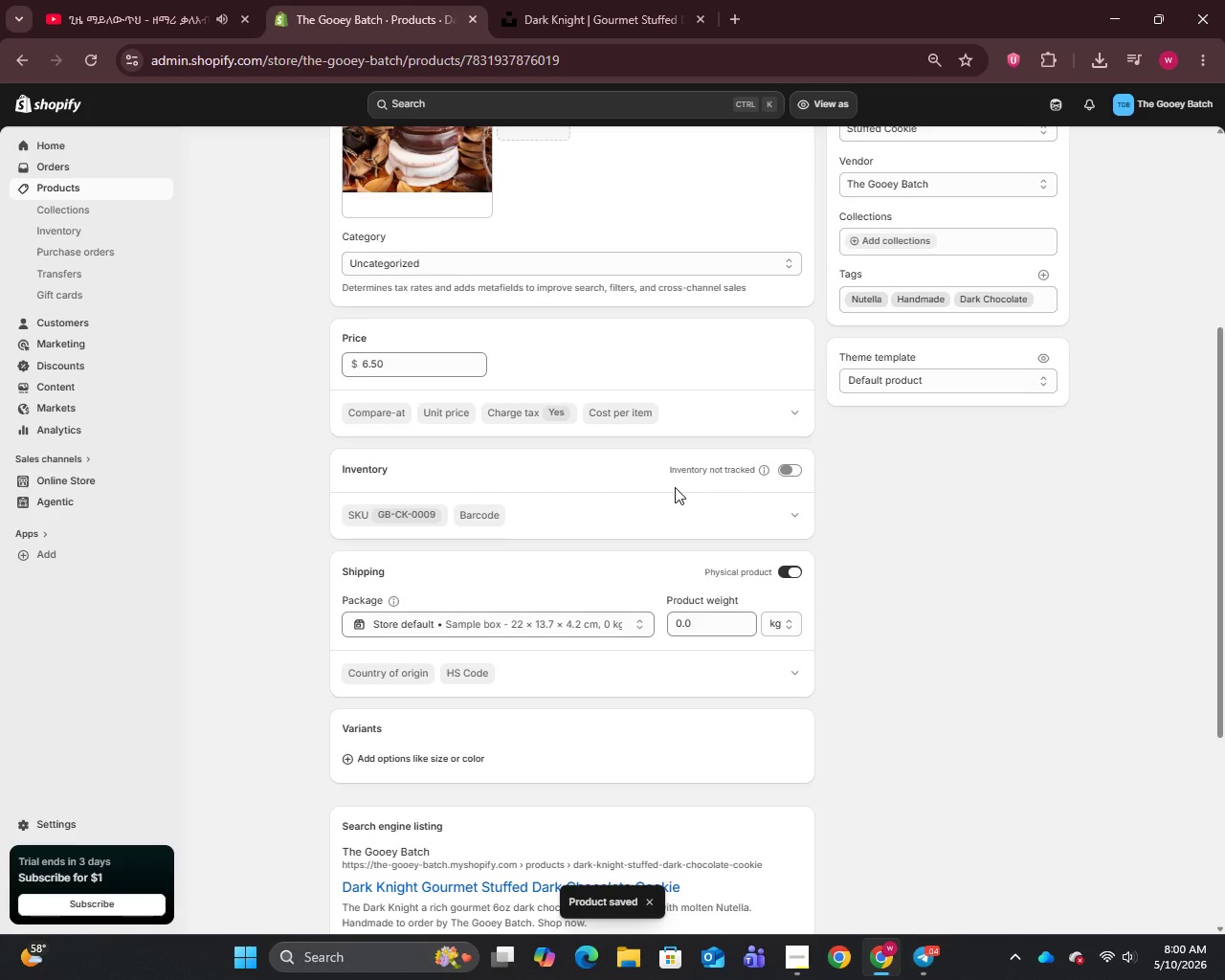 
left_click([63, 189])
 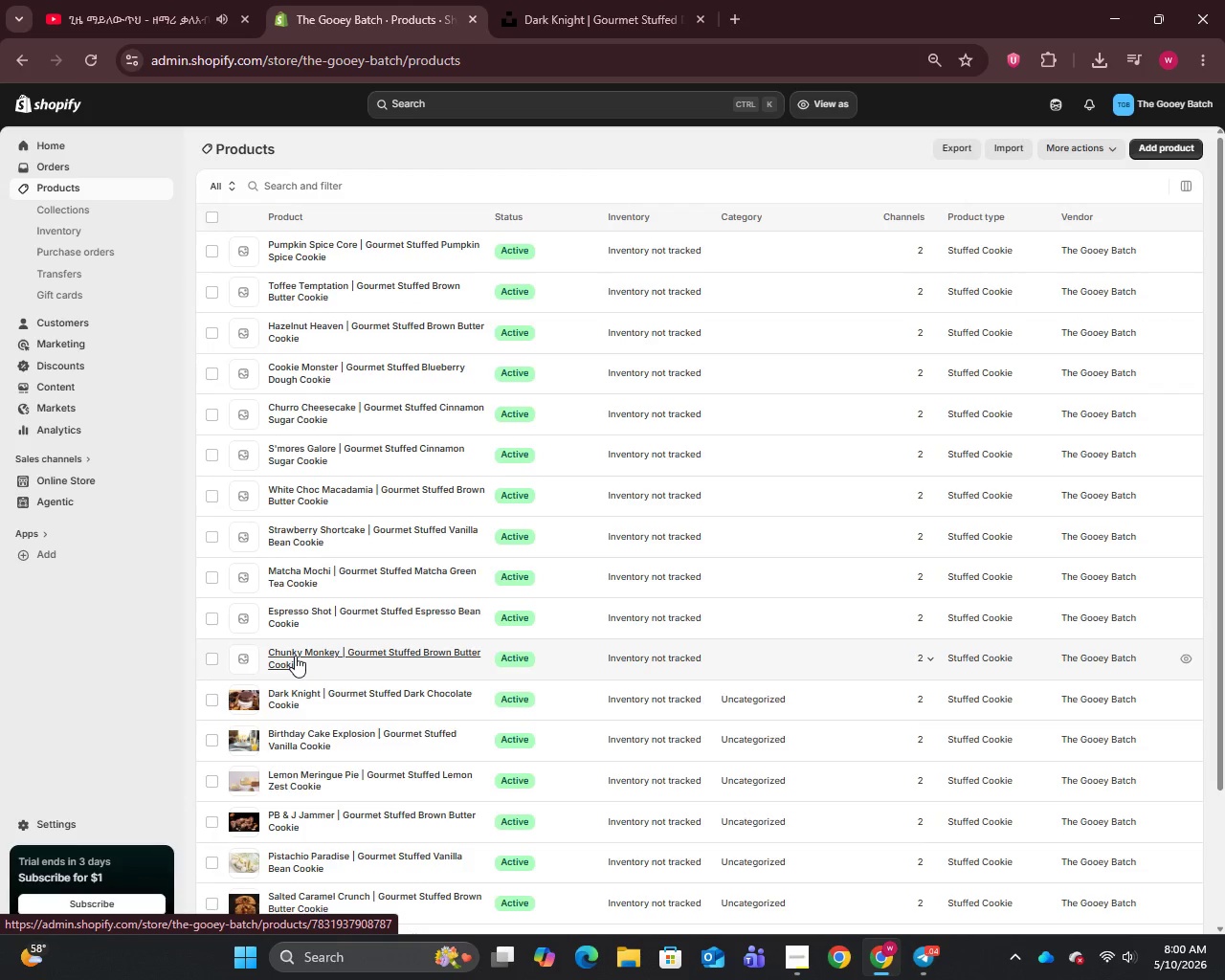 
left_click([295, 656])
 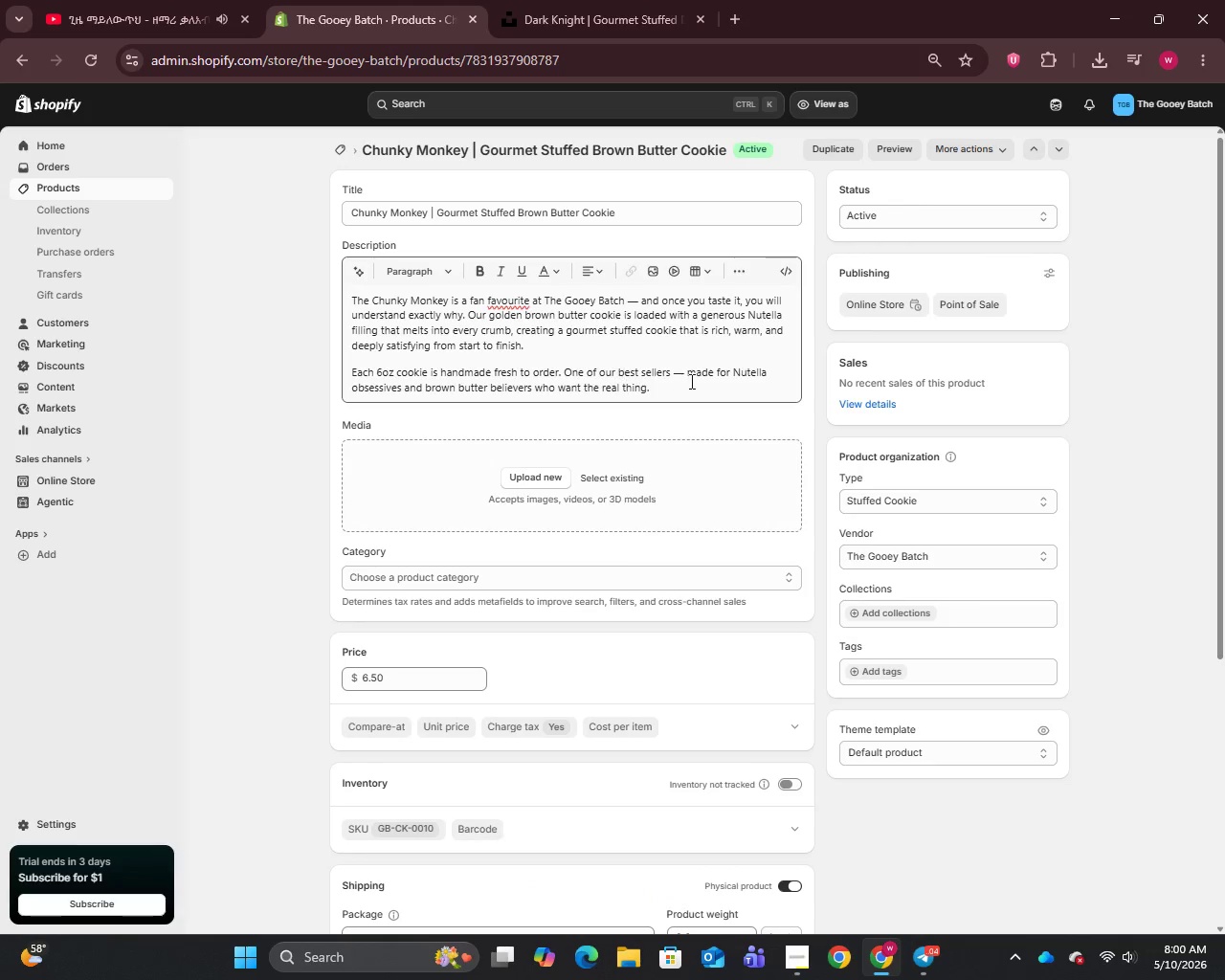 
left_click_drag(start_coordinate=[684, 374], to_coordinate=[689, 387])
 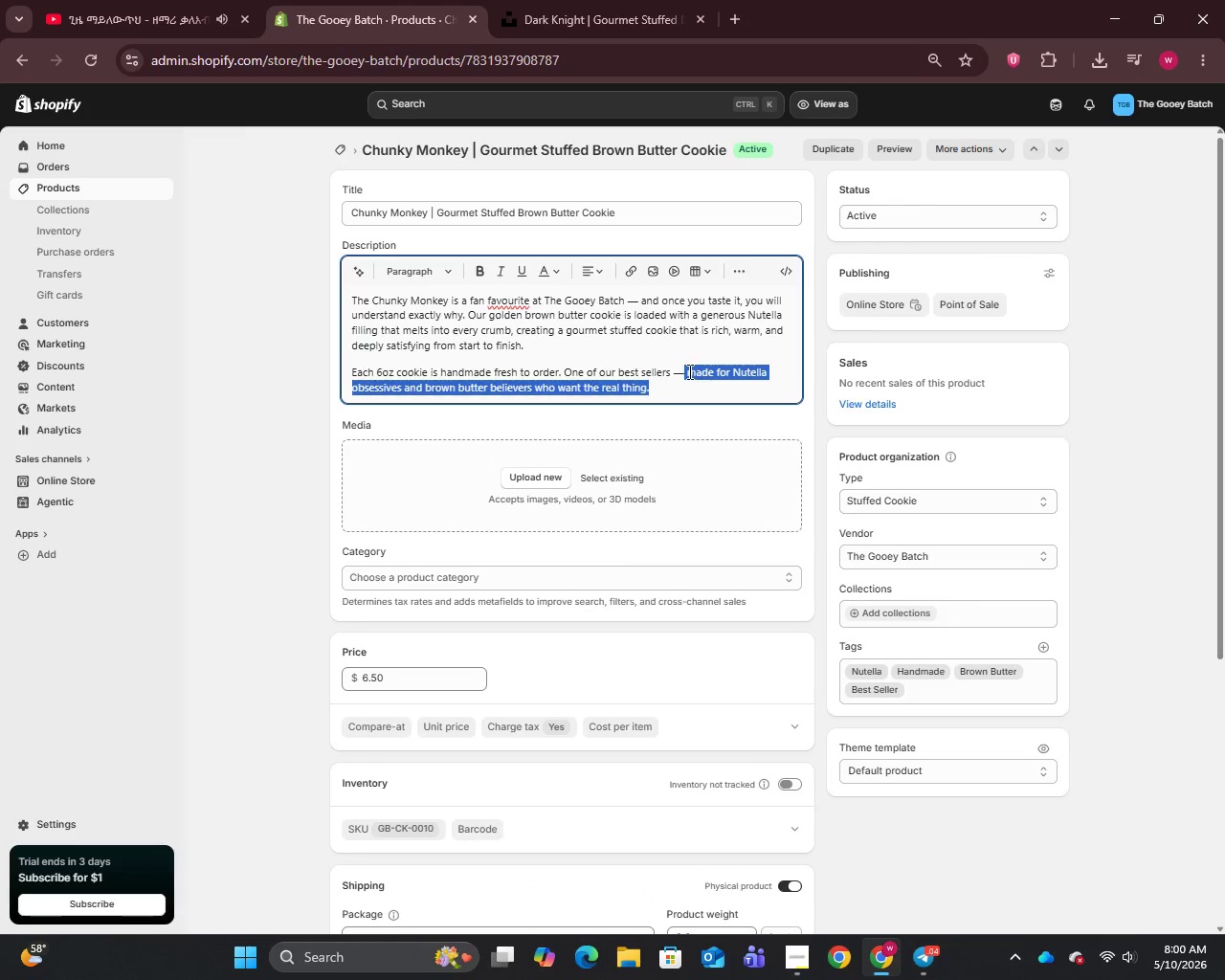 
left_click_drag(start_coordinate=[681, 365], to_coordinate=[683, 372])
 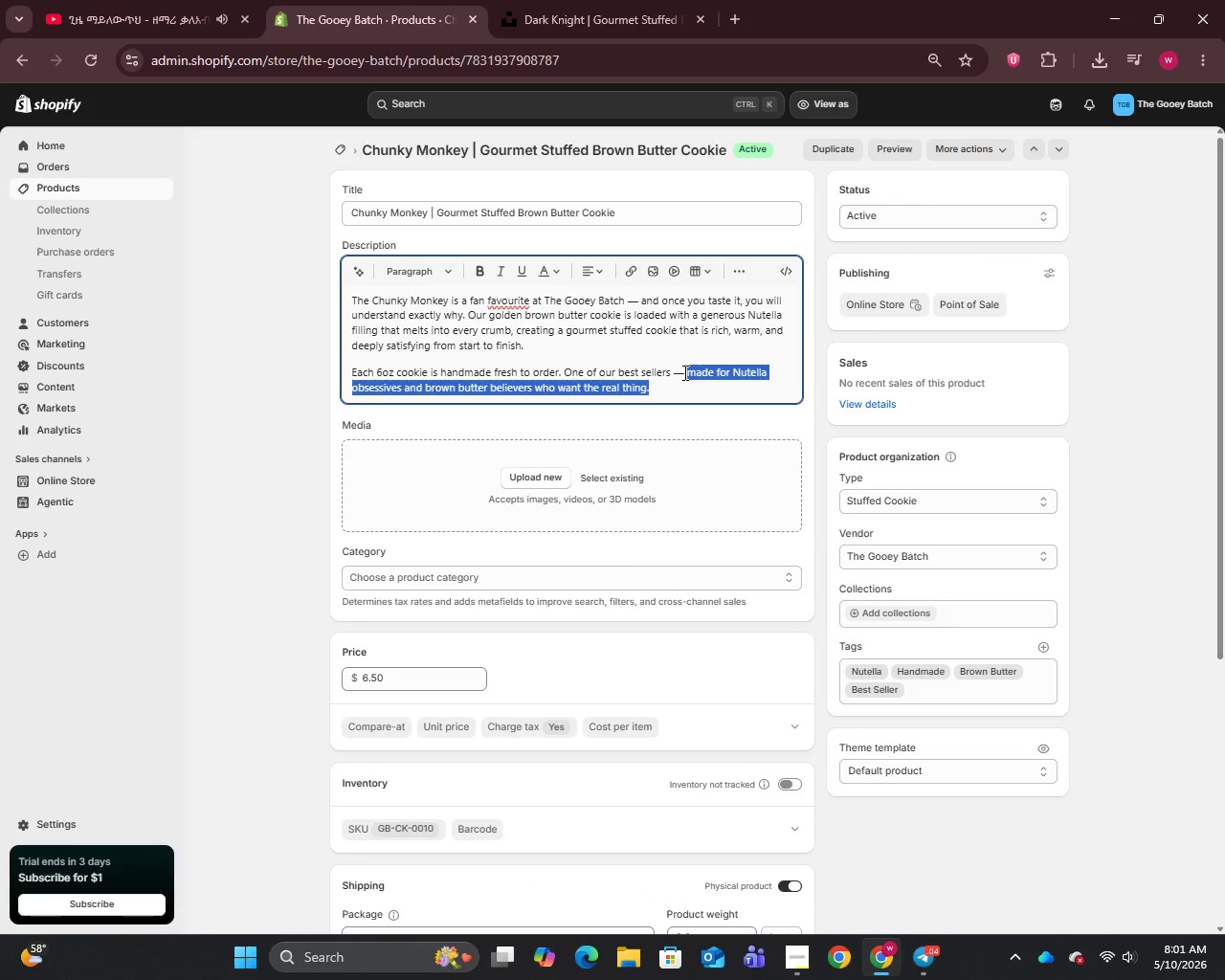 
left_click([683, 372])
 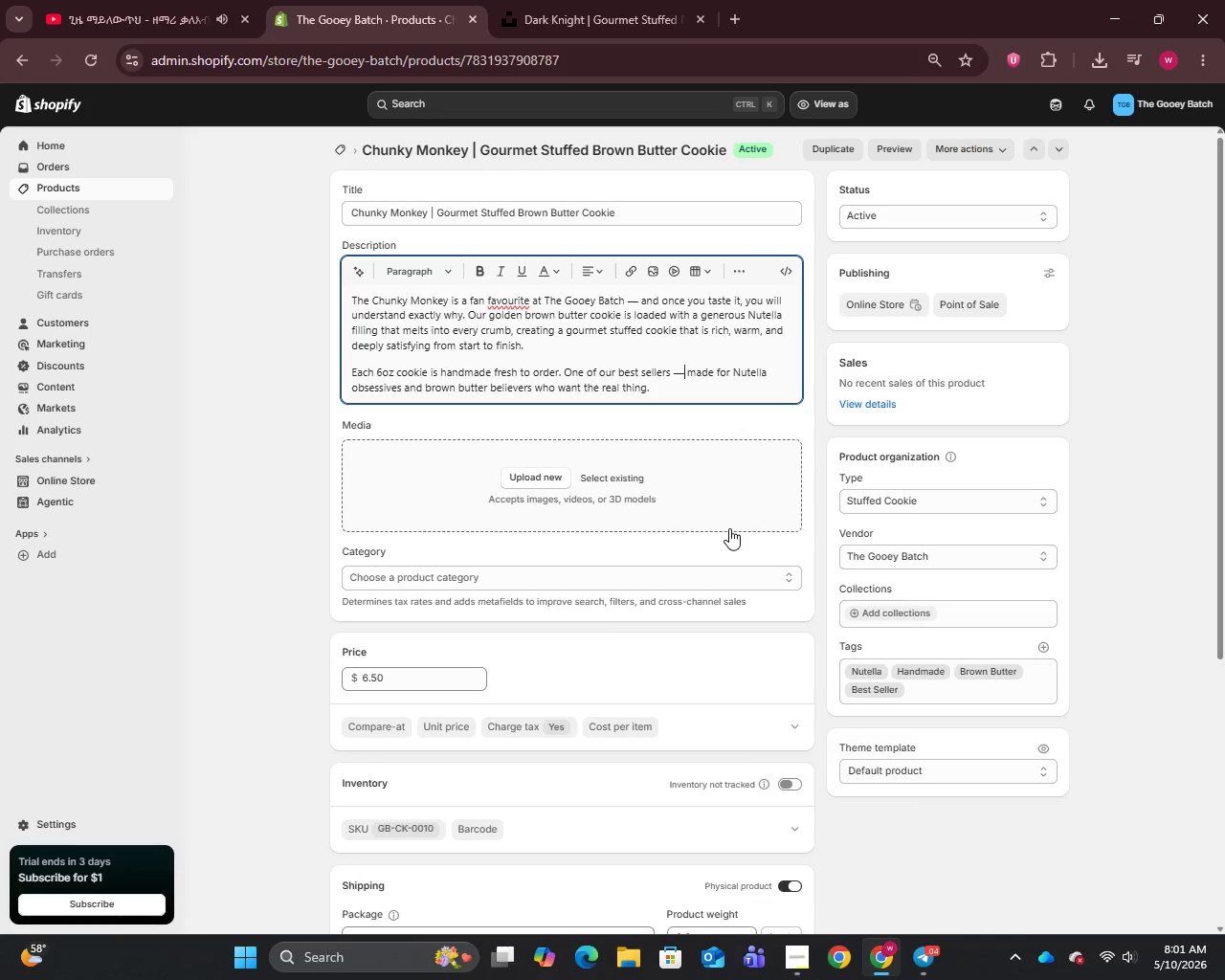 
key(Backspace)
 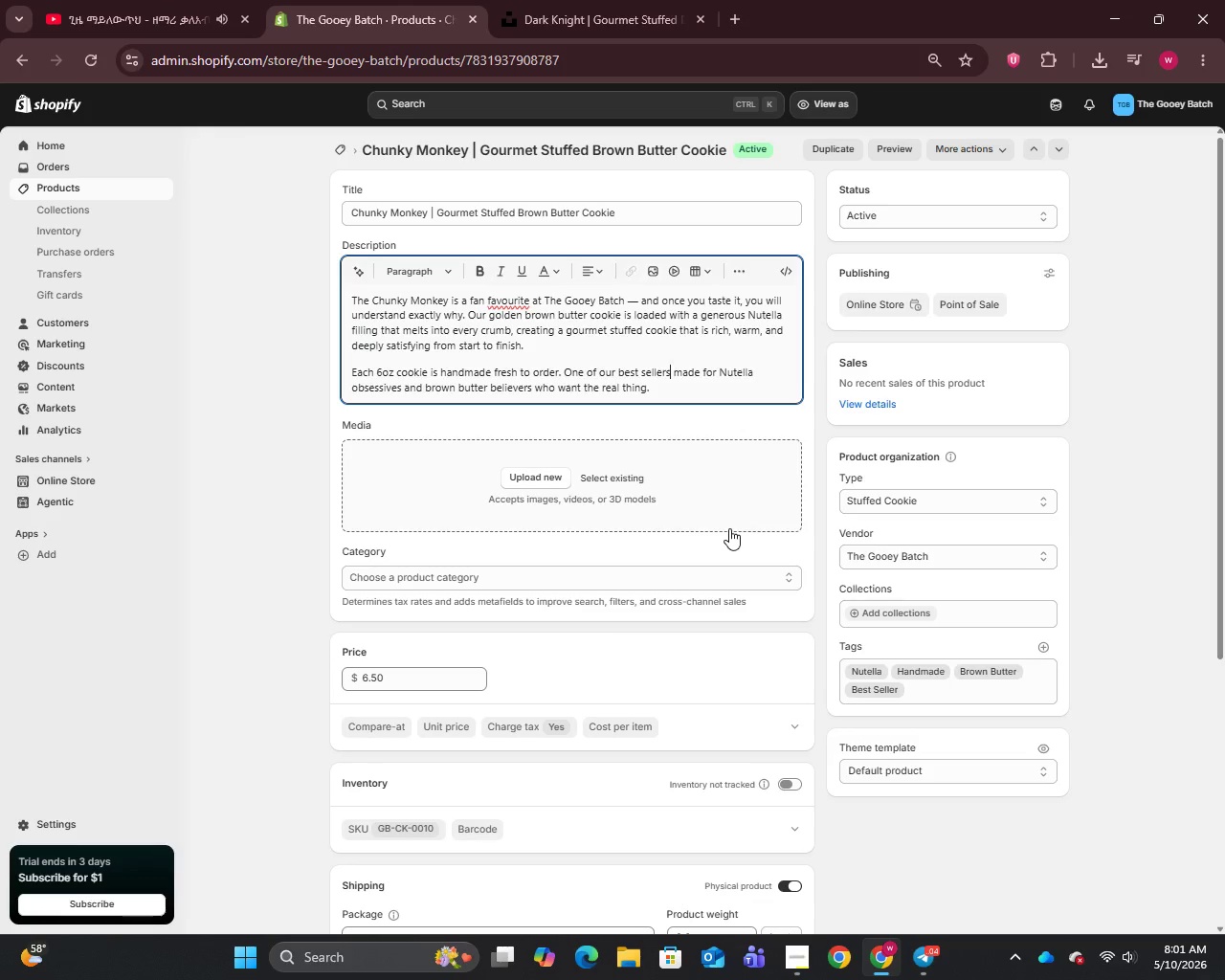 
key(Backspace)
 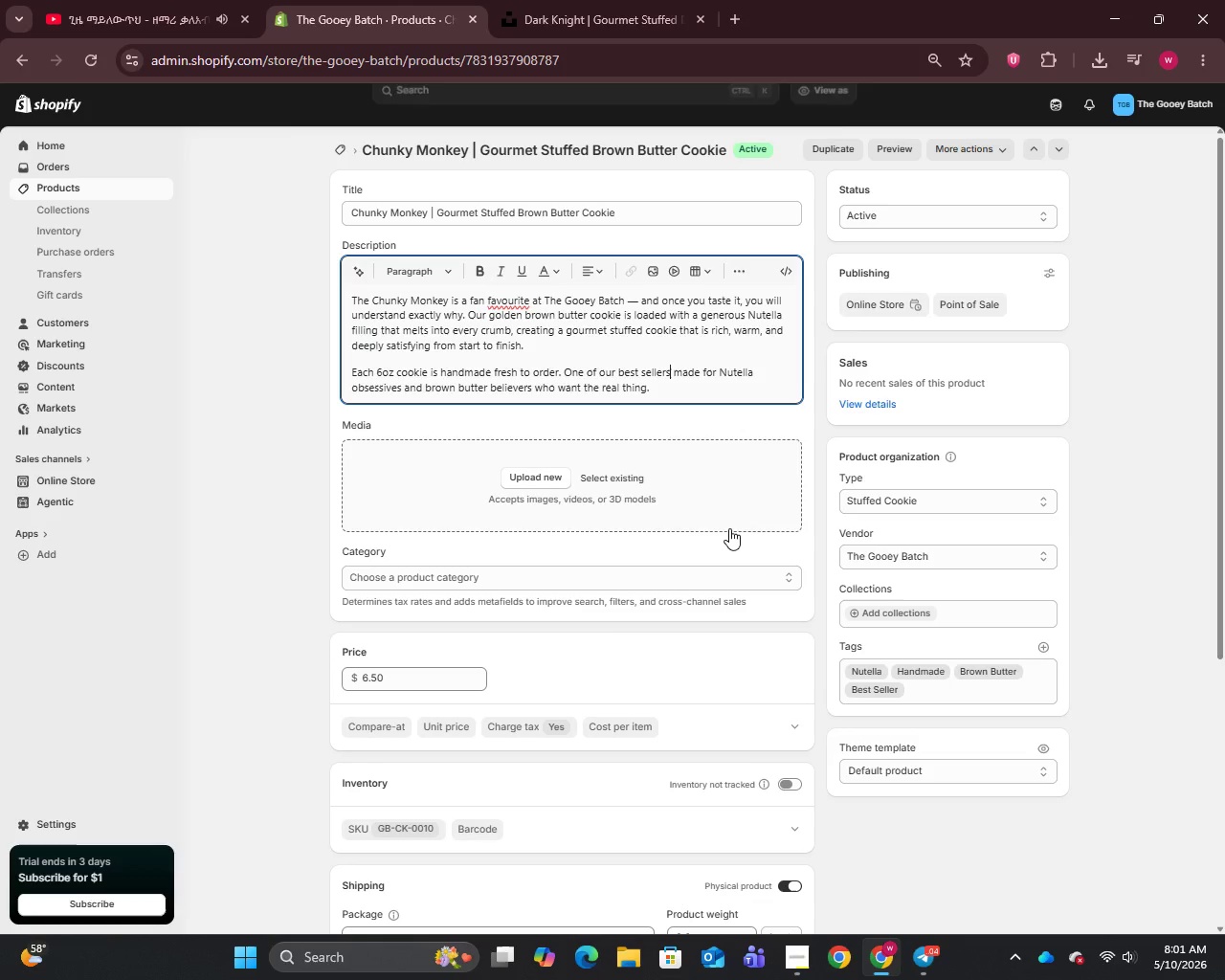 
key(Comma)
 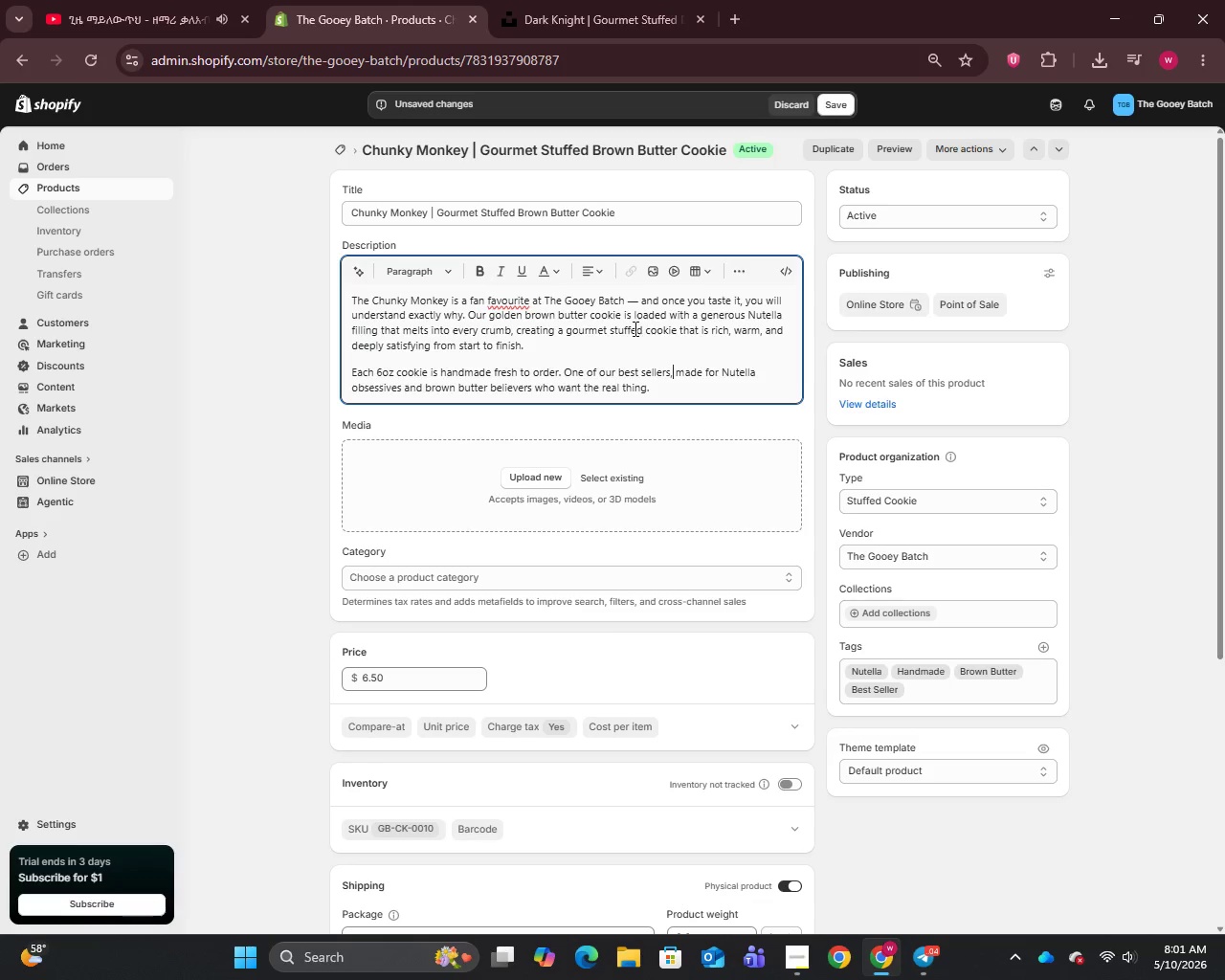 
left_click([635, 302])
 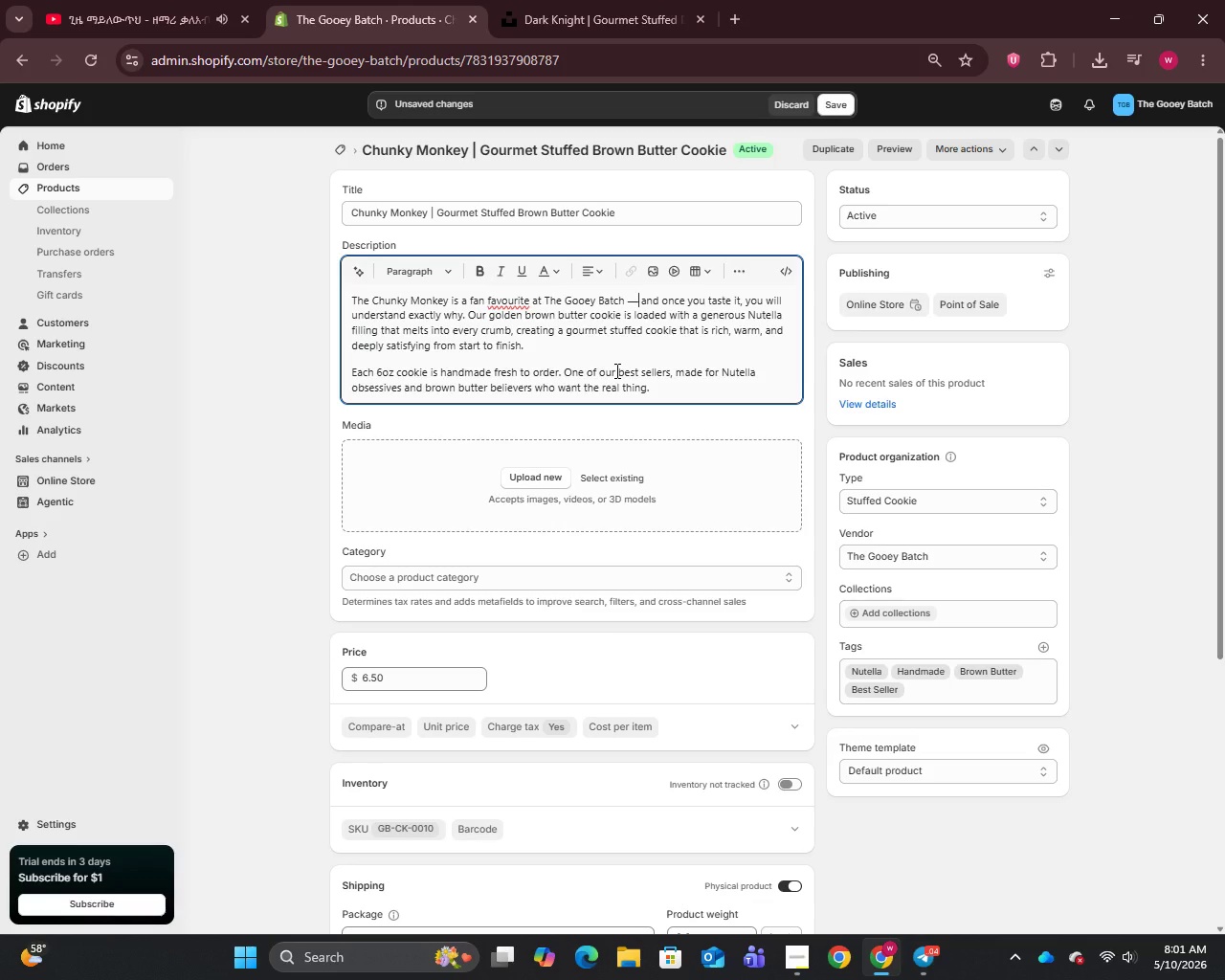 
key(Backspace)
 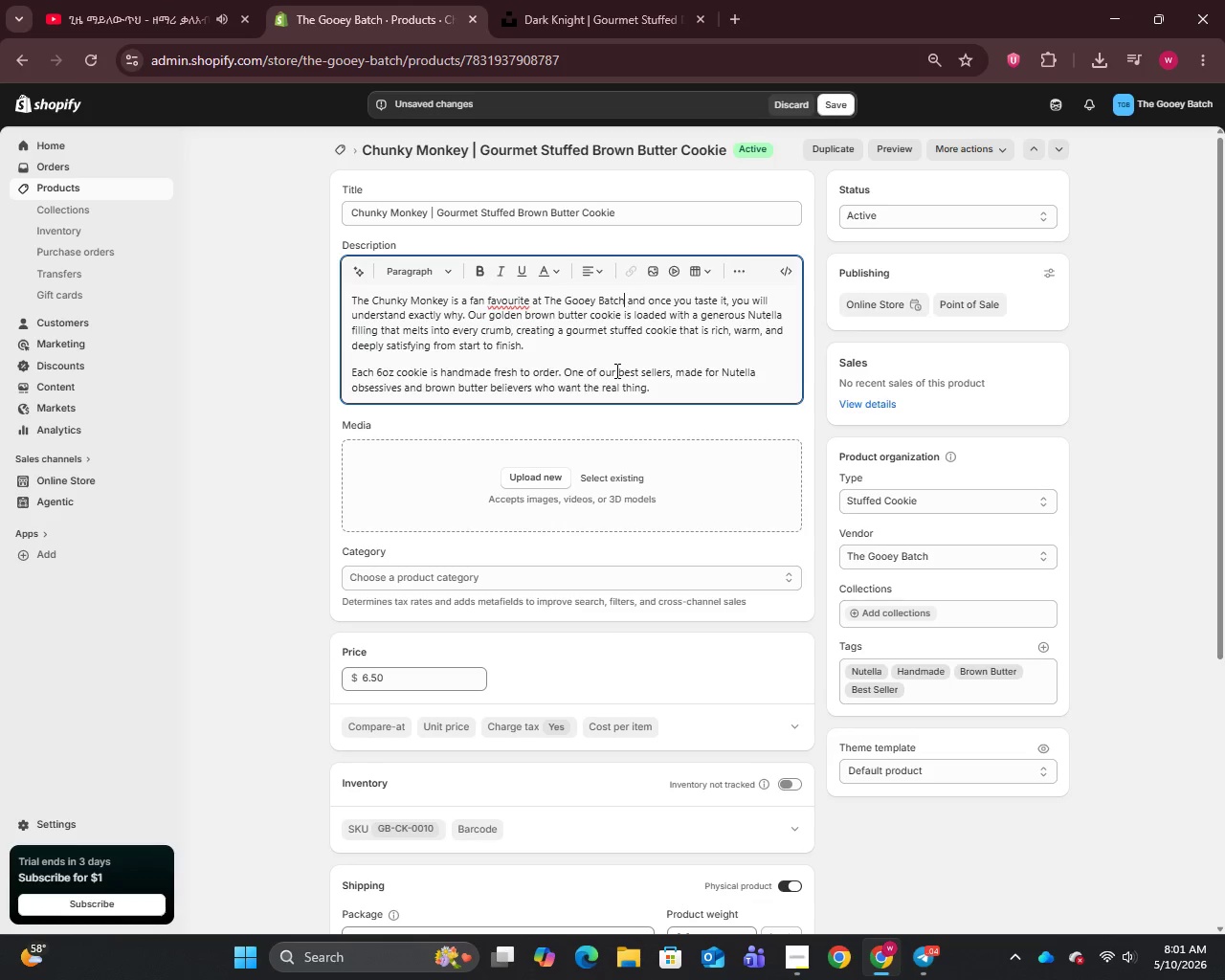 
key(Backspace)
 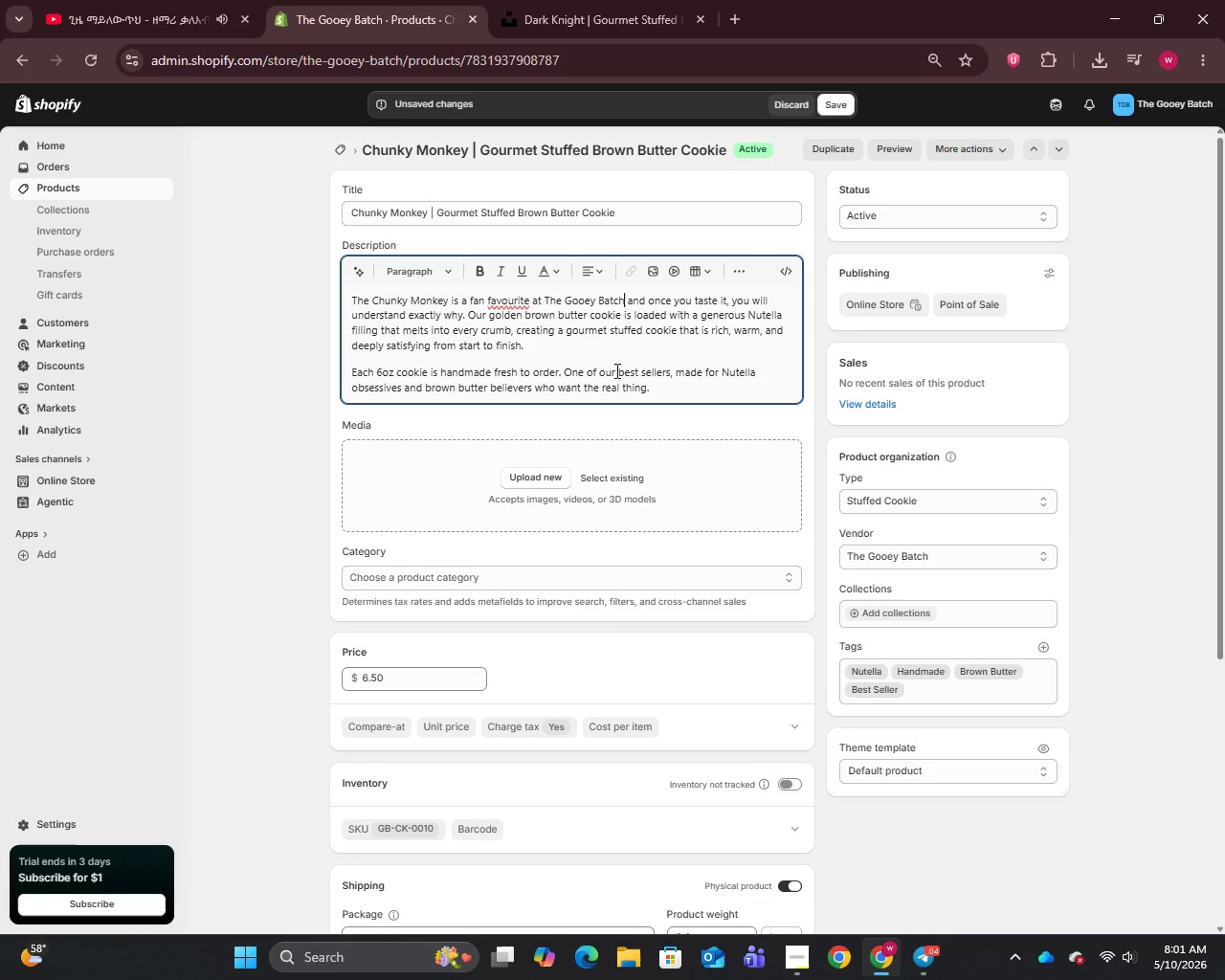 
key(Comma)
 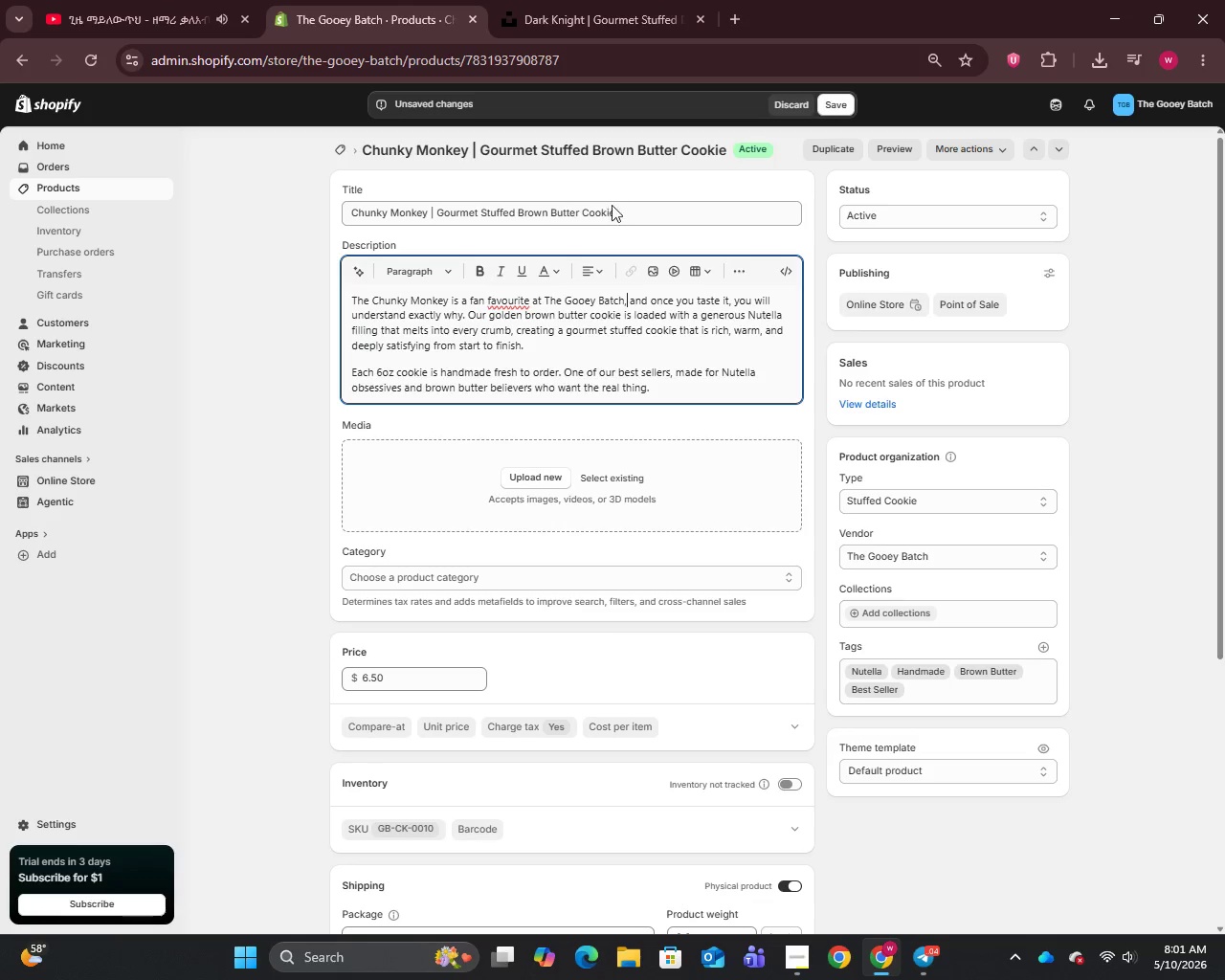 
left_click([631, 203])
 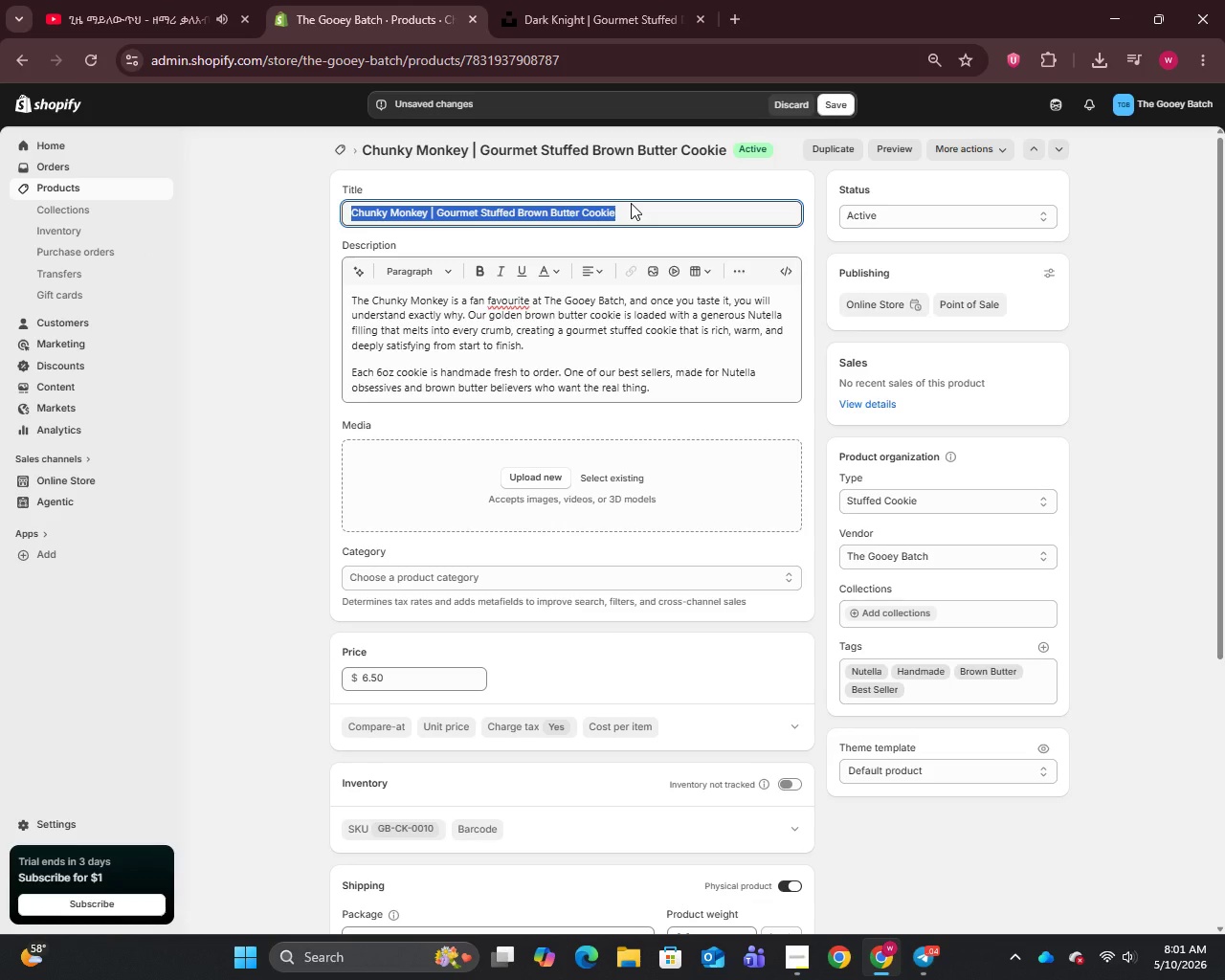 
key(Control+C)
 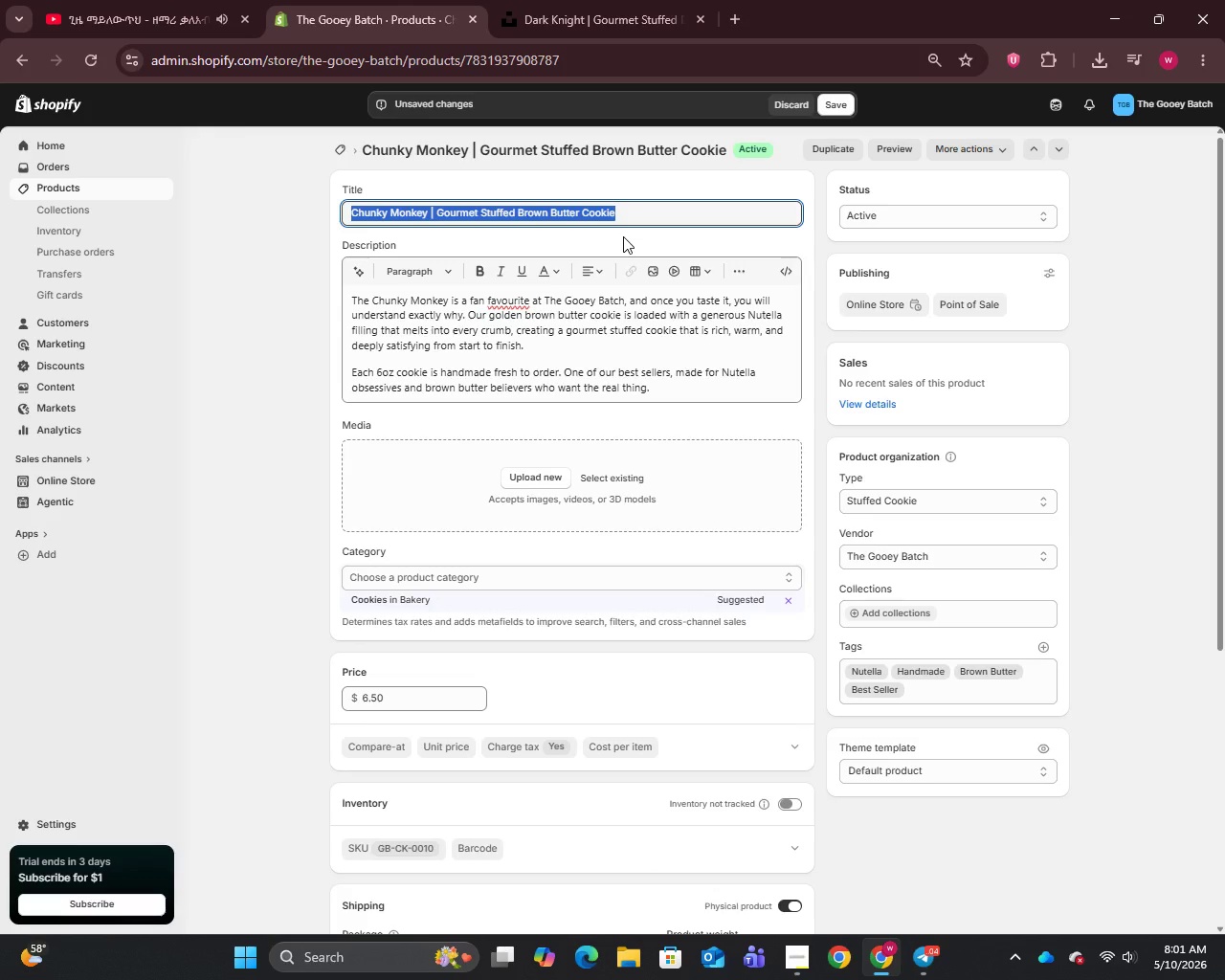 
wait(18.81)
 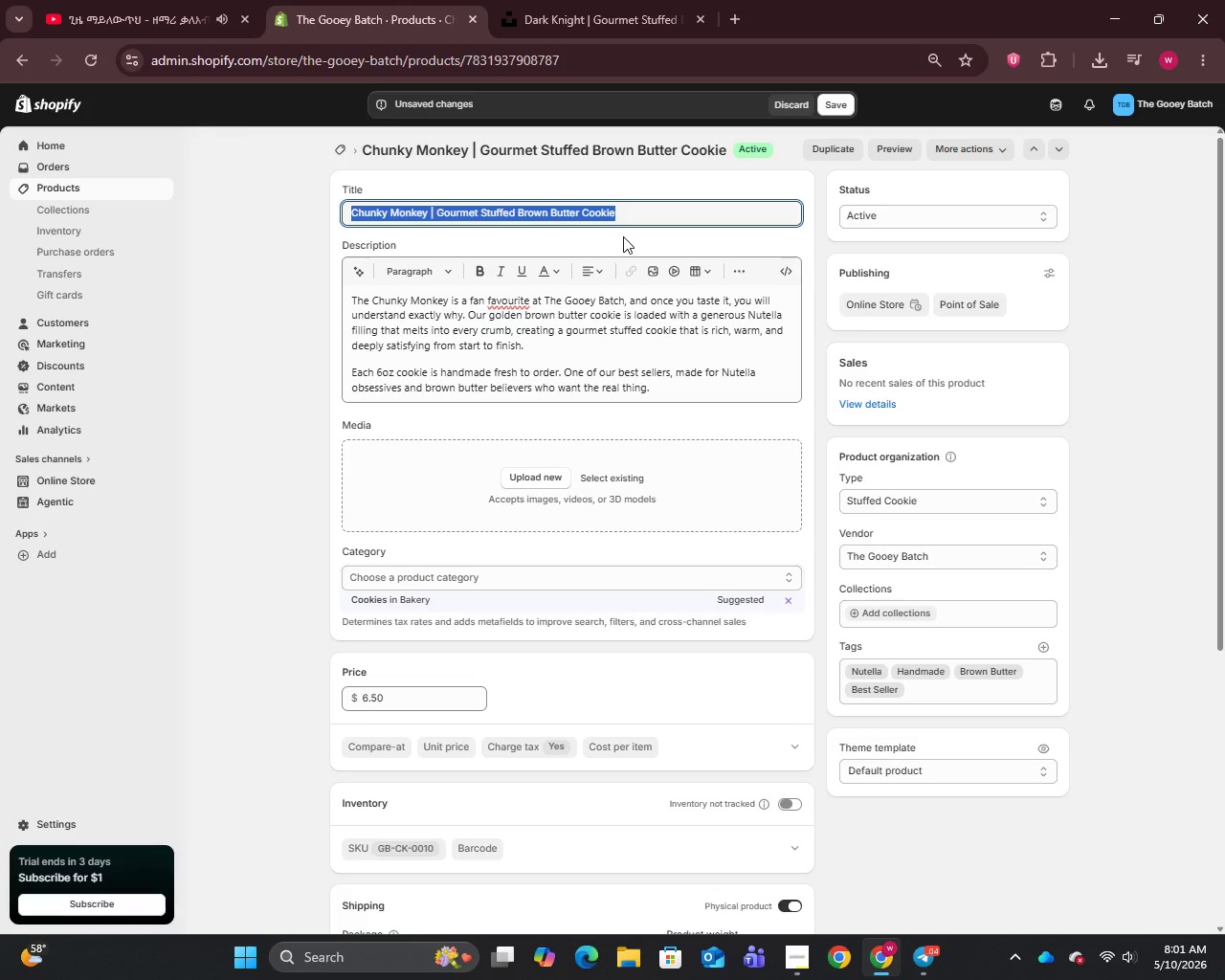 
left_click([575, 0])
 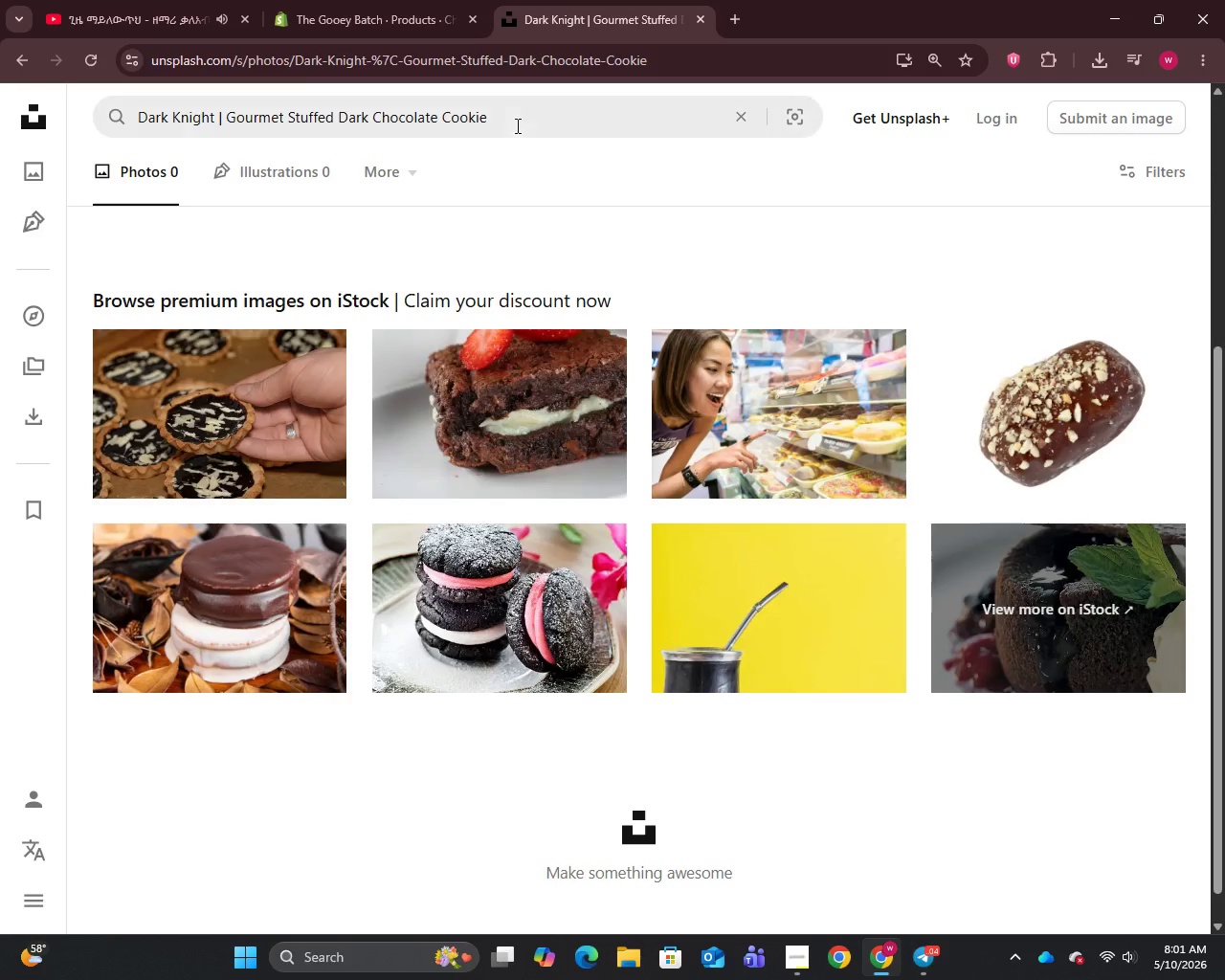 
left_click([519, 113])
 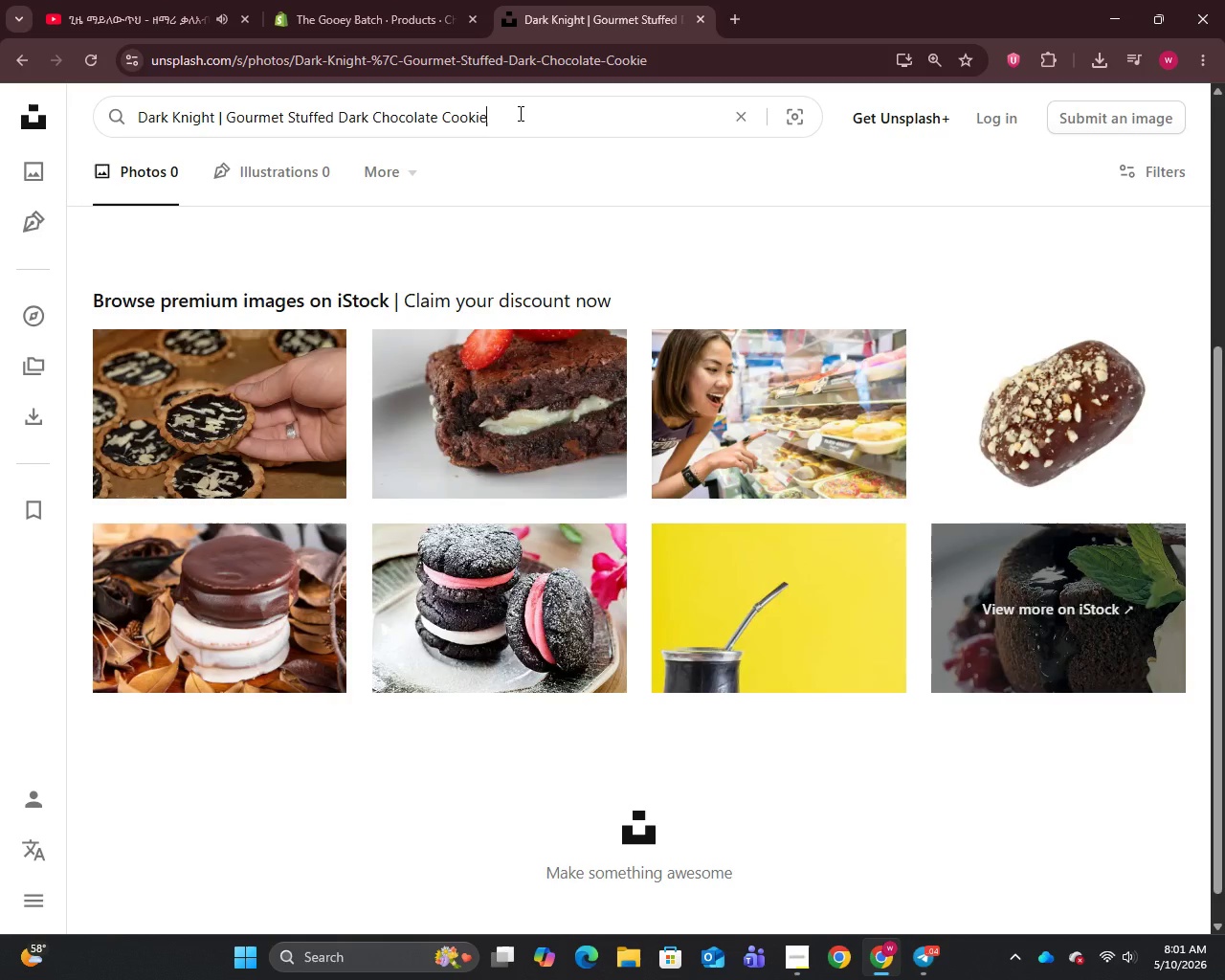 
key(Control+A)
 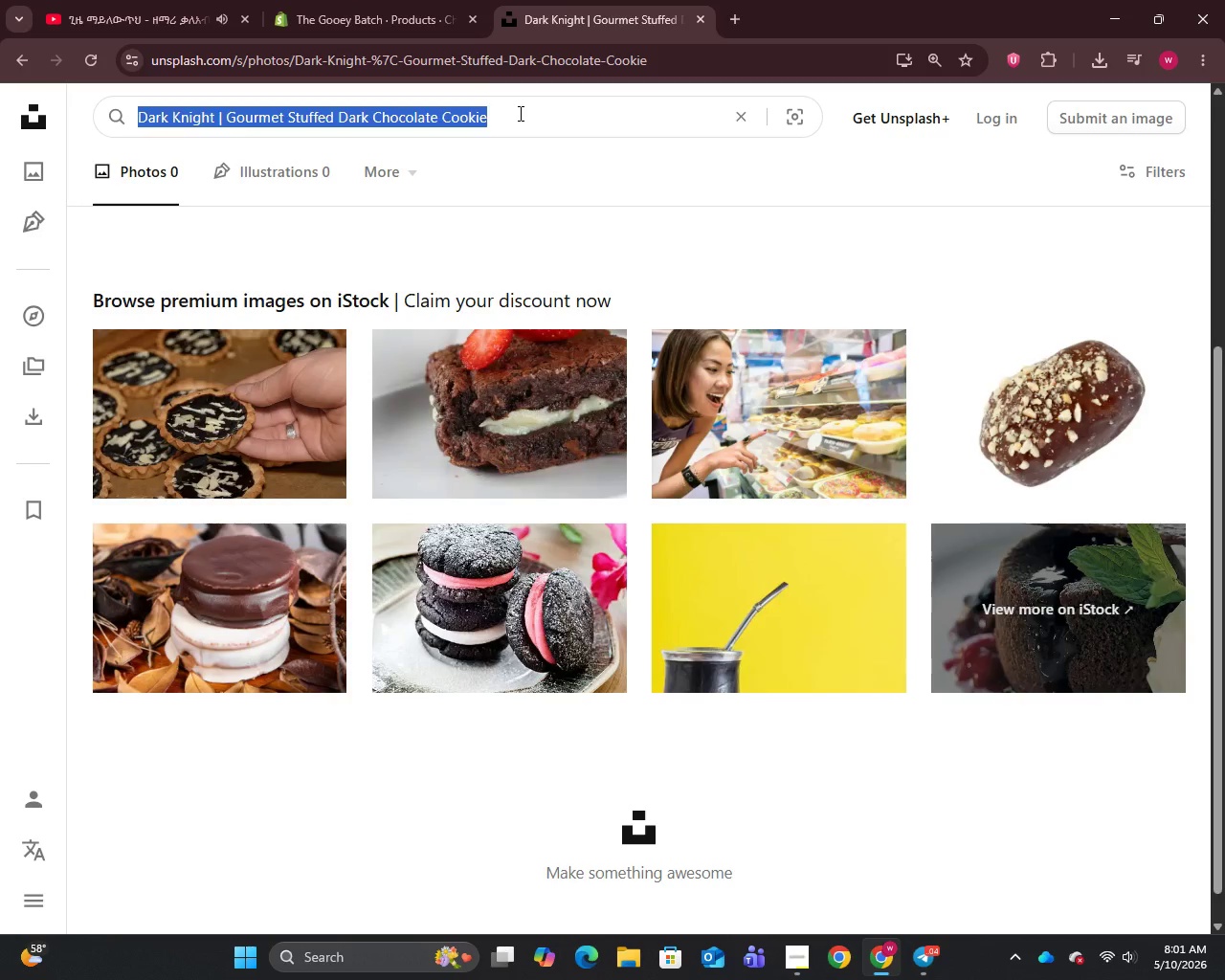 
key(Control+V)
 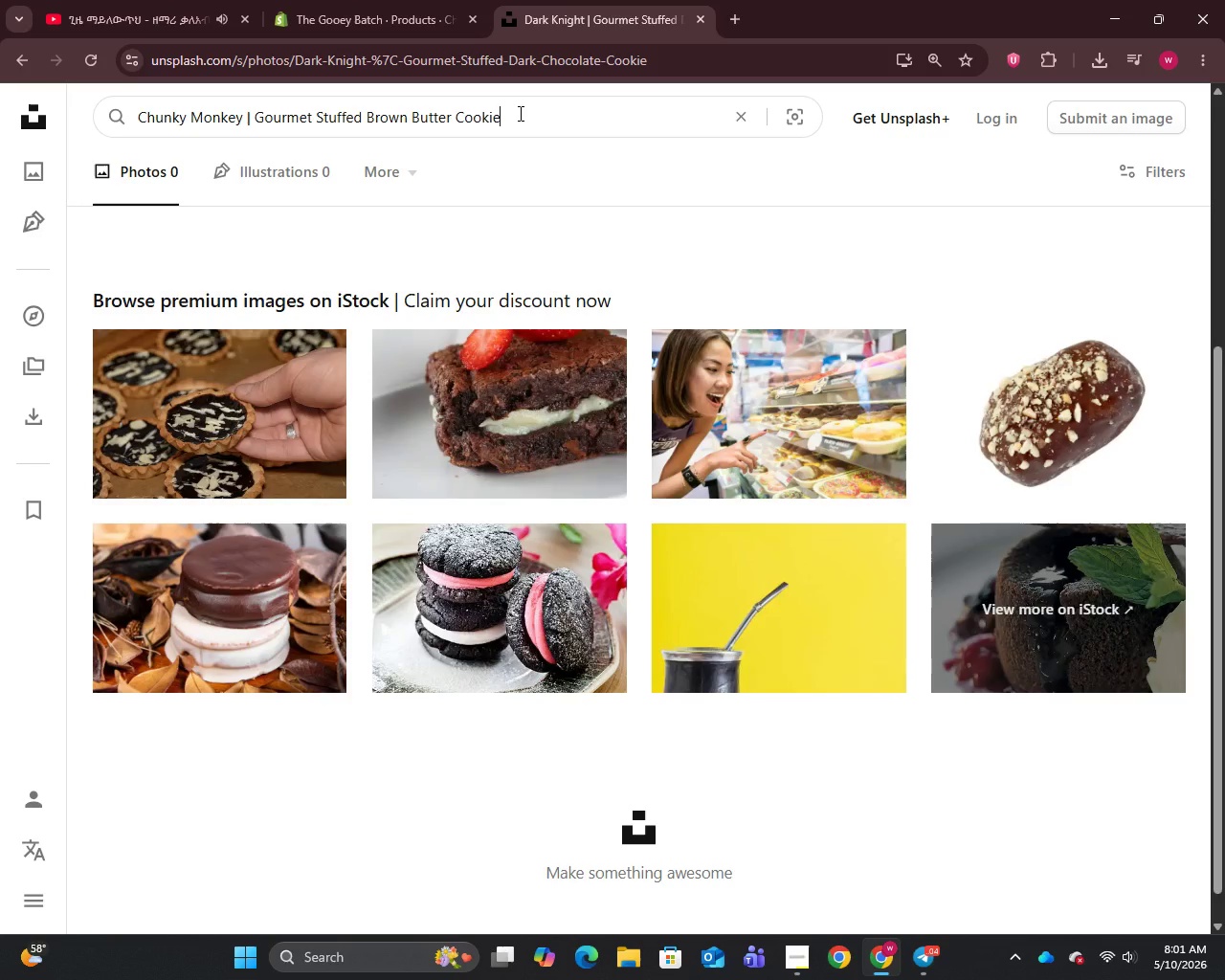 
key(Enter)
 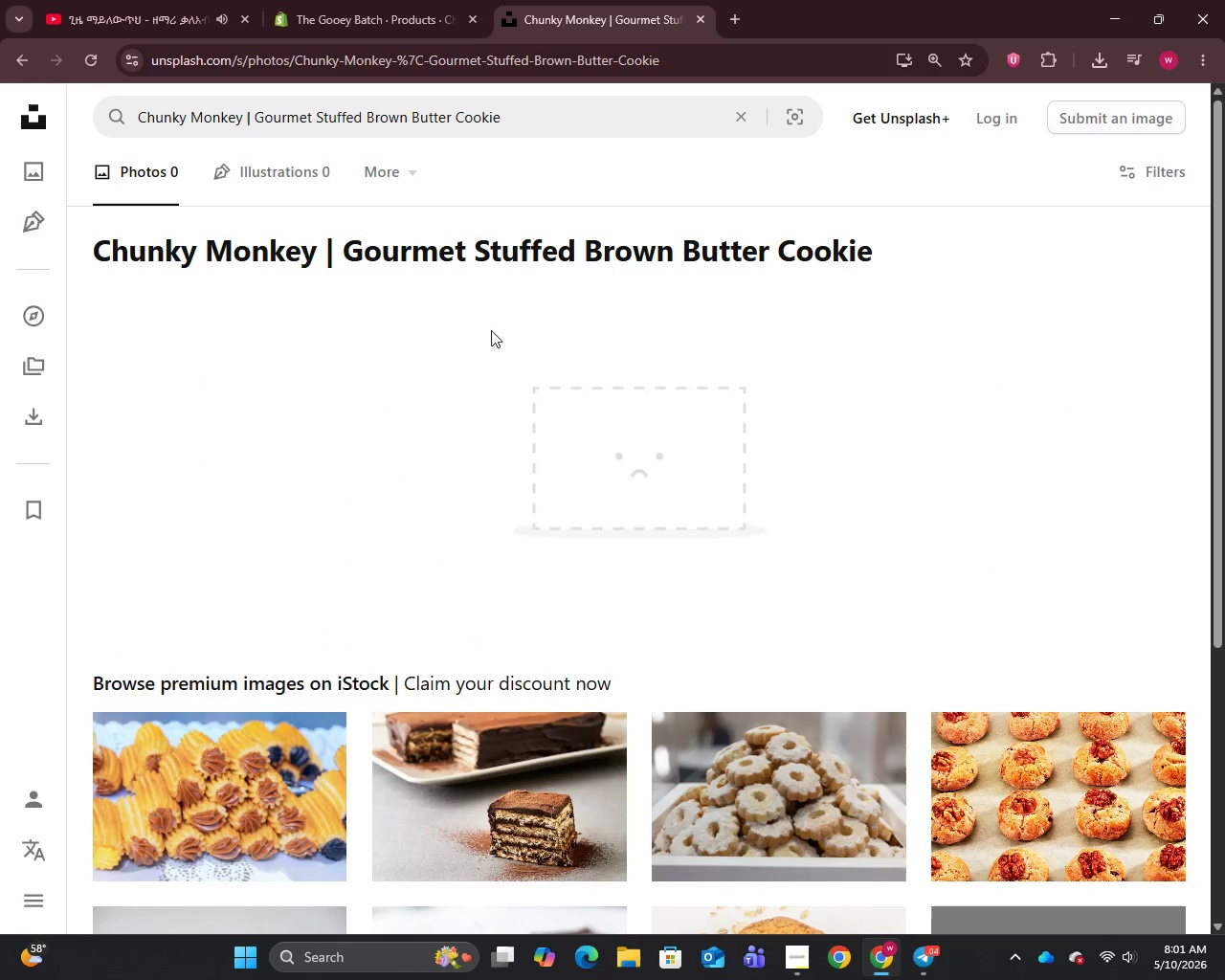 
scroll: coordinate [483, 327], scroll_direction: down, amount: 3.0
 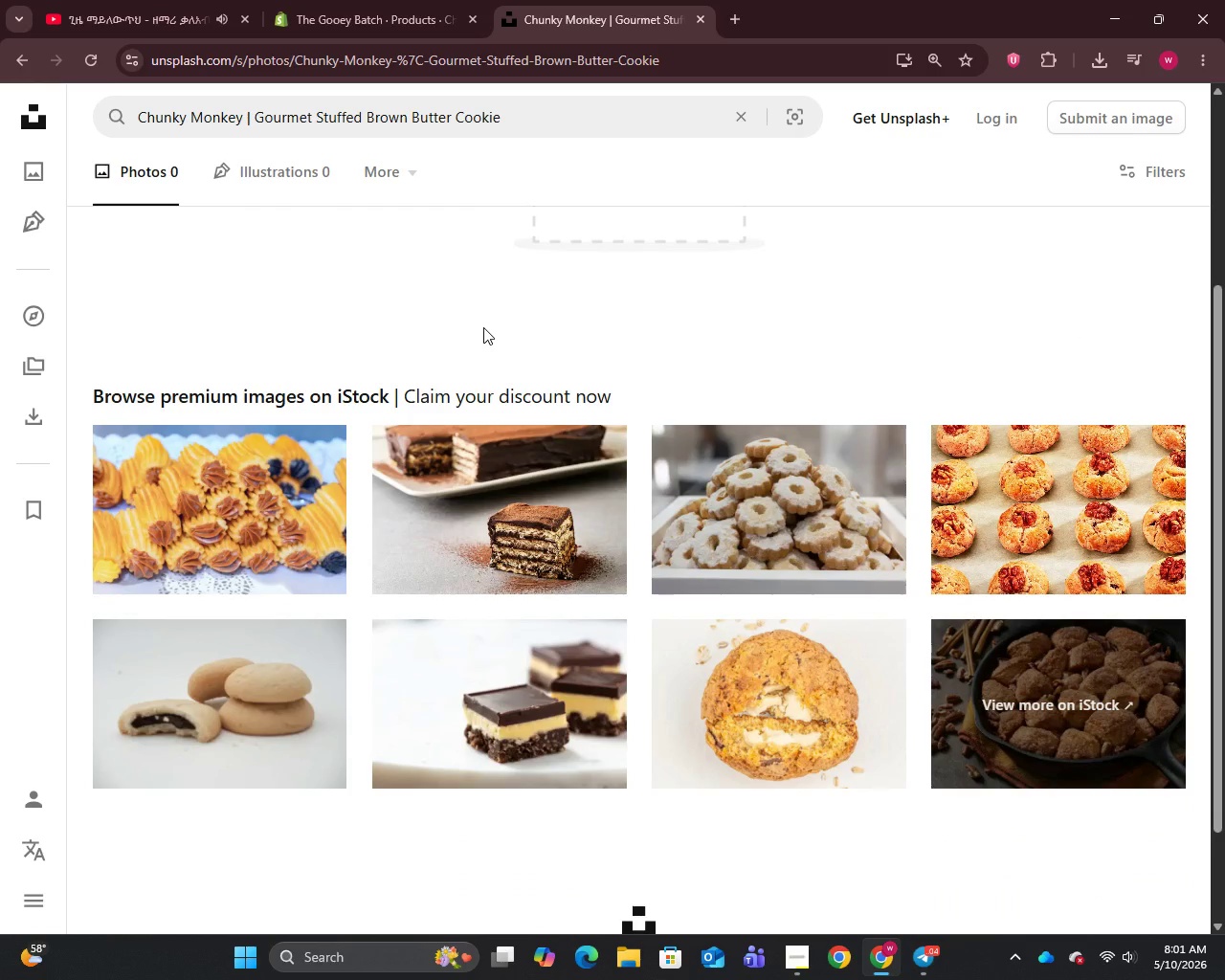 
scroll: coordinate [483, 327], scroll_direction: up, amount: 2.0
 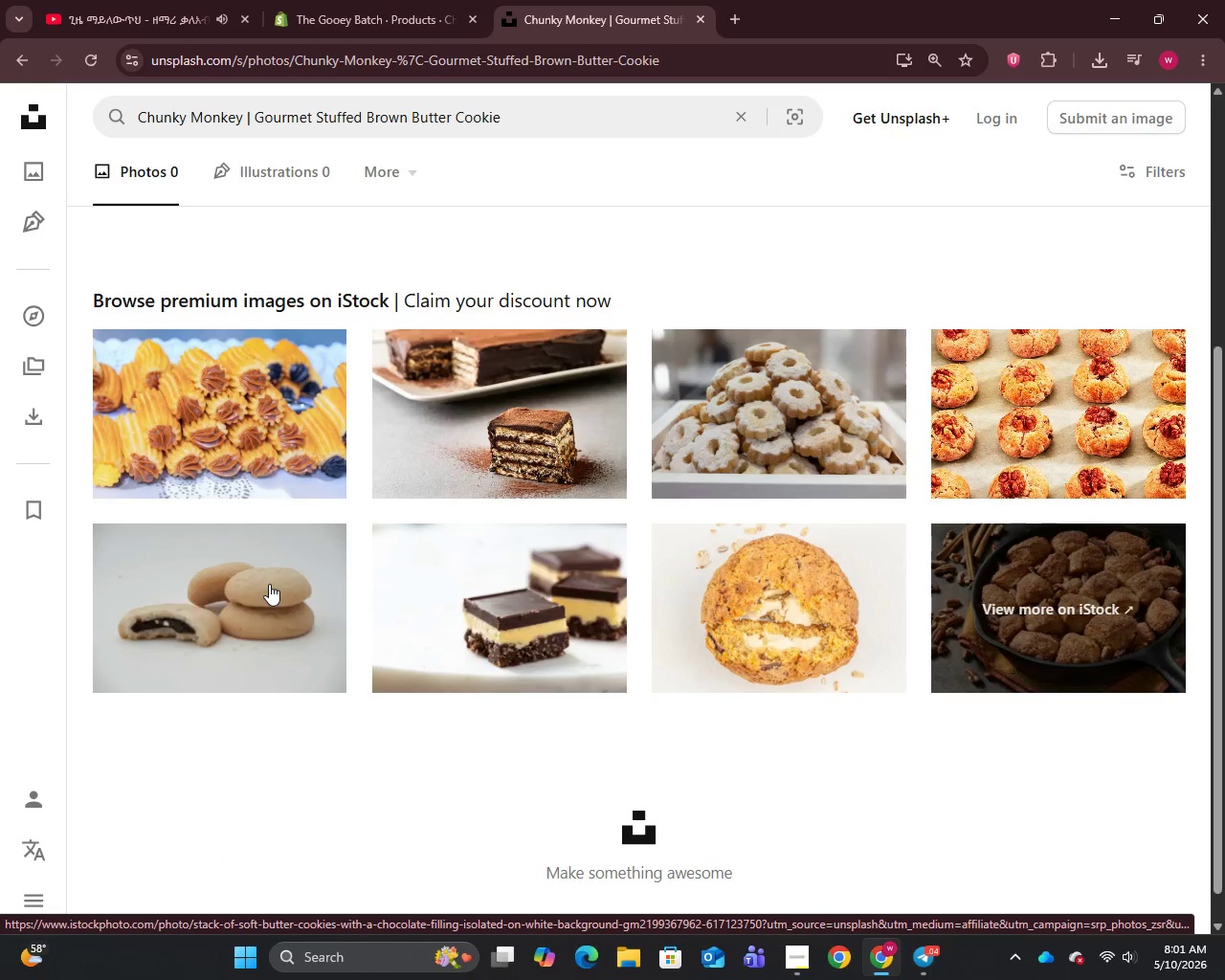 
right_click([253, 398])
 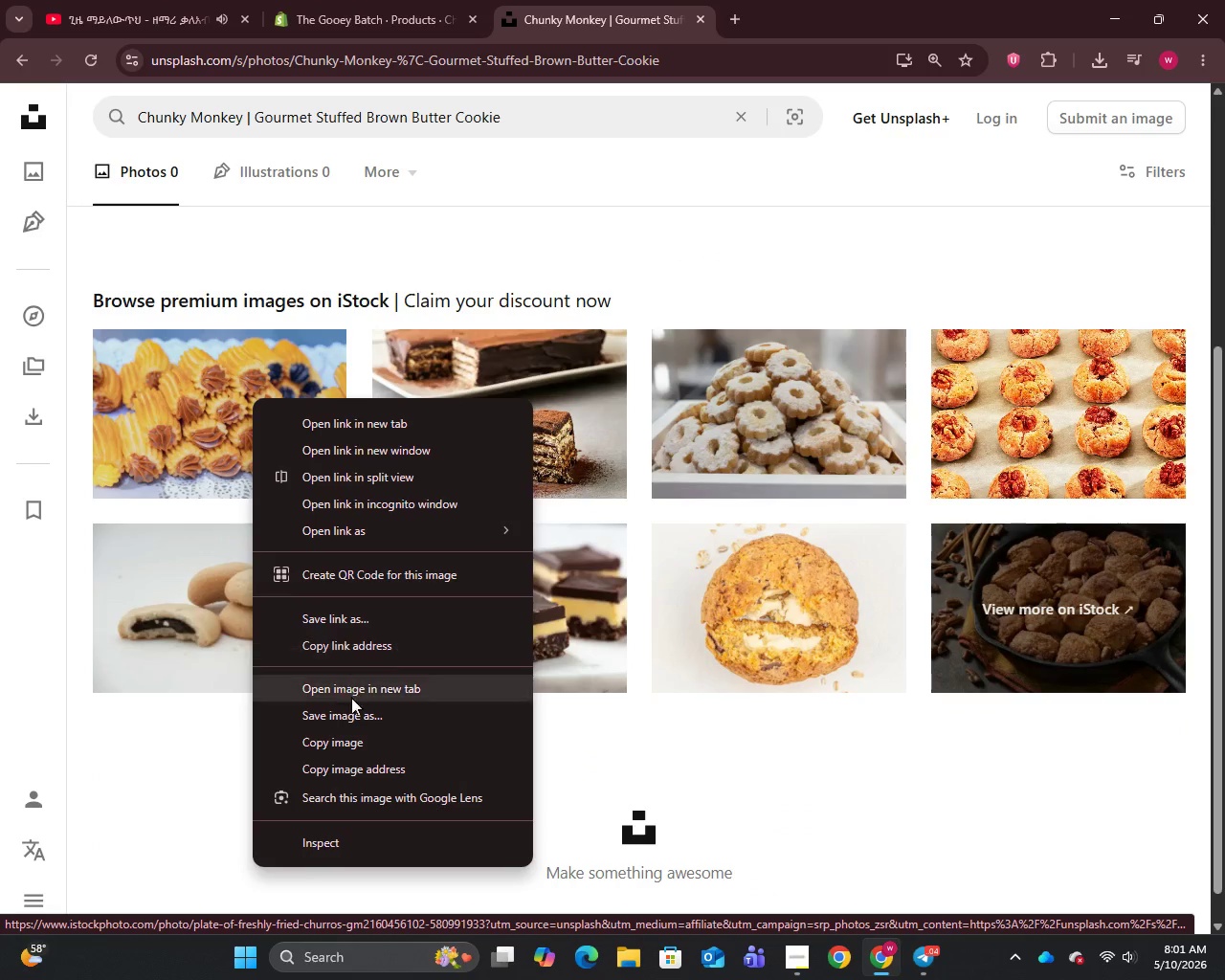 
left_click([349, 708])
 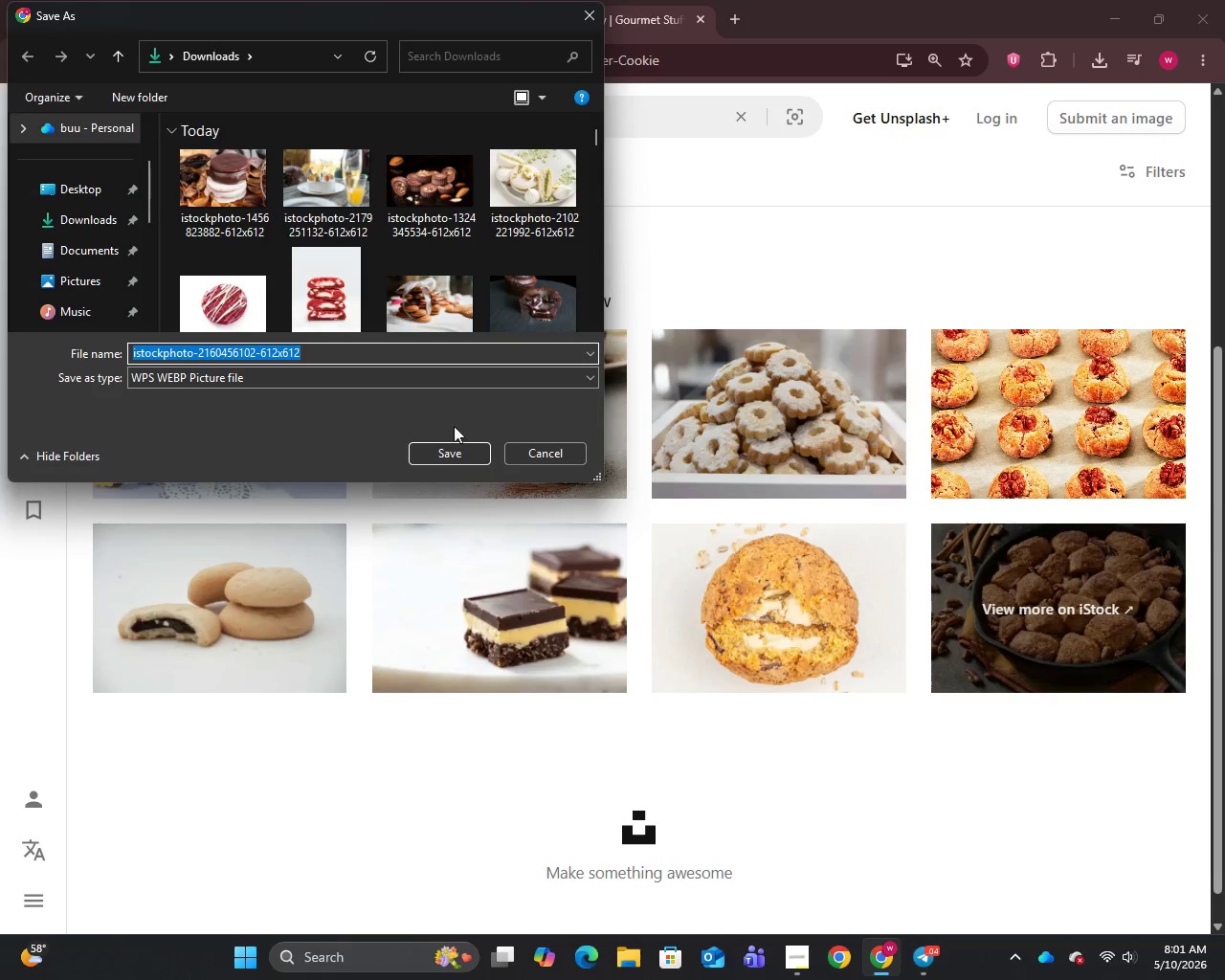 
left_click([438, 459])
 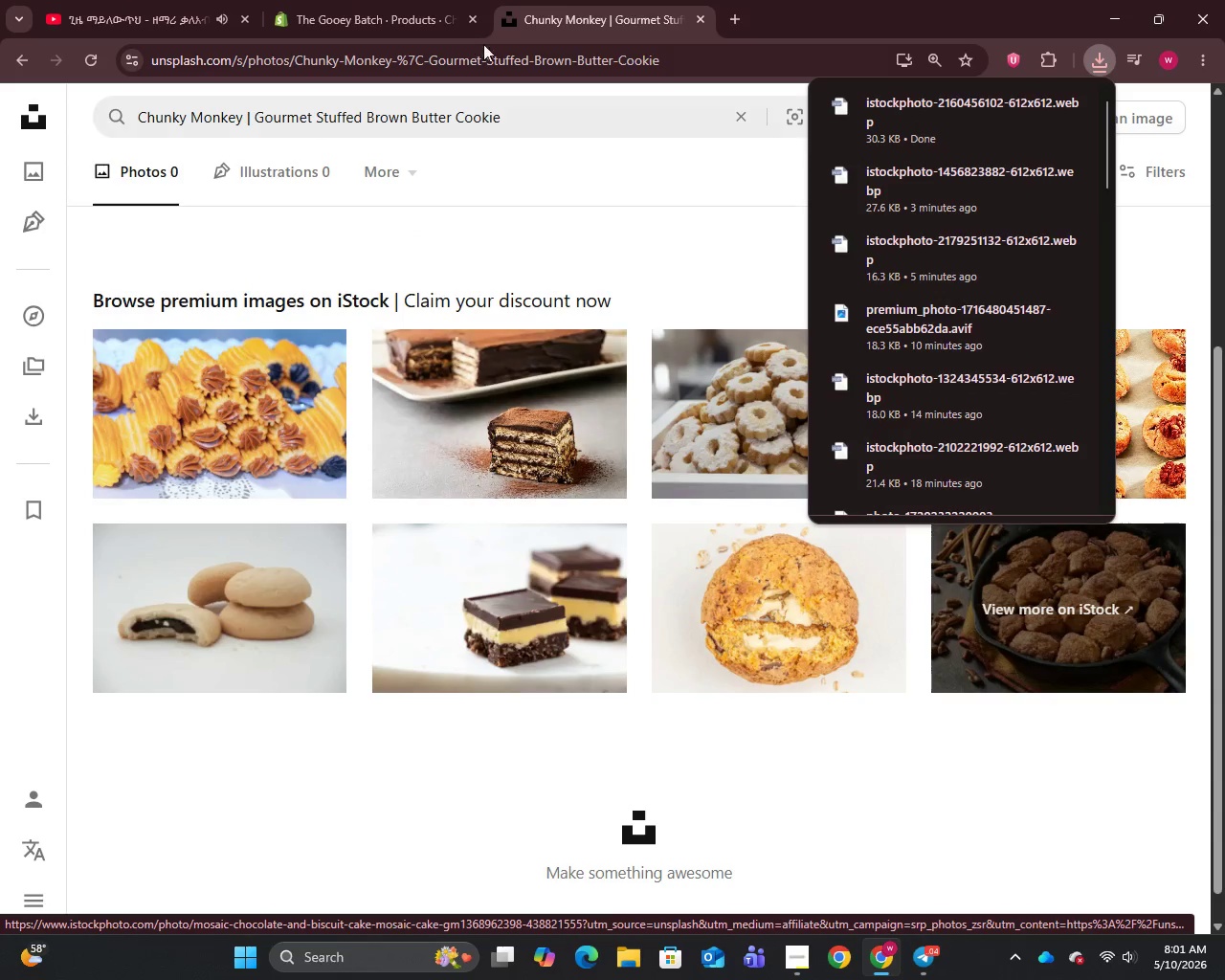 
left_click([310, 0])
 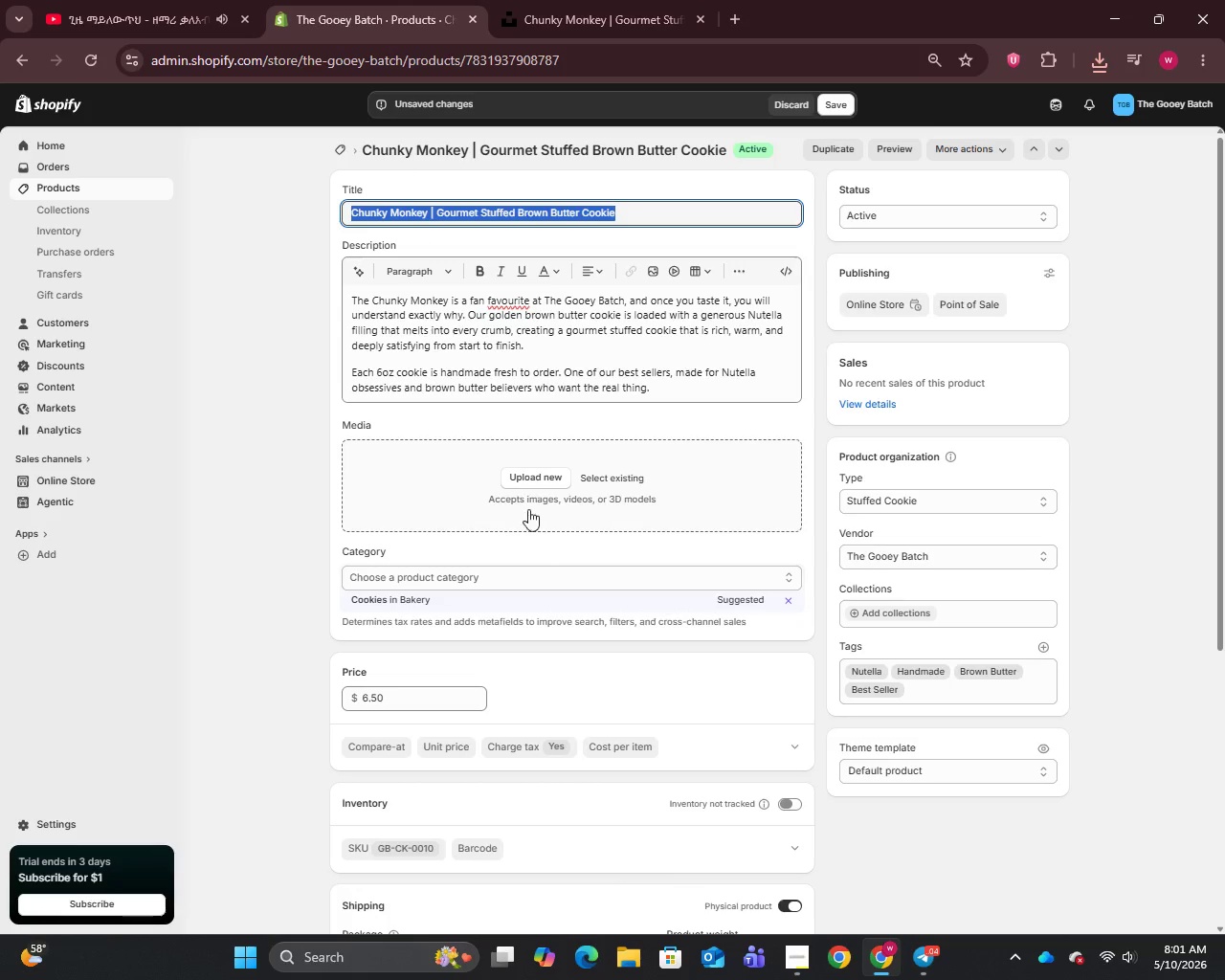 
left_click([532, 465])
 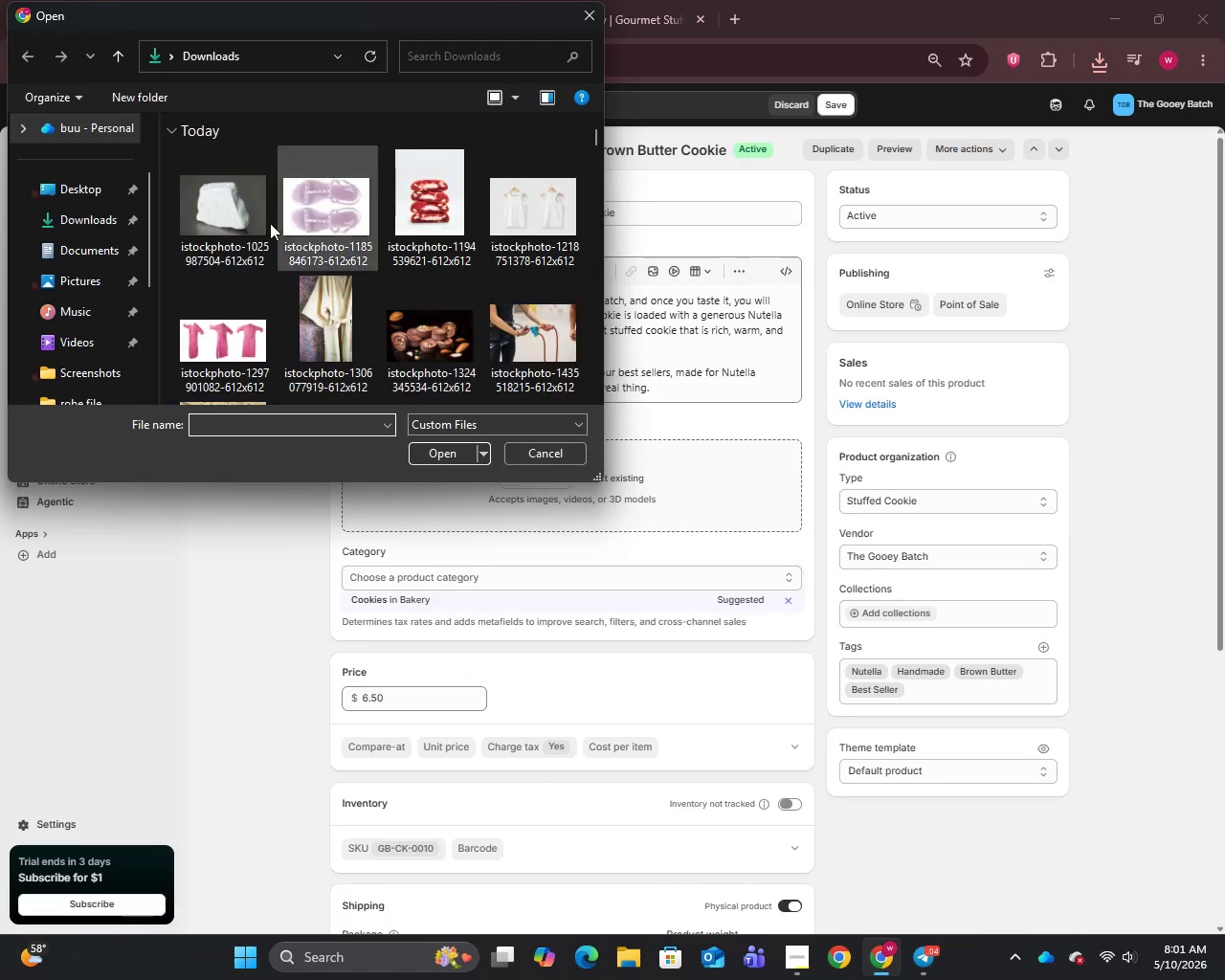 
left_click([226, 218])
 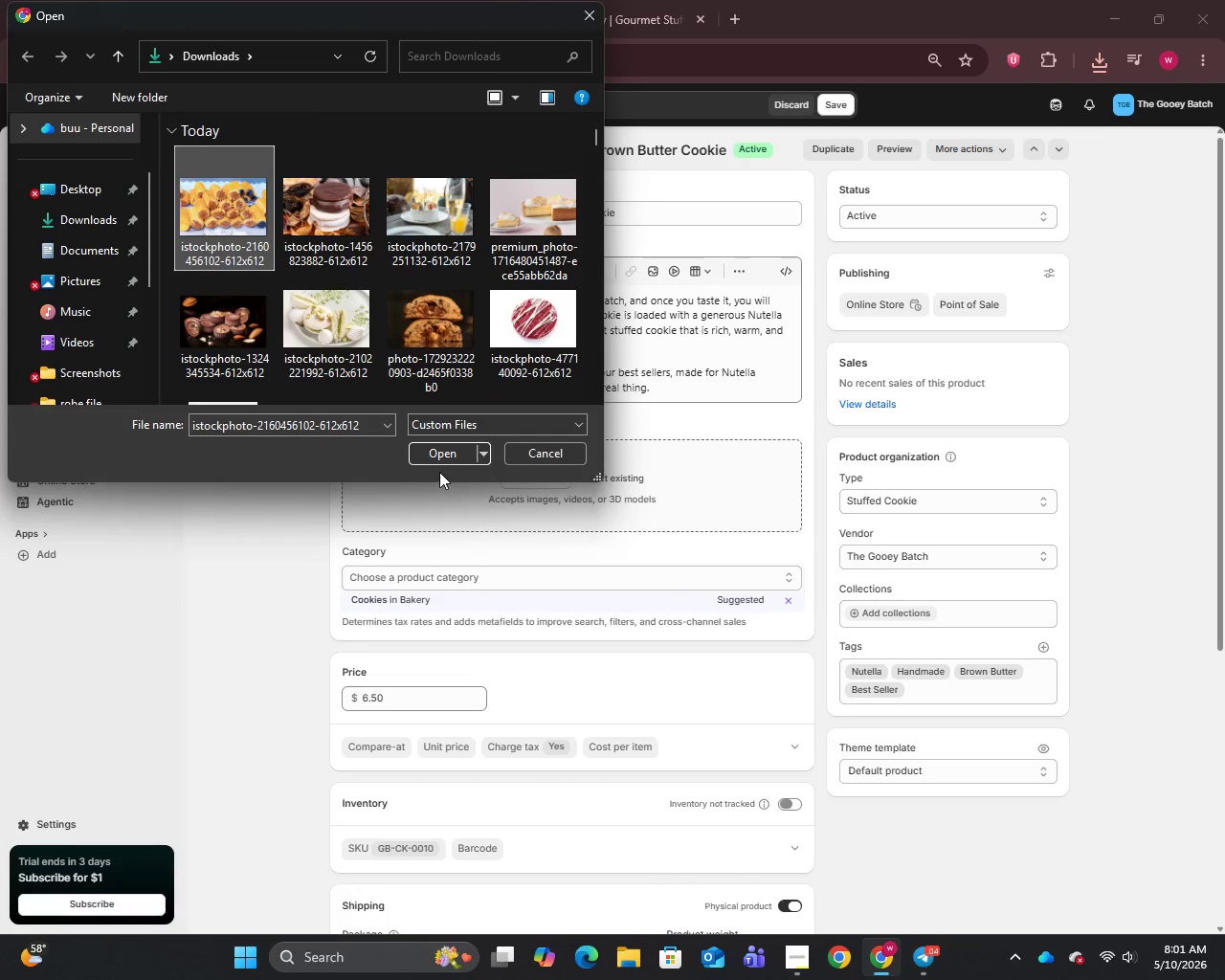 
left_click([438, 452])
 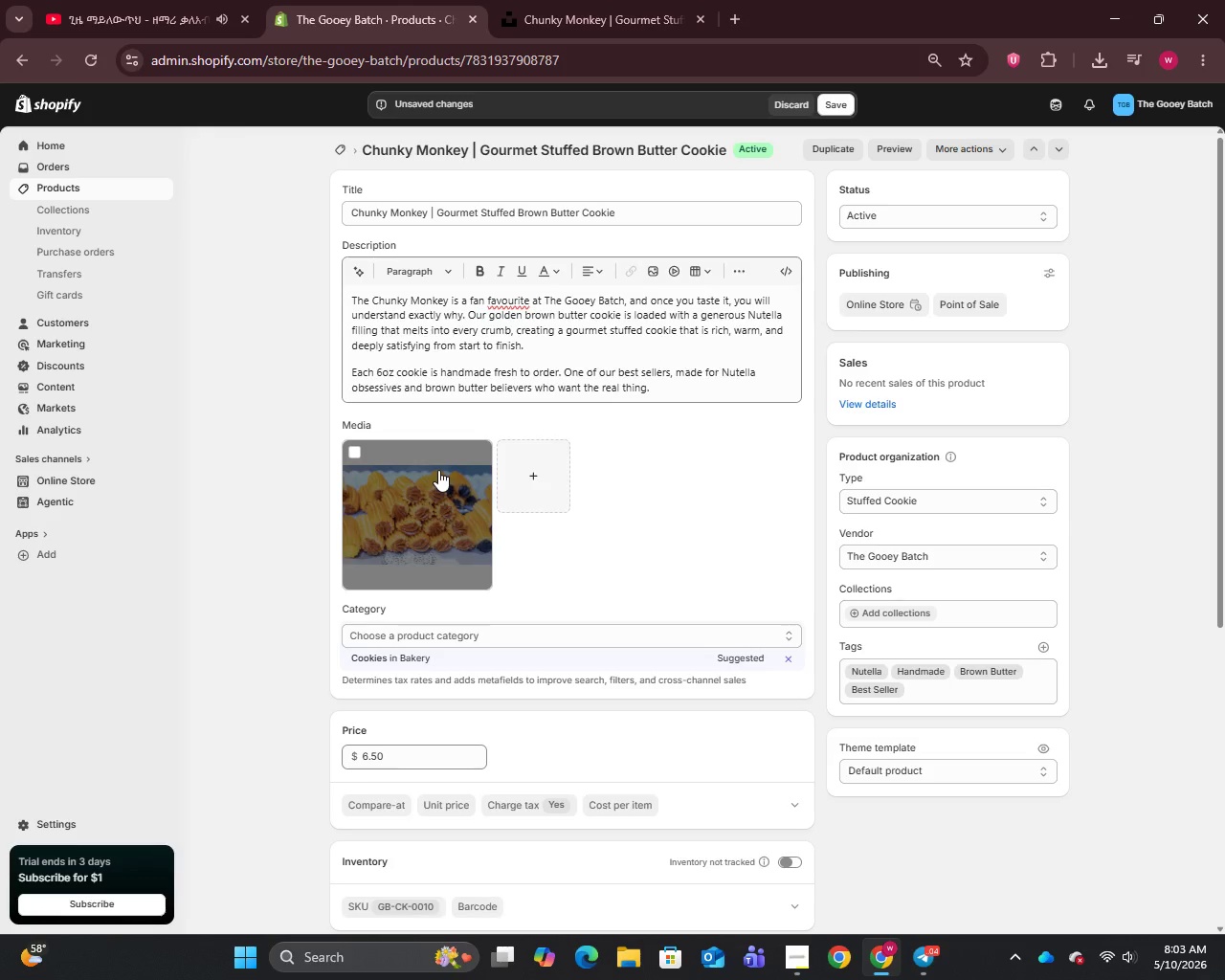 
wait(87.27)
 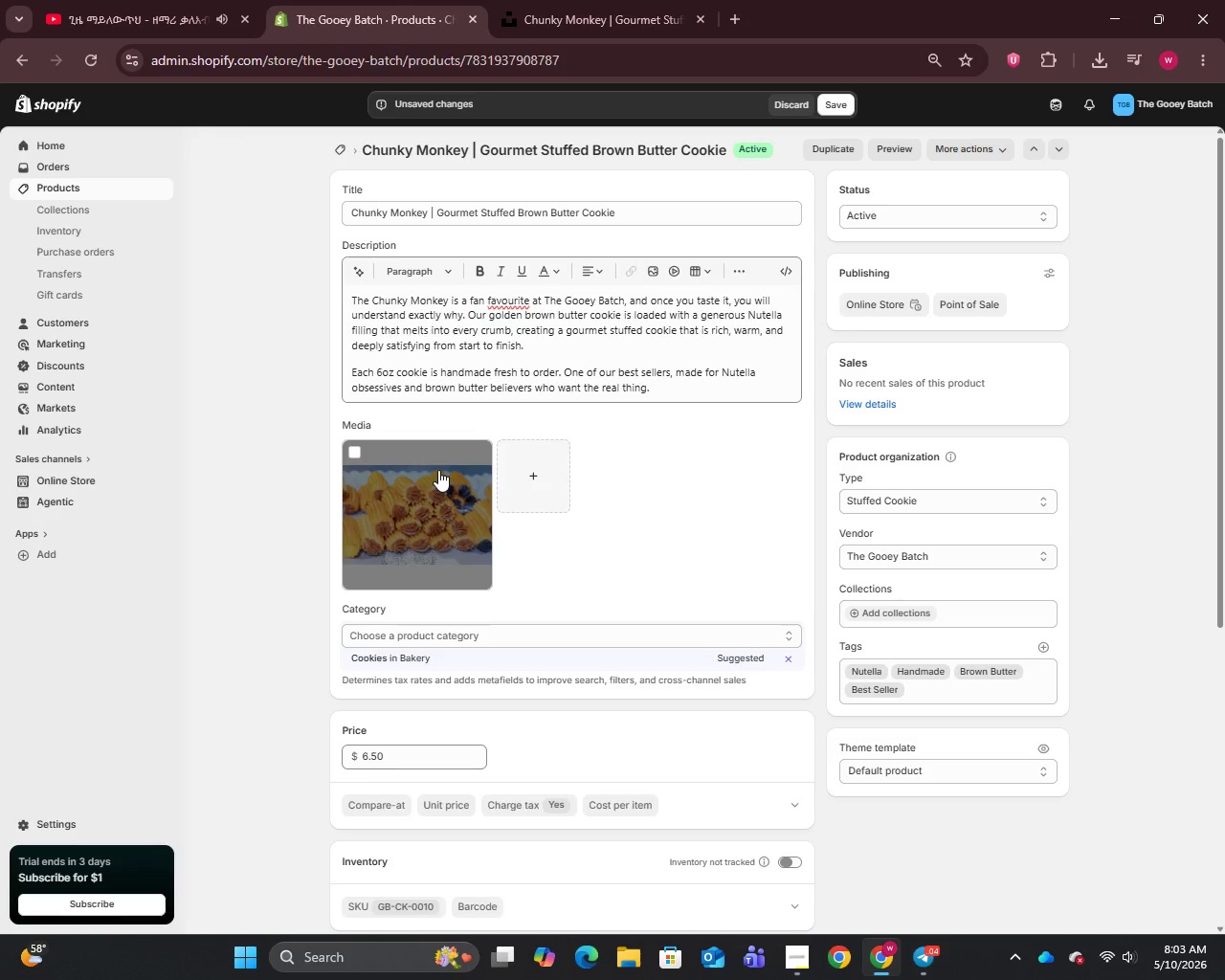 
scroll: coordinate [695, 665], scroll_direction: down, amount: 14.0
 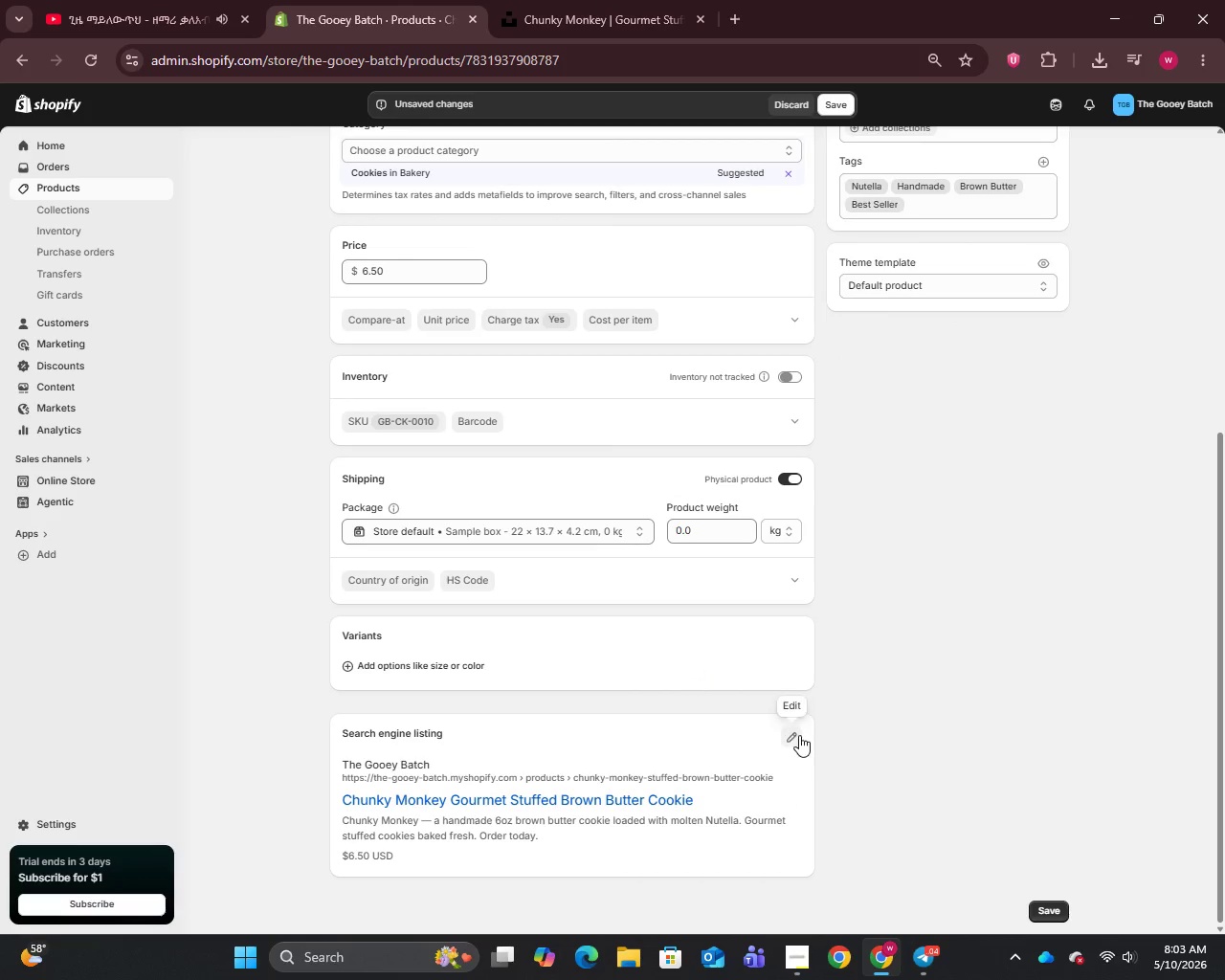 
left_click([799, 735])
 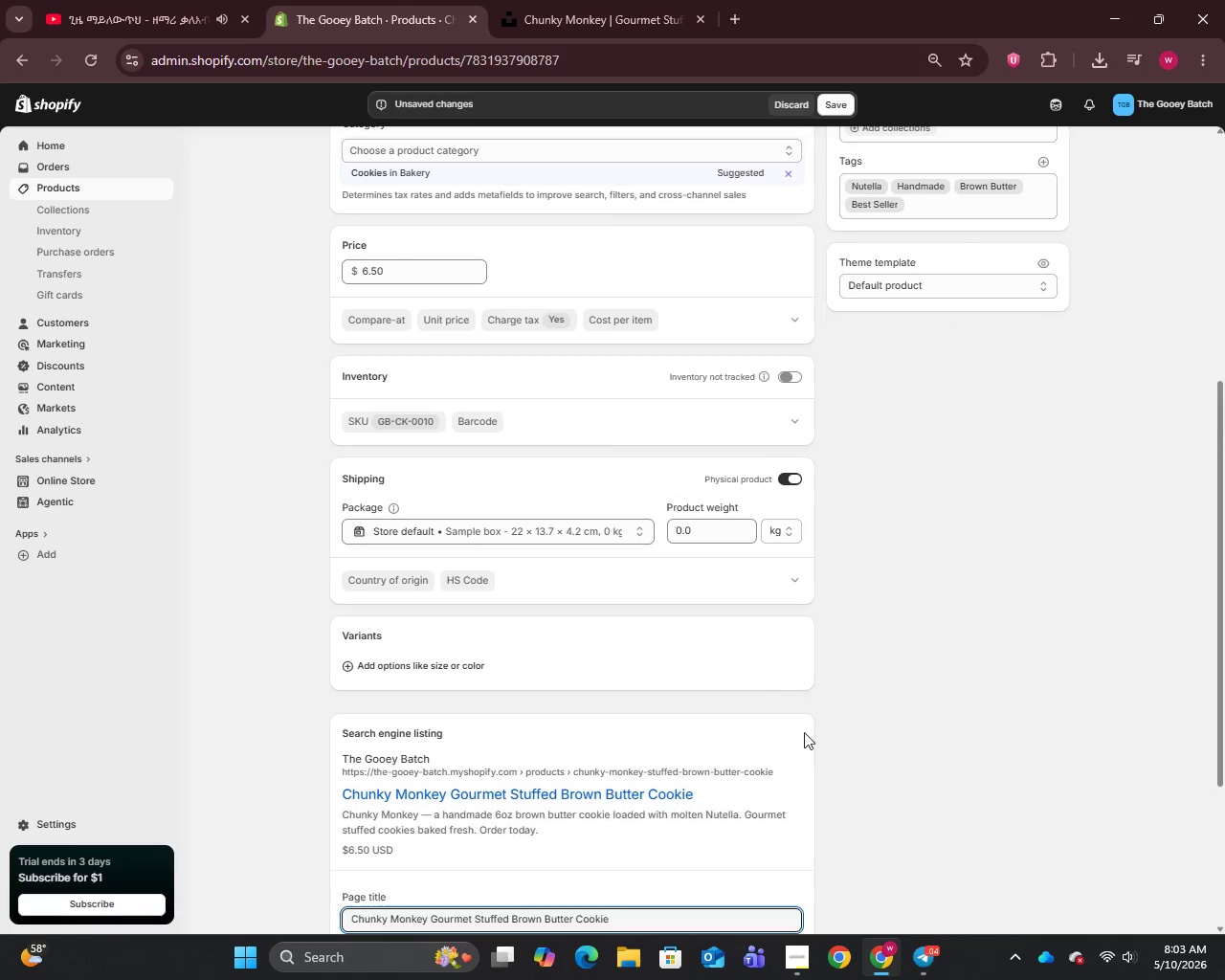 
scroll: coordinate [802, 729], scroll_direction: down, amount: 8.0
 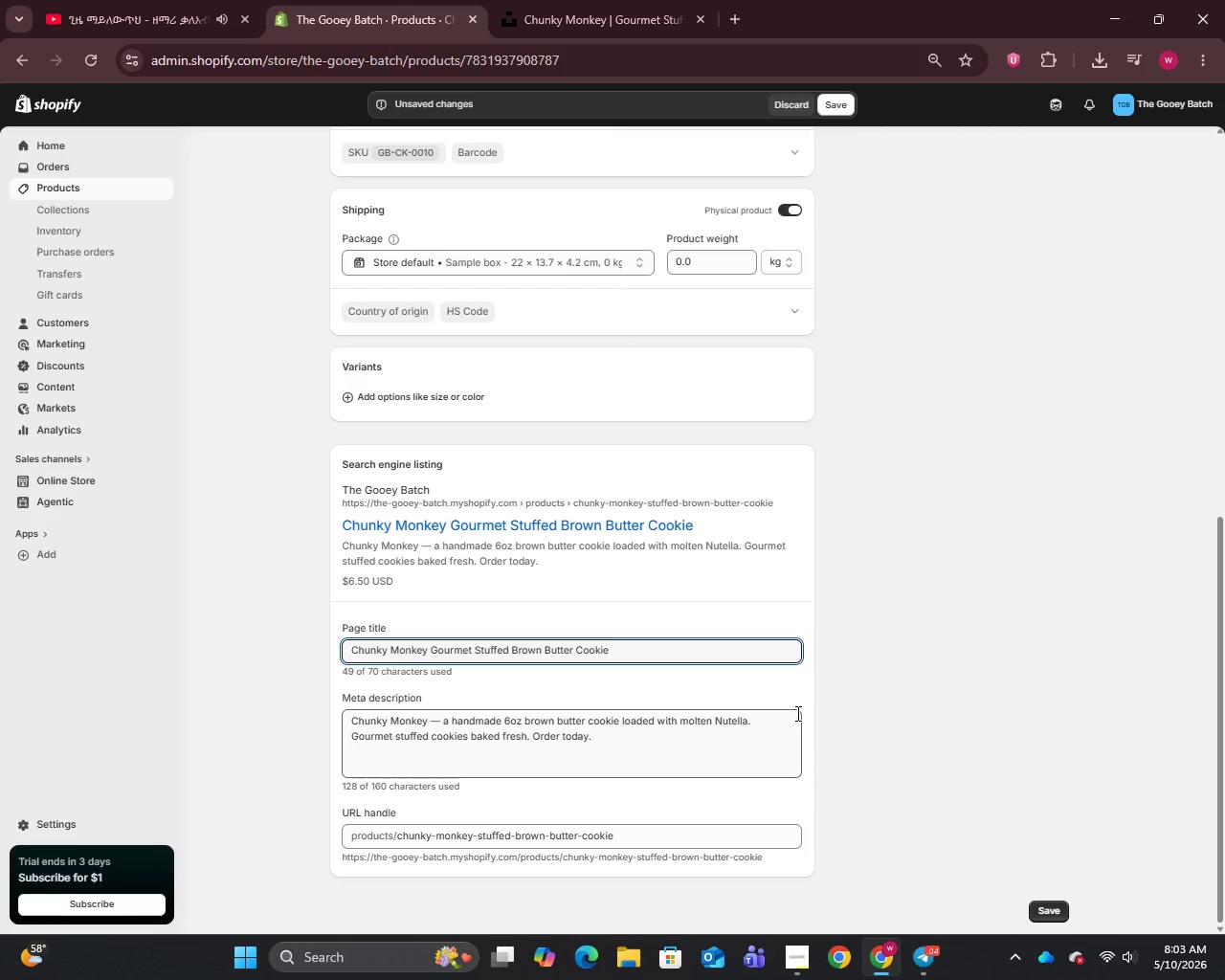 
wait(16.91)
 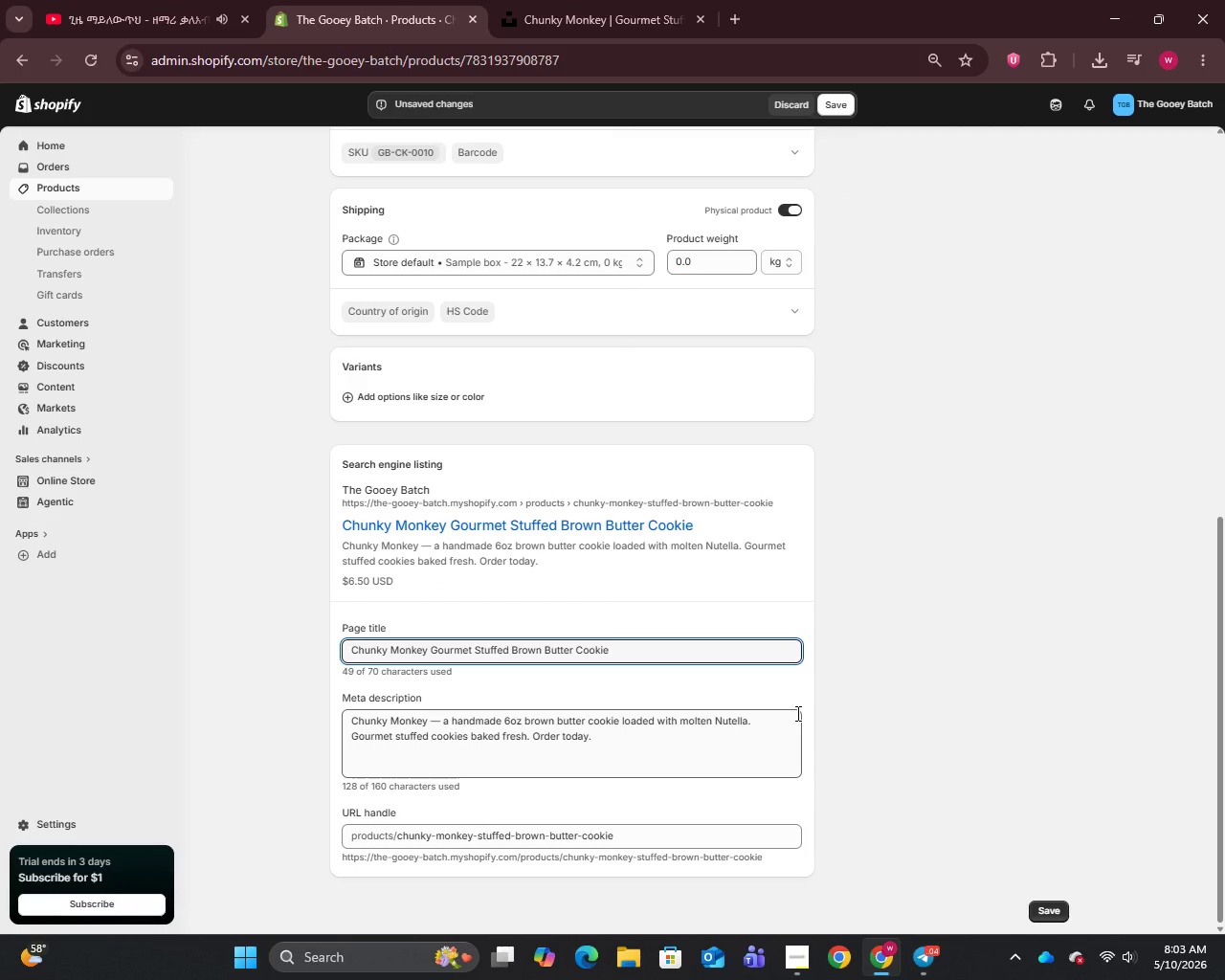 
scroll: coordinate [518, 658], scroll_direction: down, amount: 2.0
 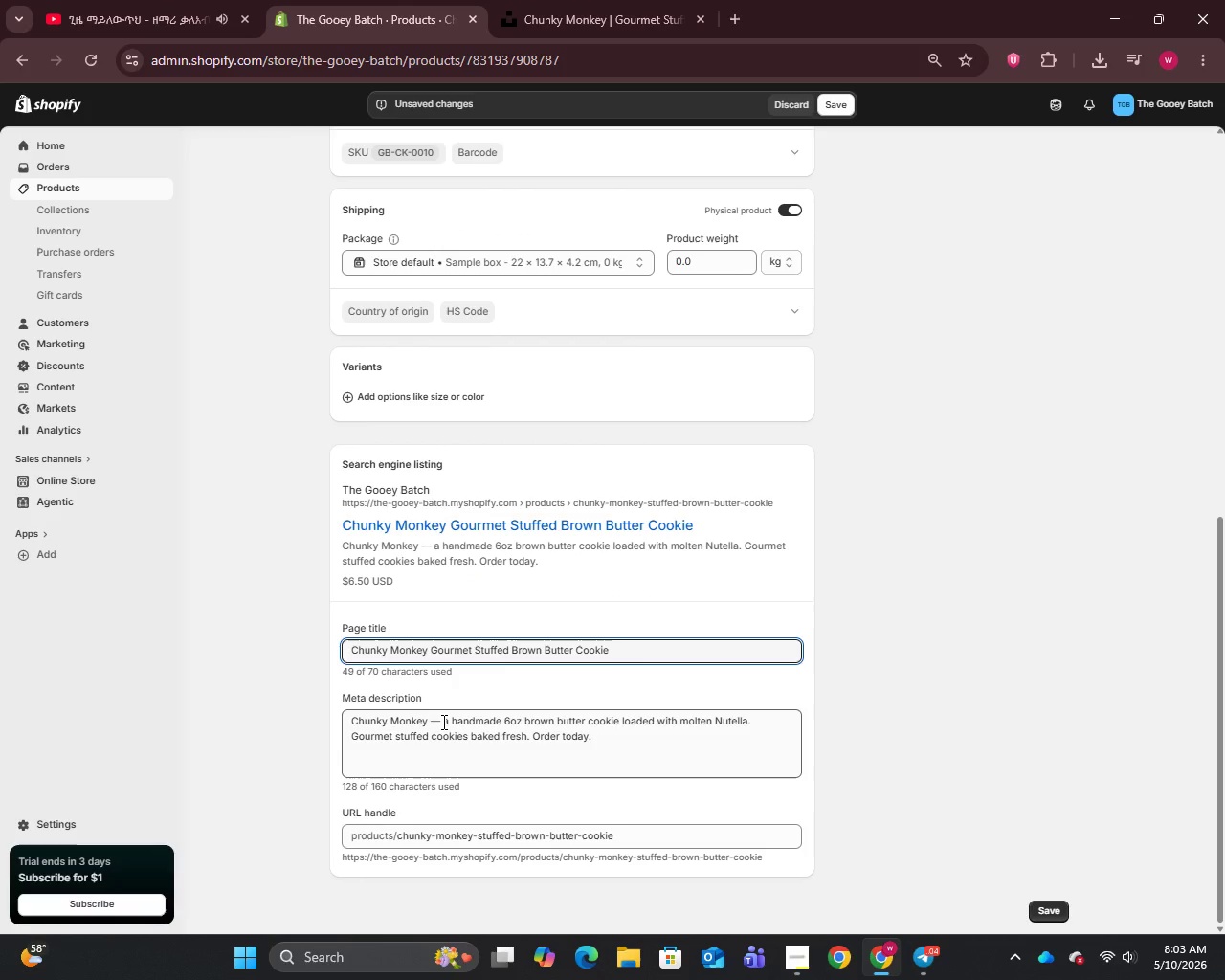 
left_click([439, 723])
 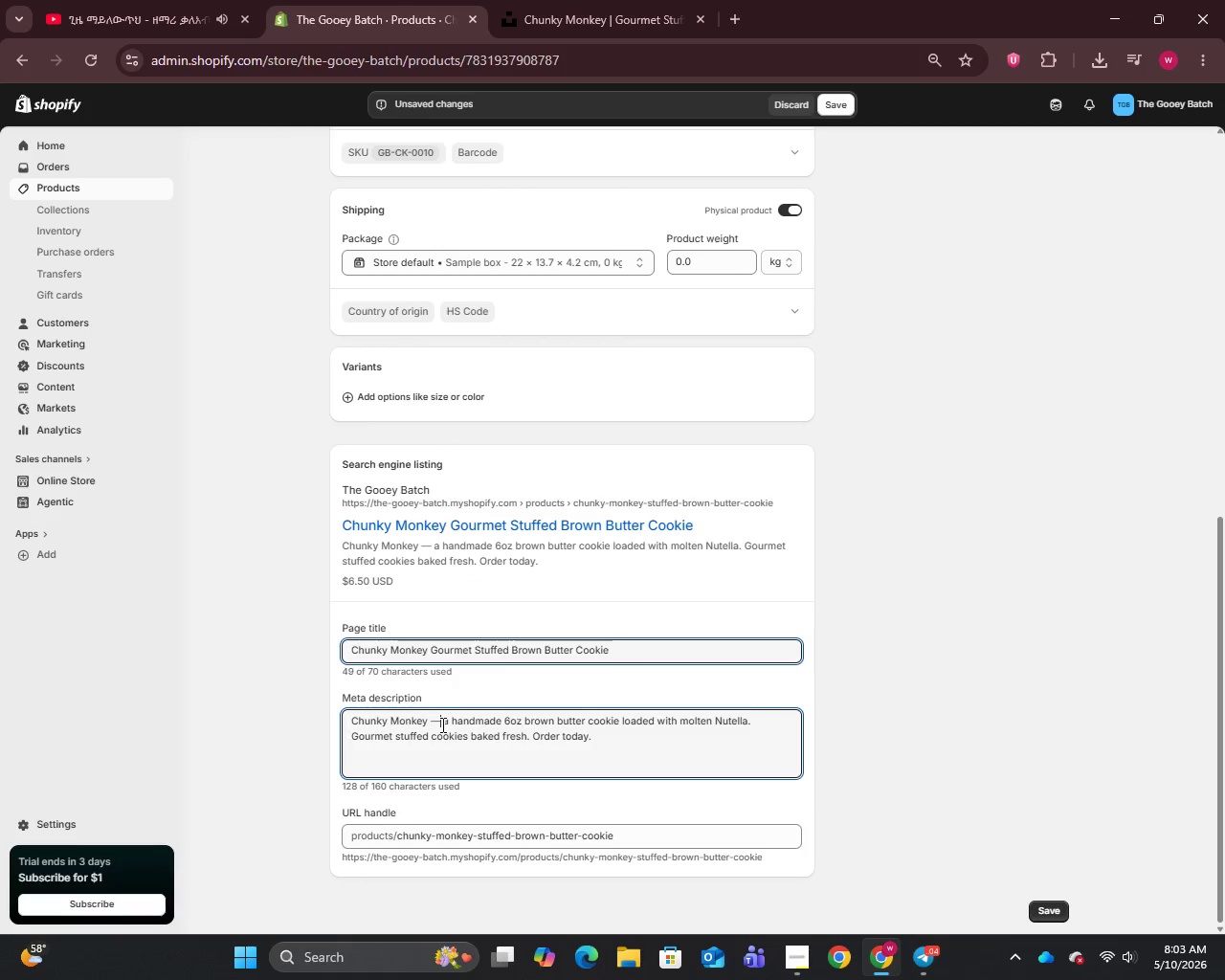 
key(Backspace)
 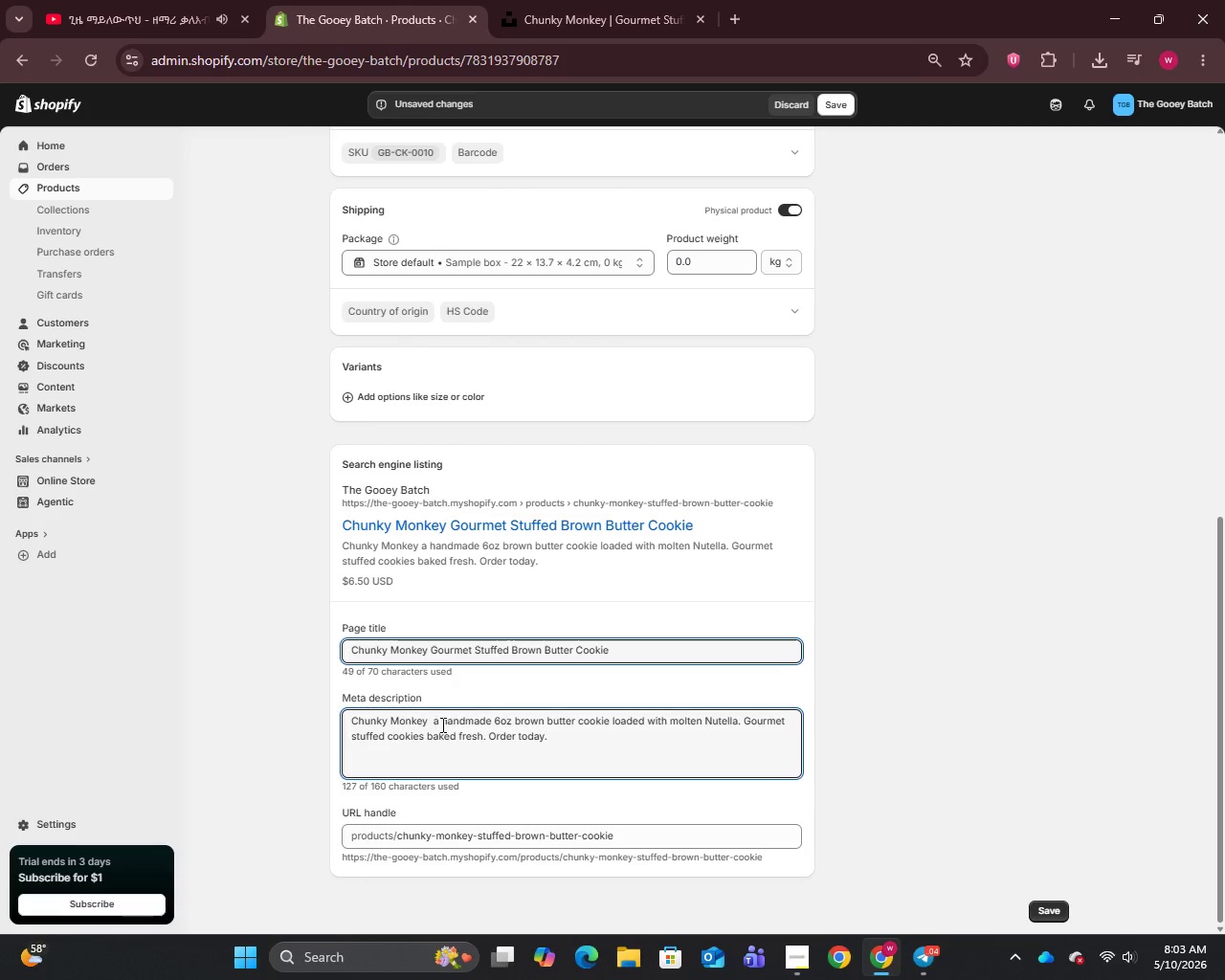 
key(Backspace)
 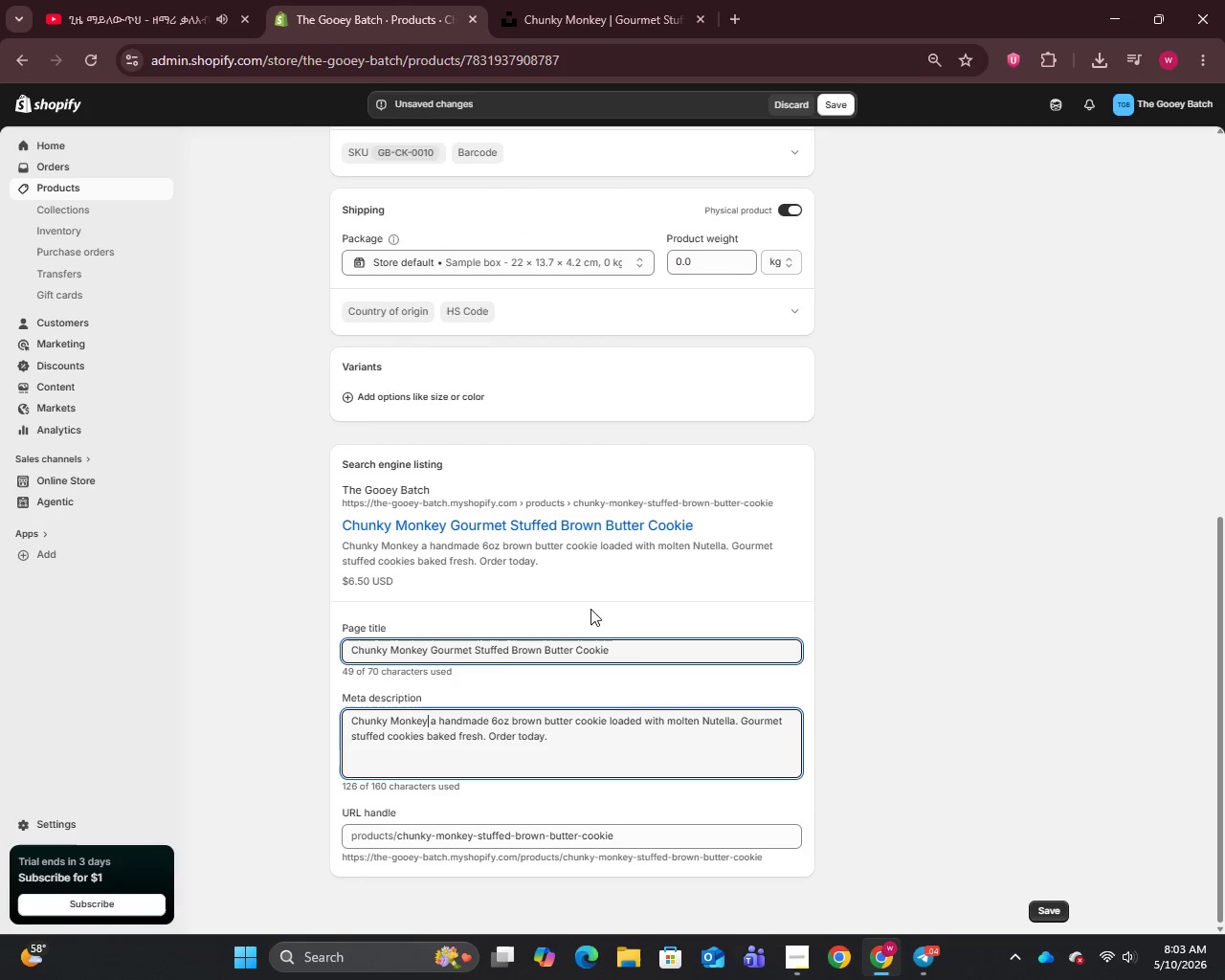 
scroll: coordinate [616, 649], scroll_direction: up, amount: 10.0
 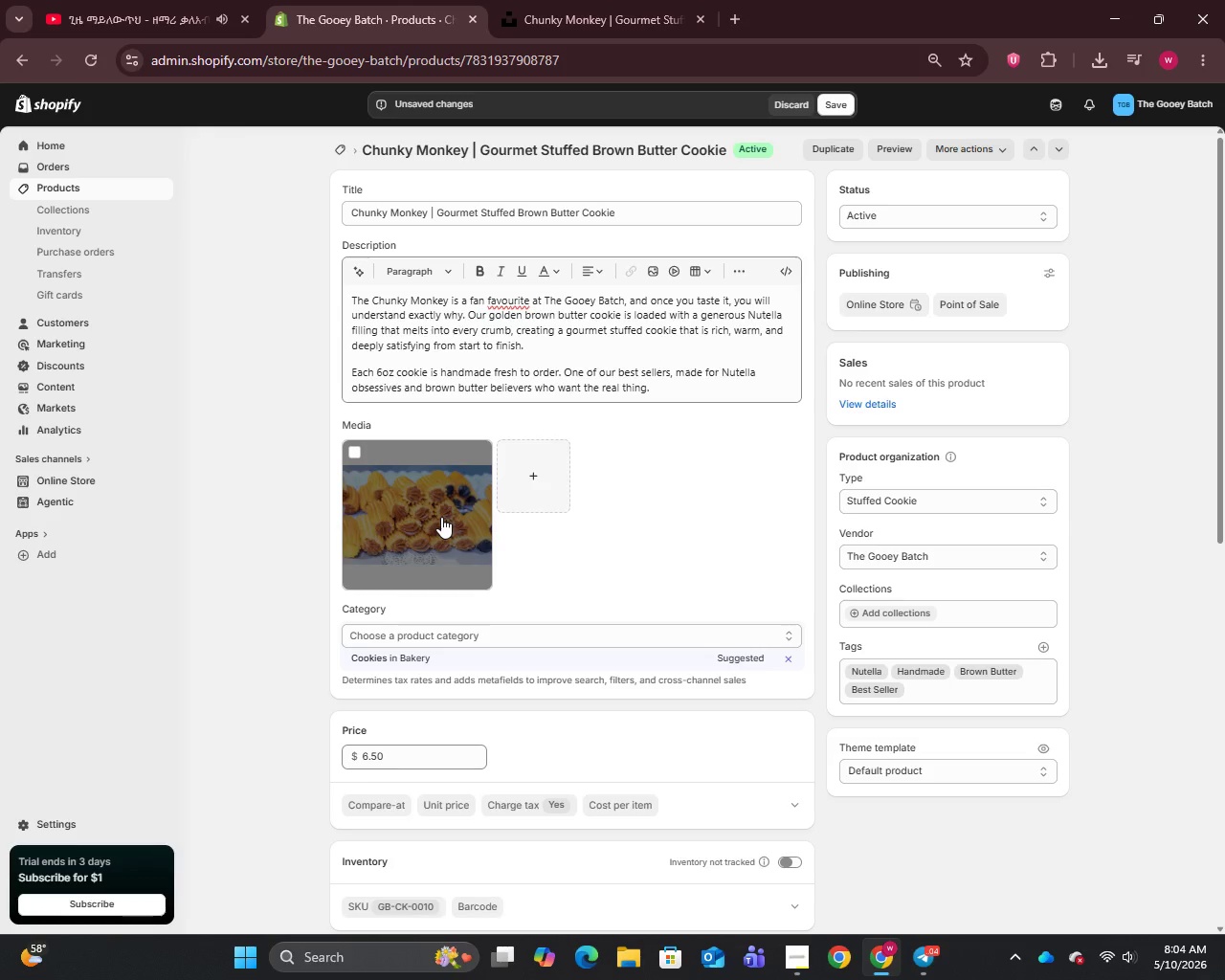 
wait(28.9)
 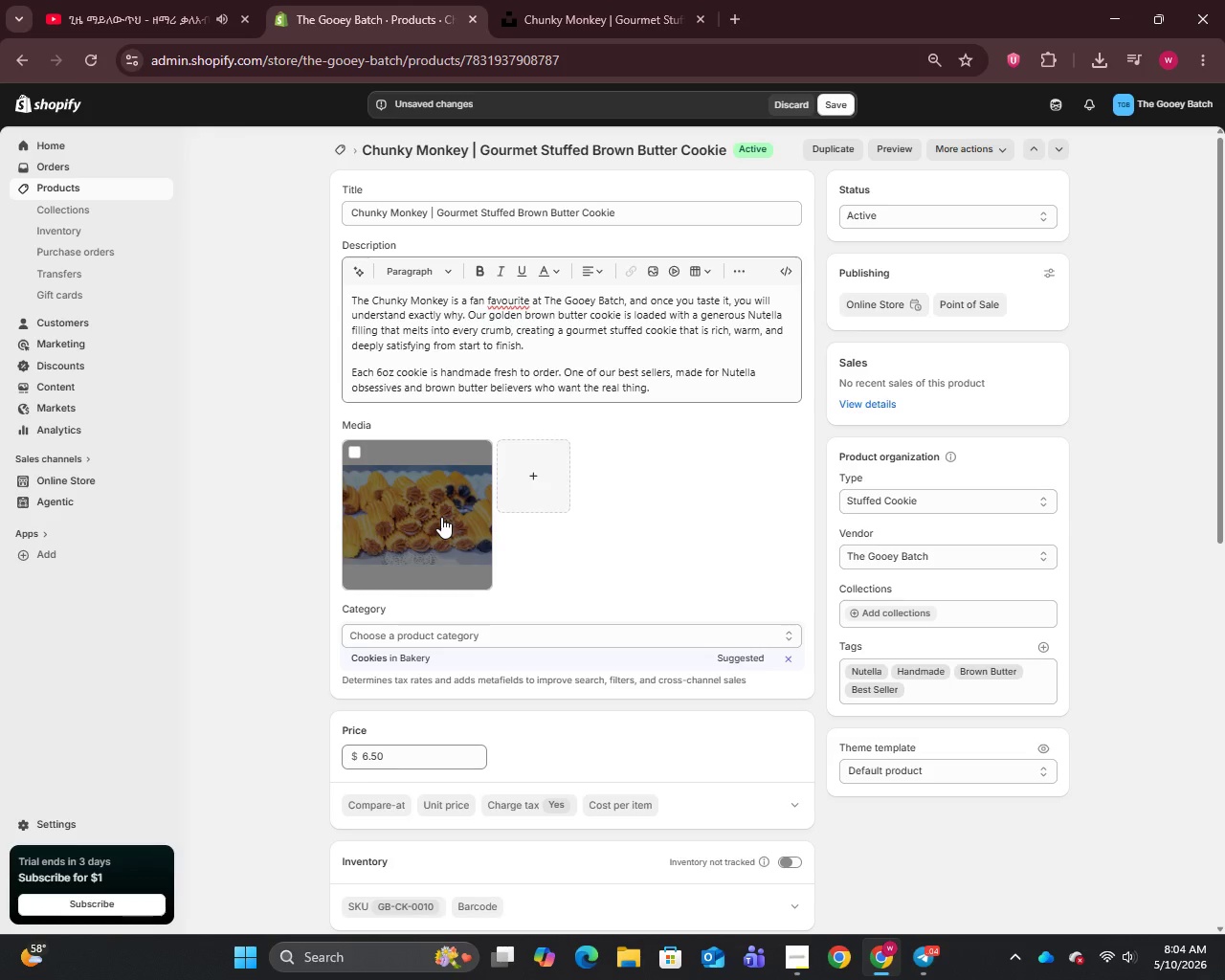 
left_click([424, 520])
 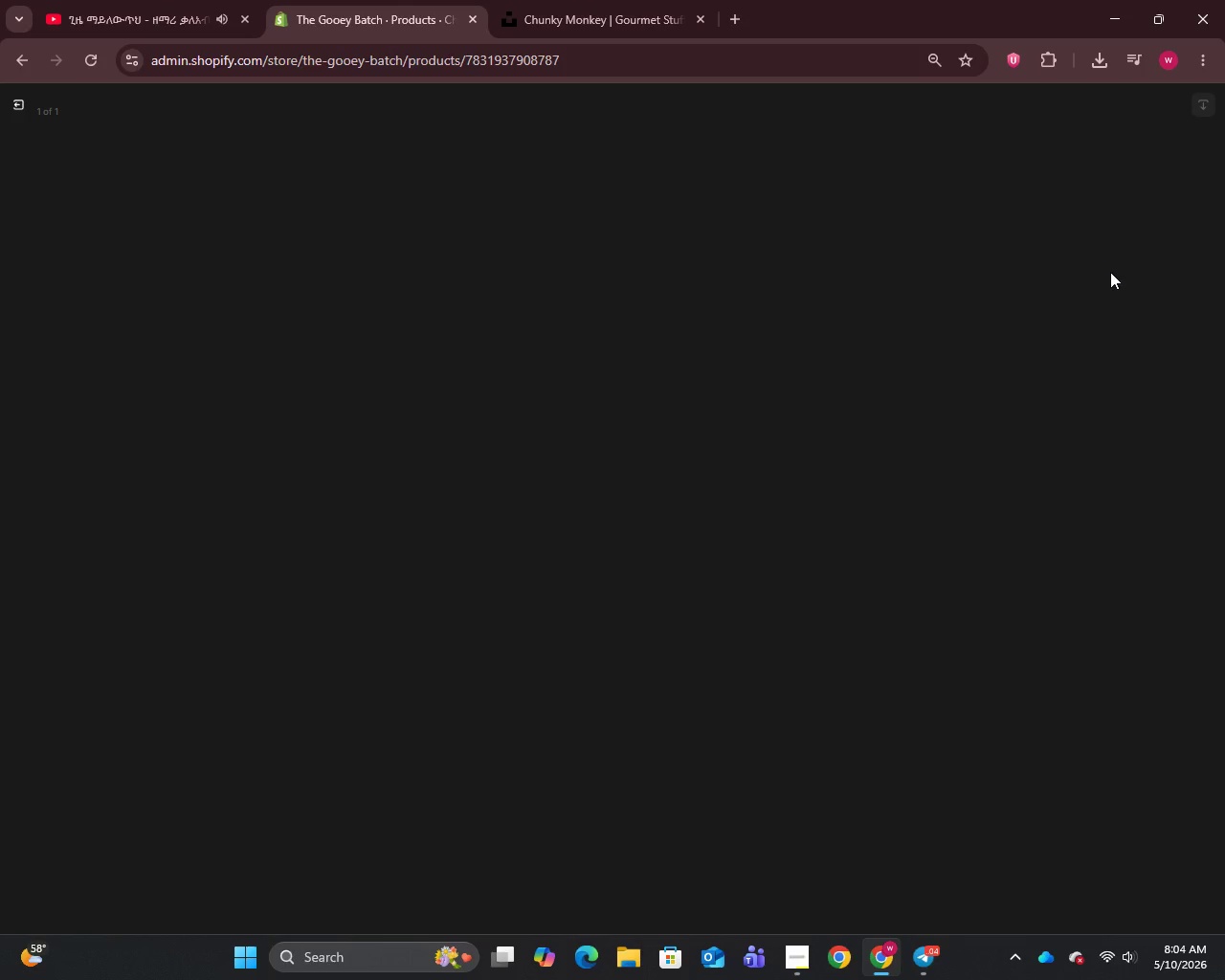 
mouse_move([1092, 239])
 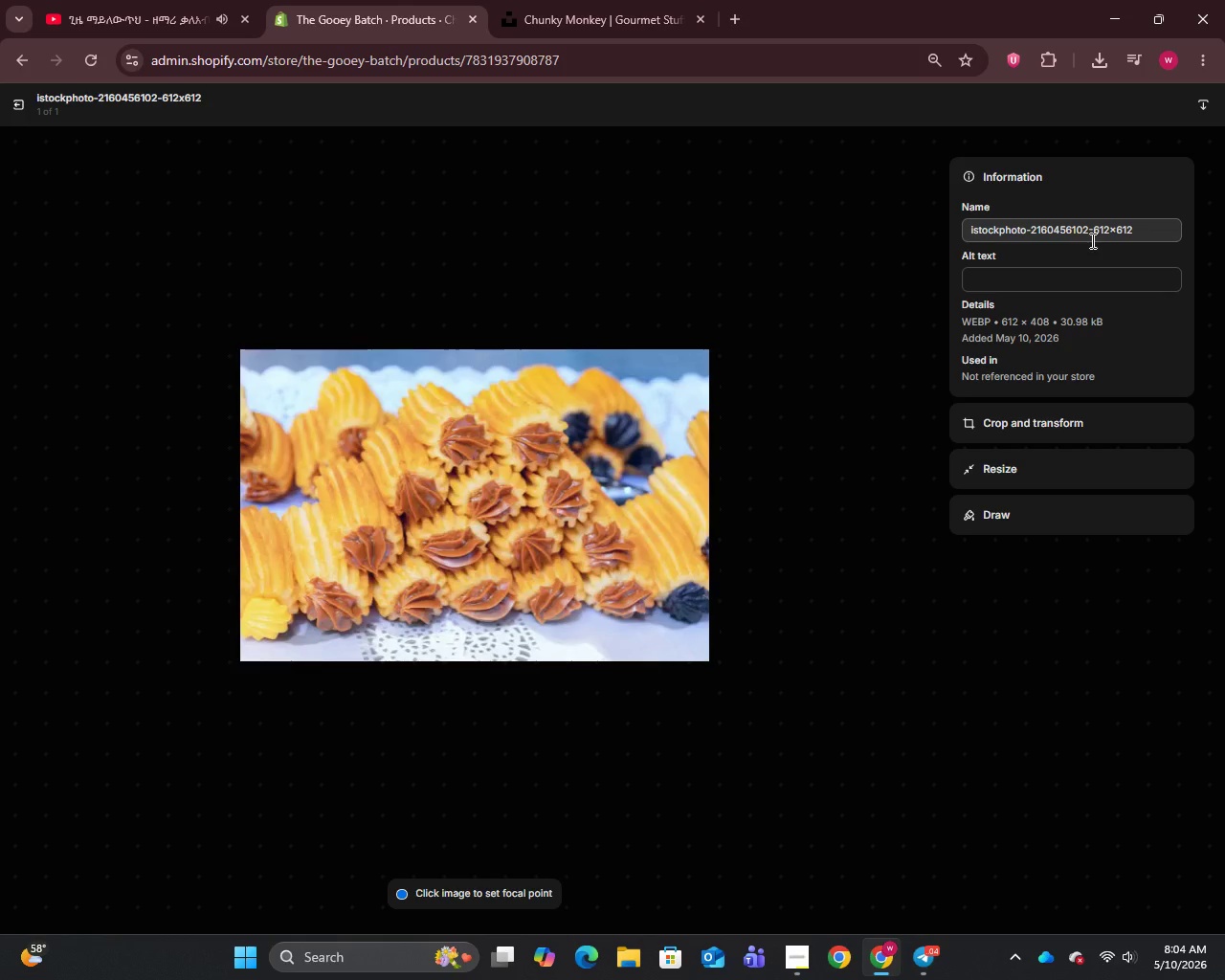 
wait(5.32)
 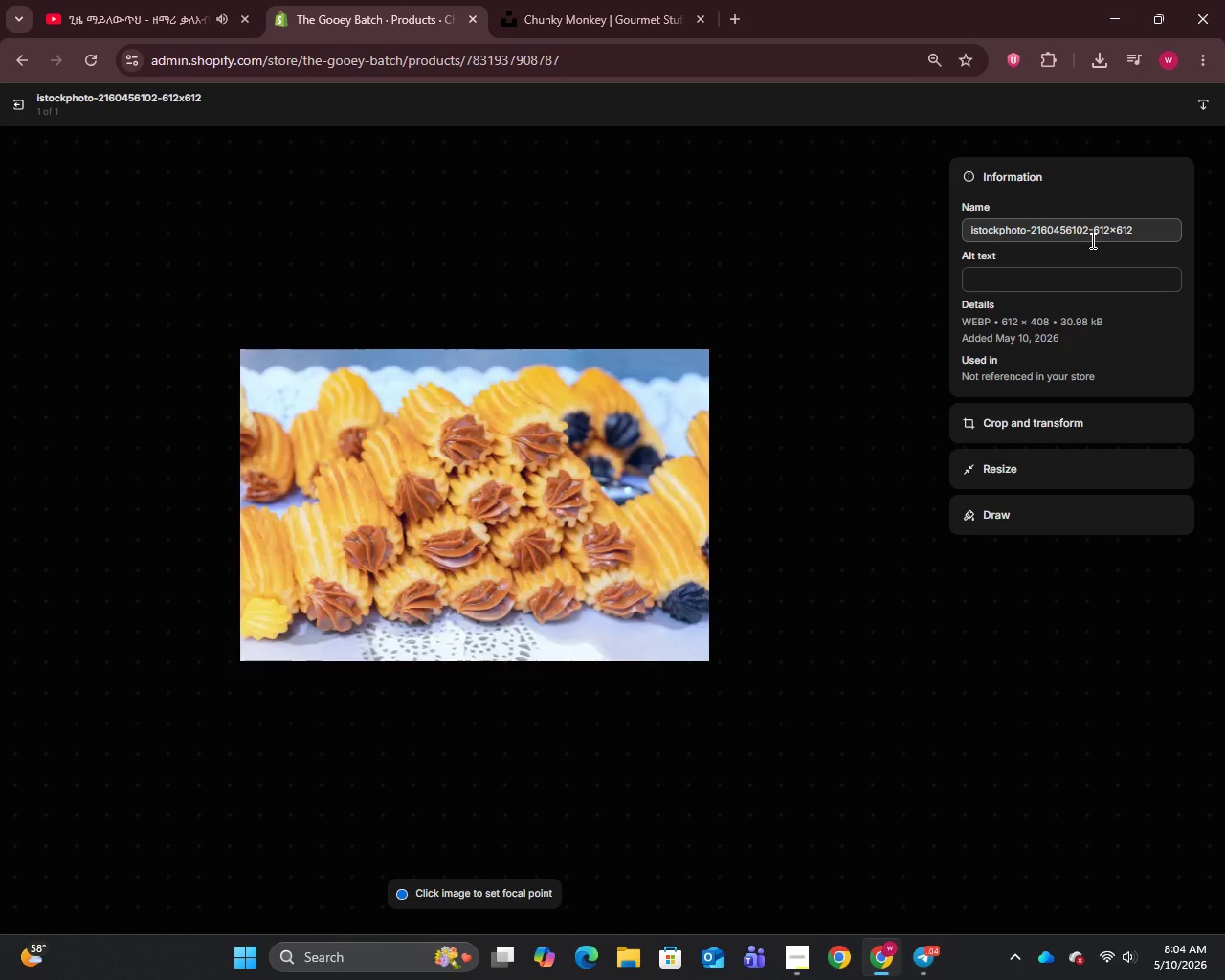 
left_click([1091, 240])
 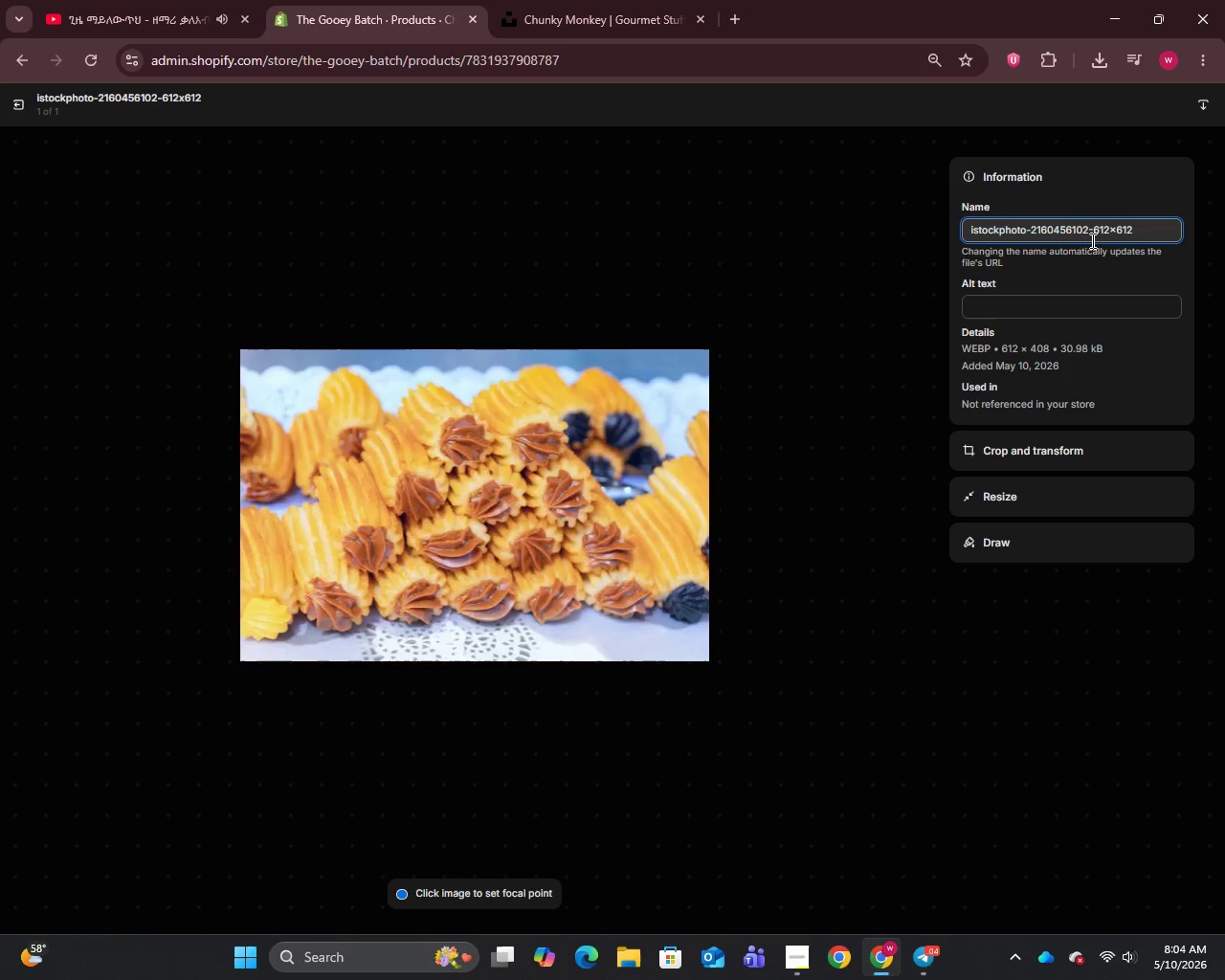 
key(Control+A)
 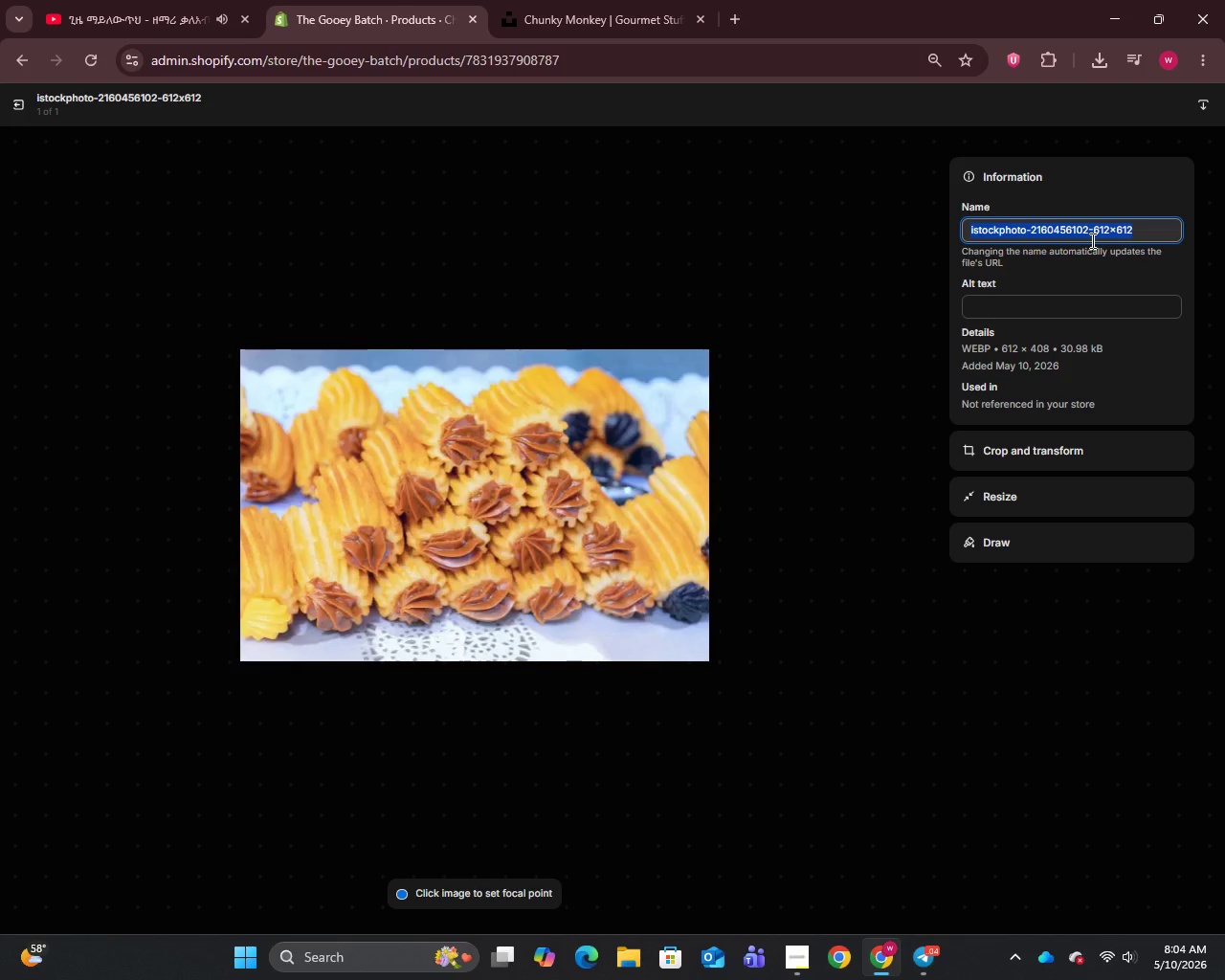 
key(Control+V)
 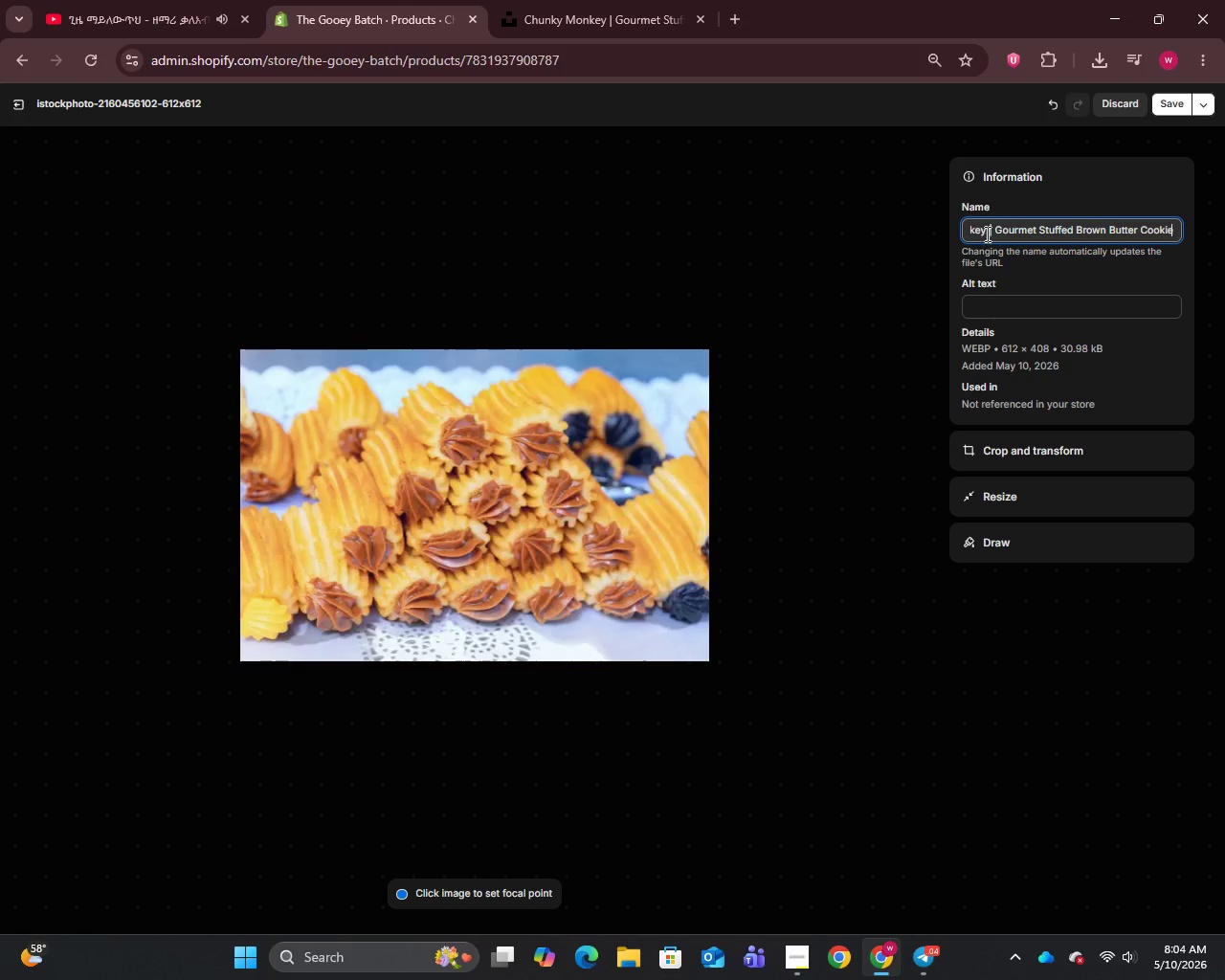 
left_click_drag(start_coordinate=[989, 227], to_coordinate=[1218, 222])
 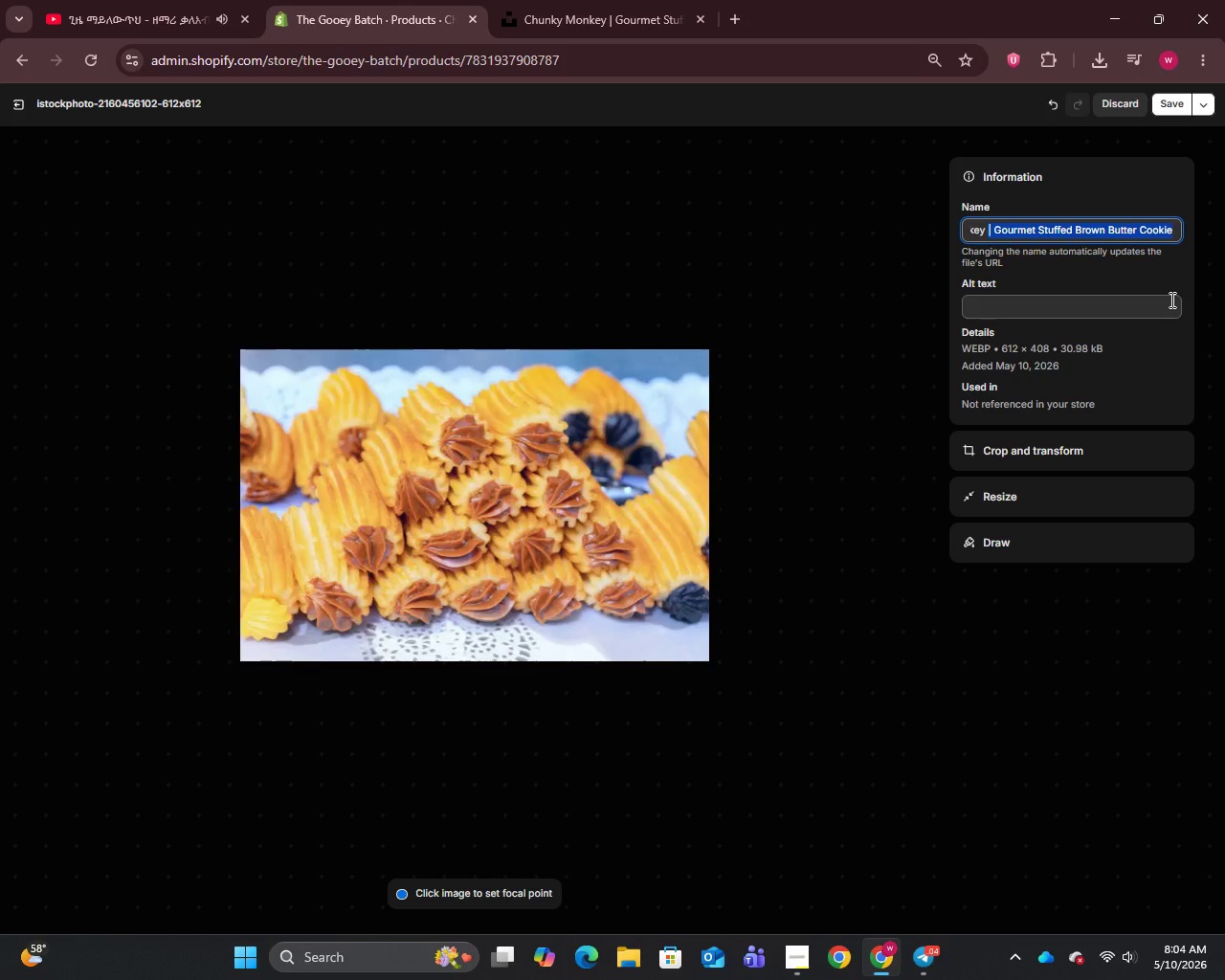 
key(Backspace)
 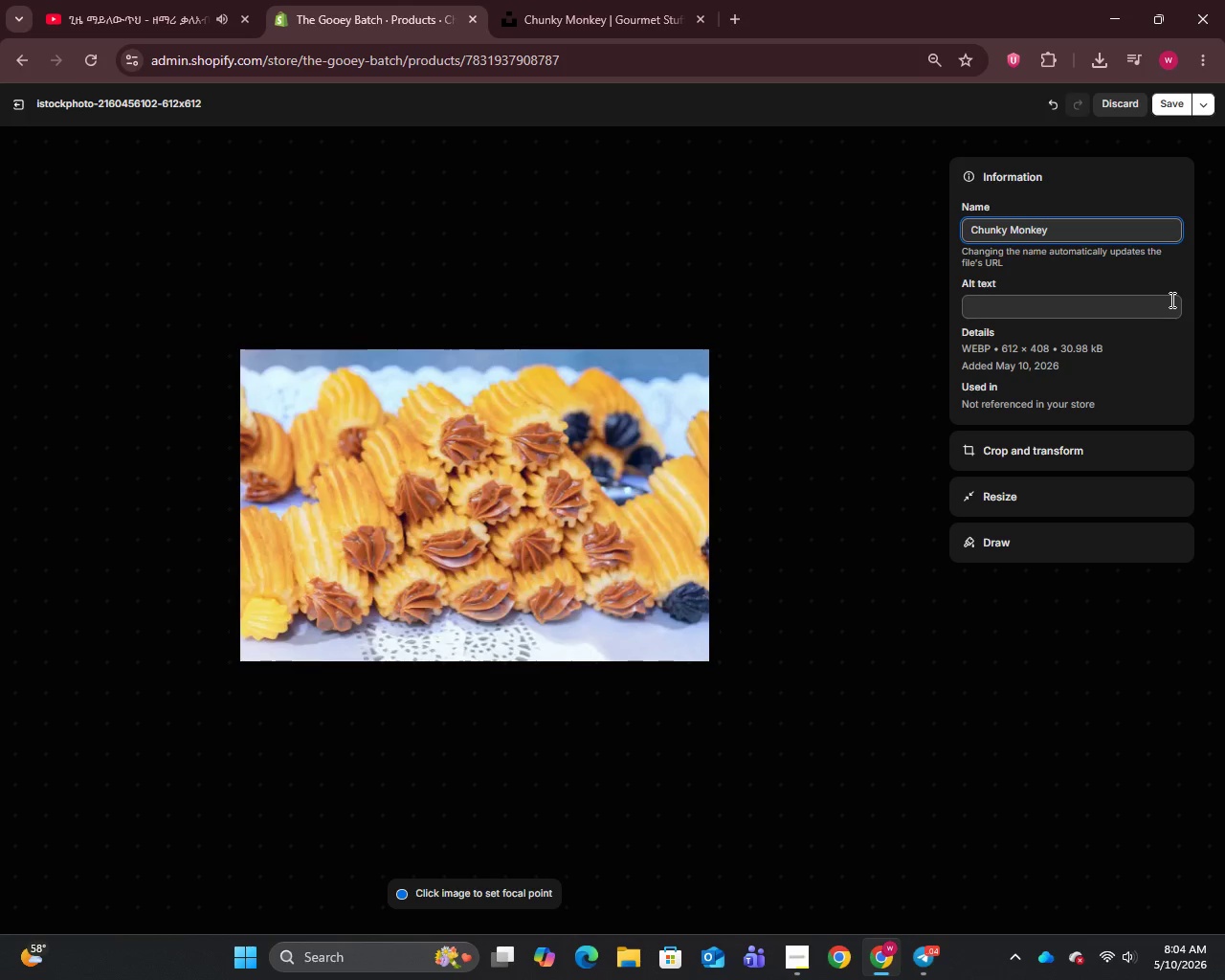 
key(Backspace)
 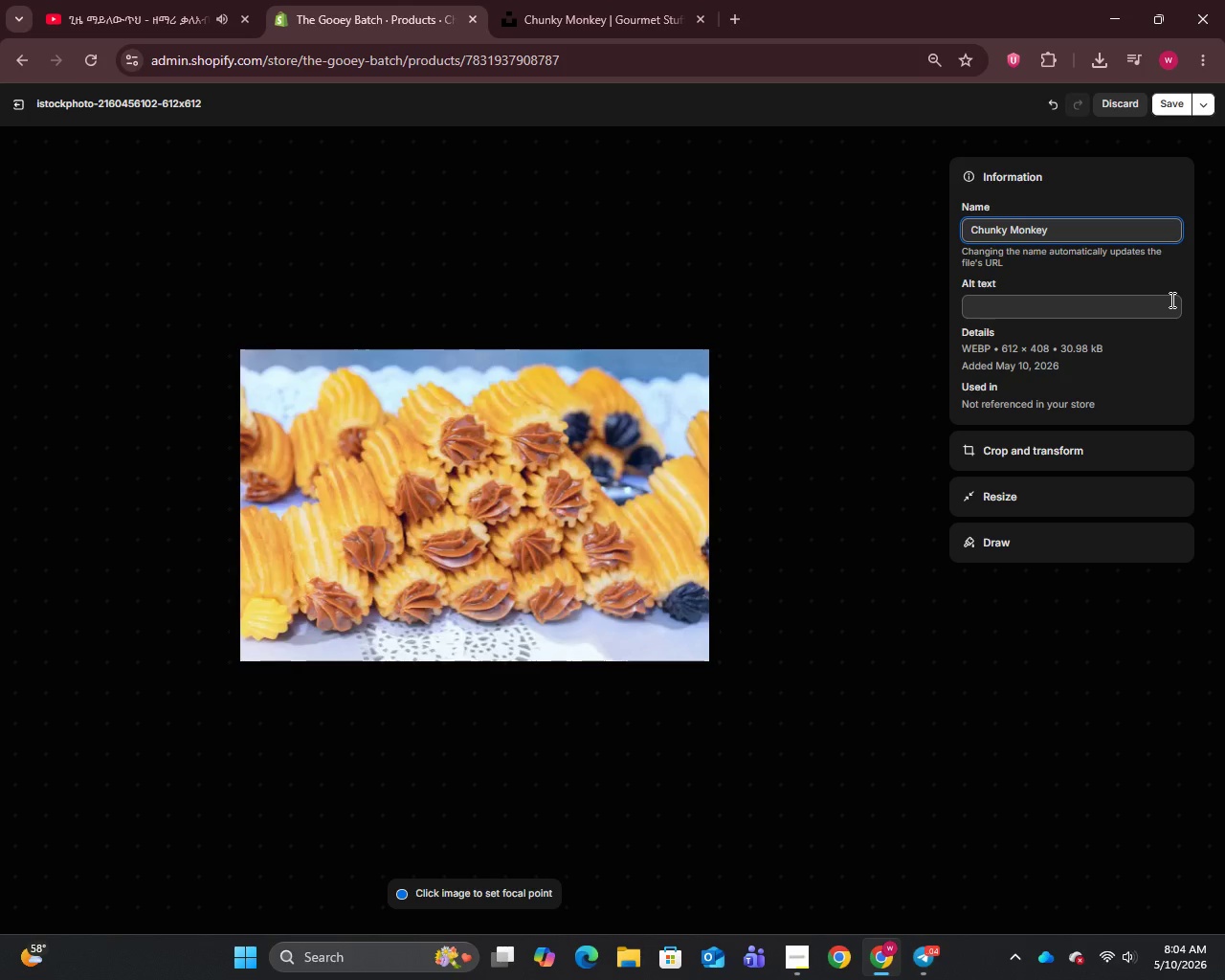 
wait(12.05)
 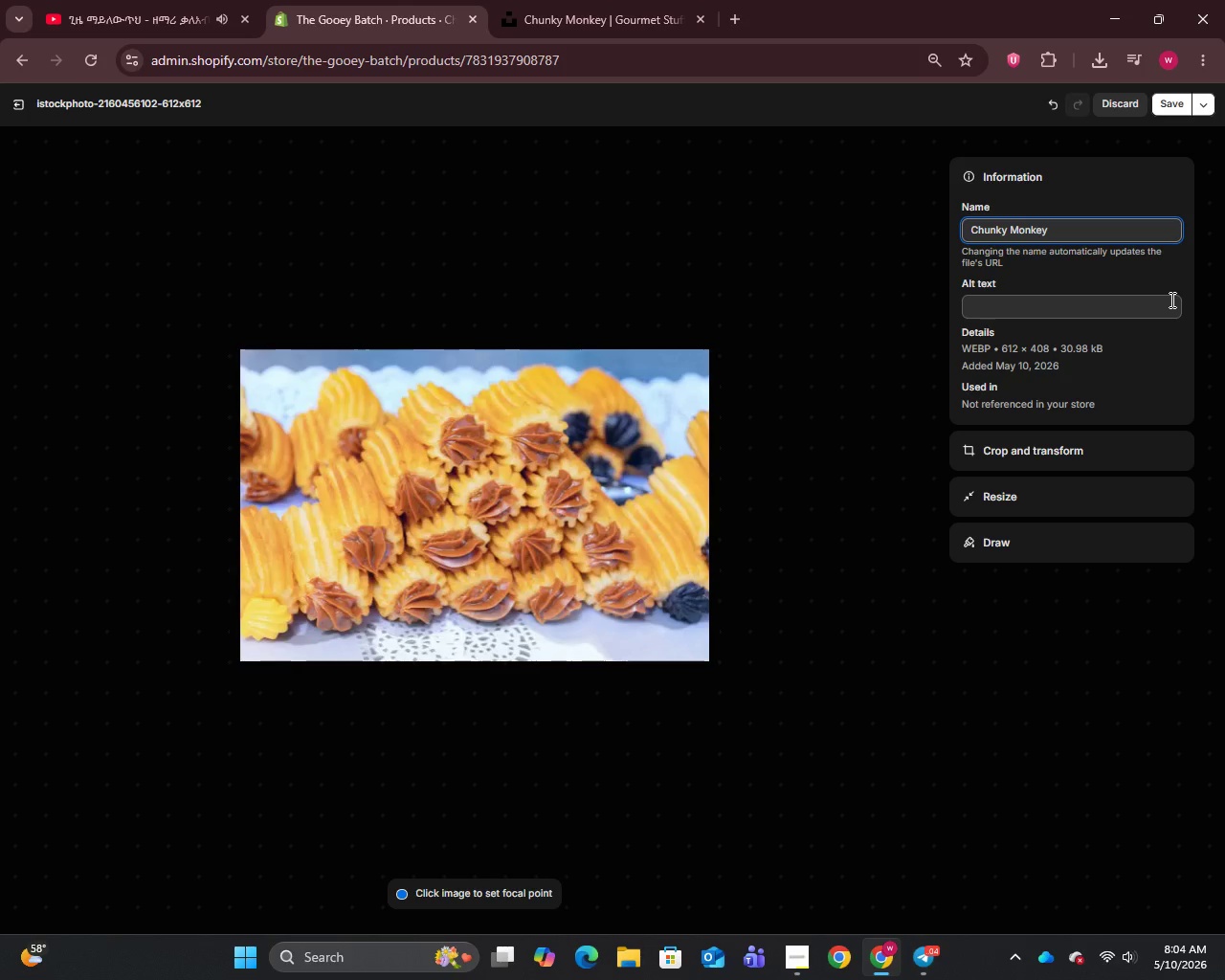 
left_click([1035, 299])
 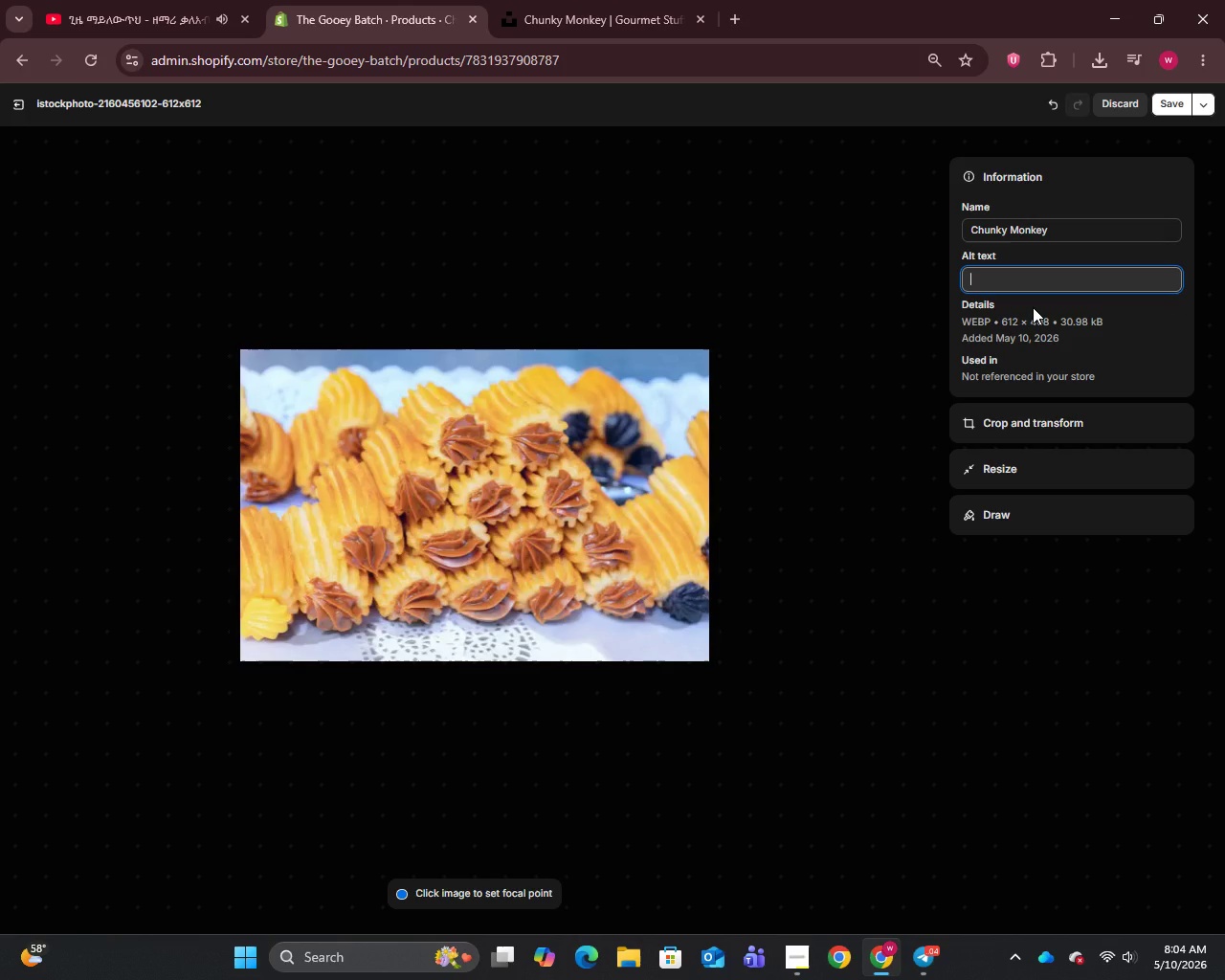 
key(CapsLock)
 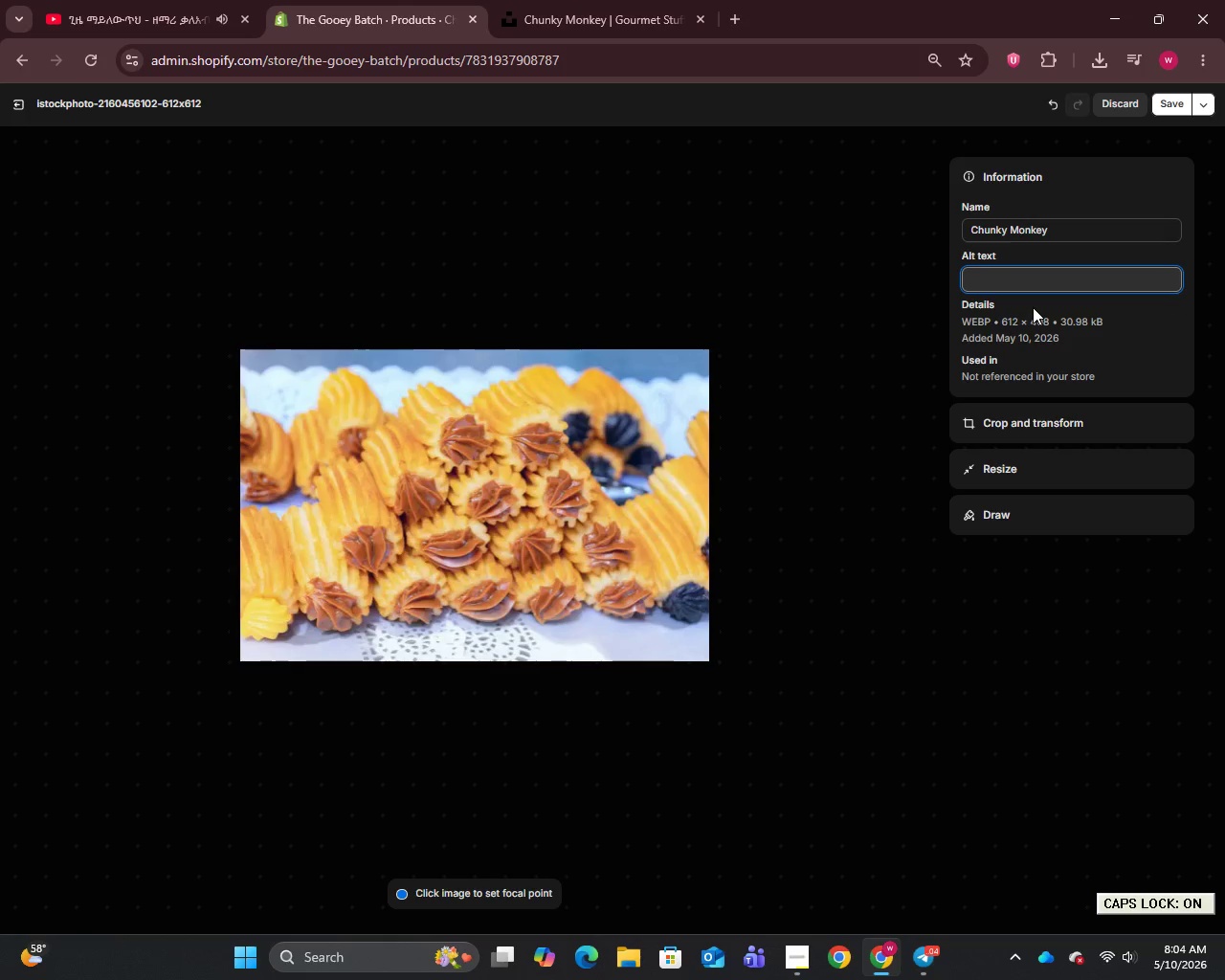 
key(C)
 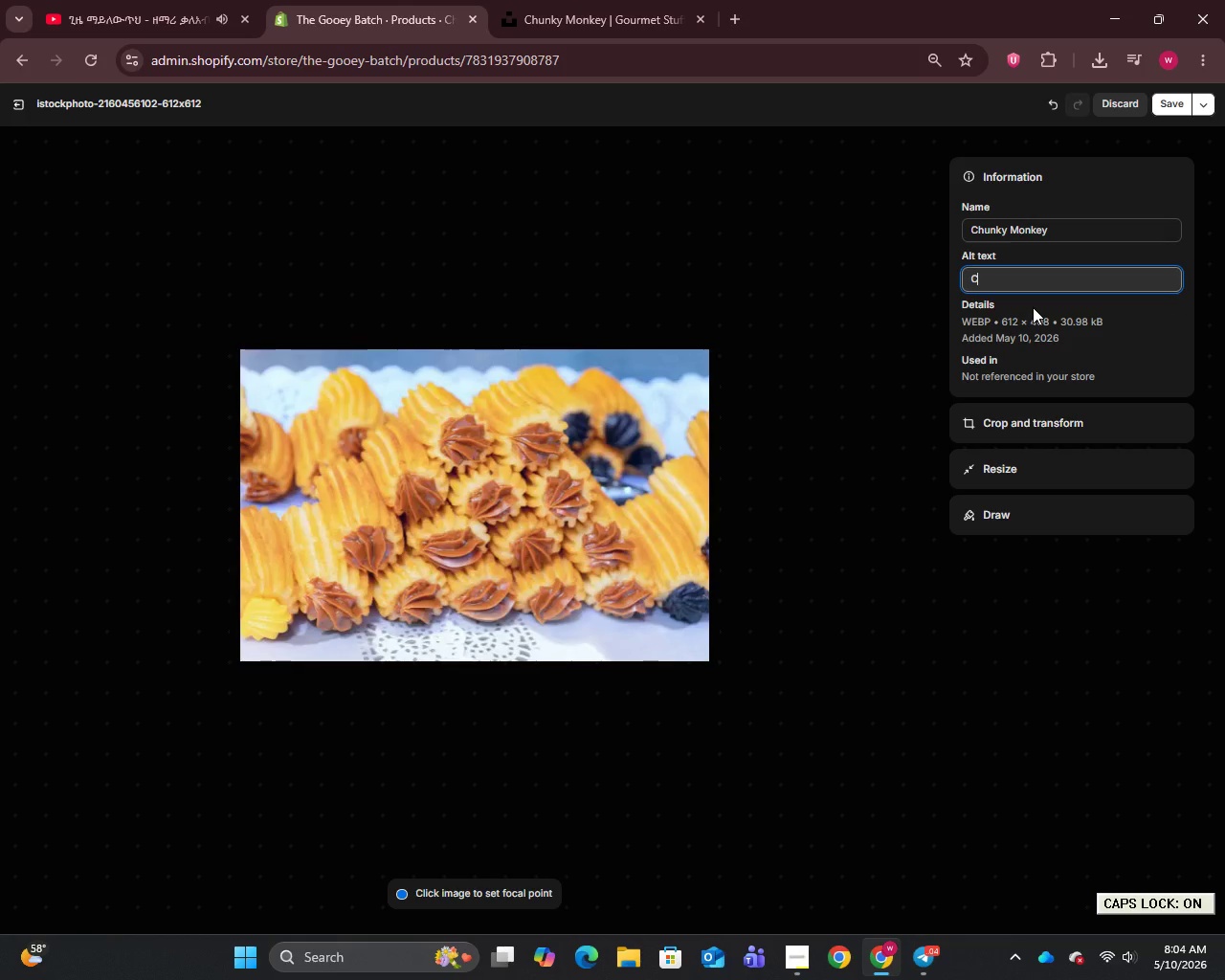 
key(CapsLock)
 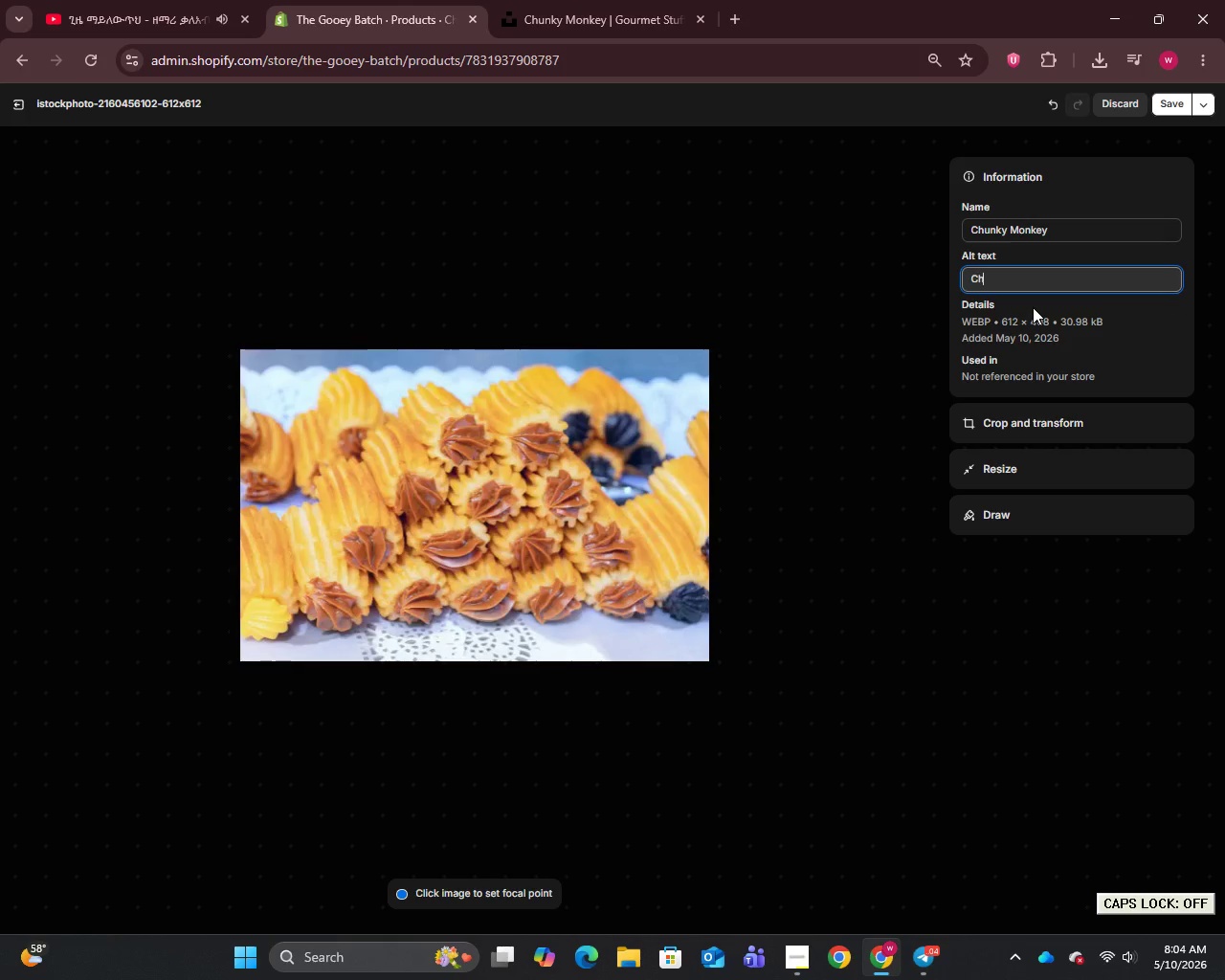 
key(H)
 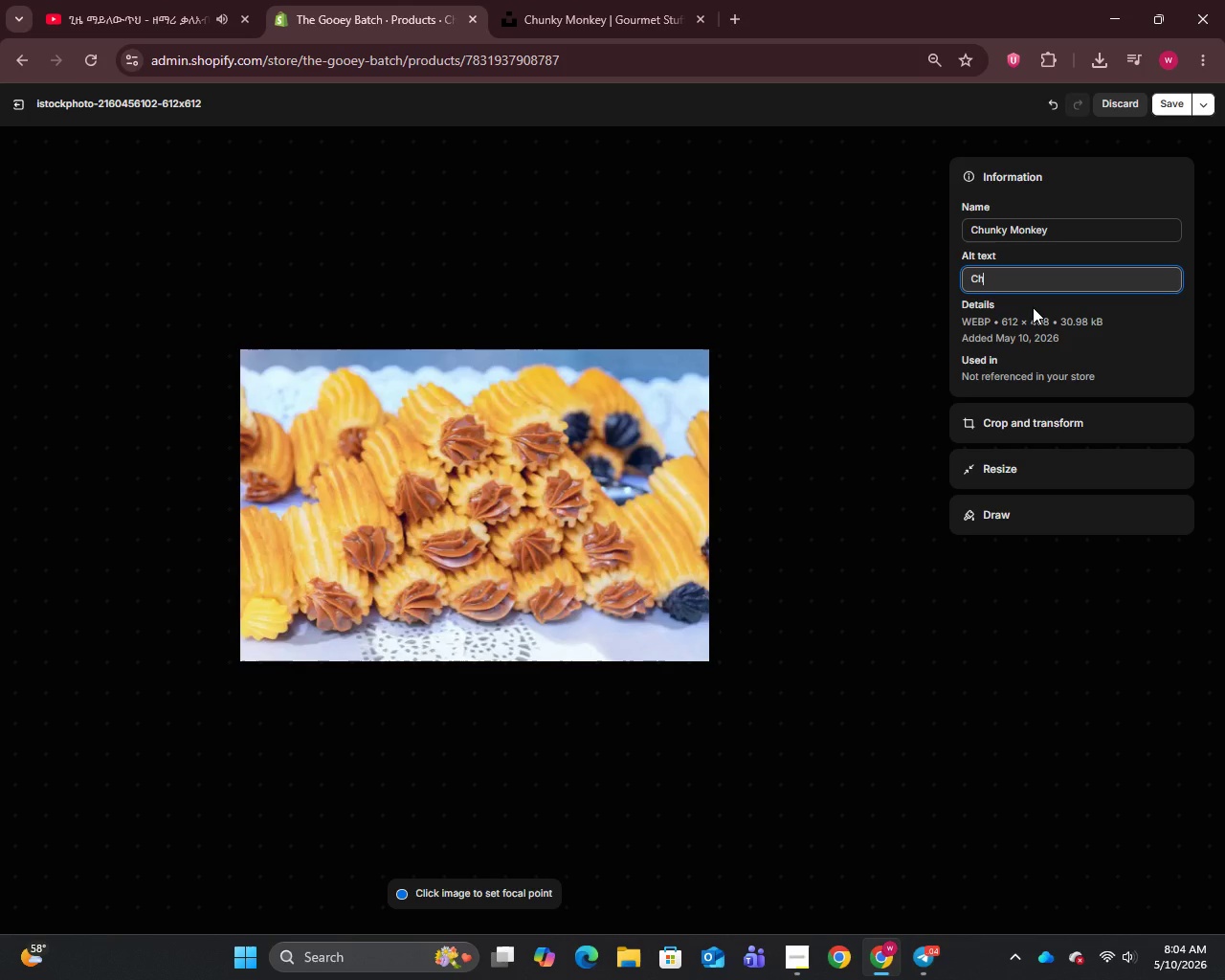 
wait(9.38)
 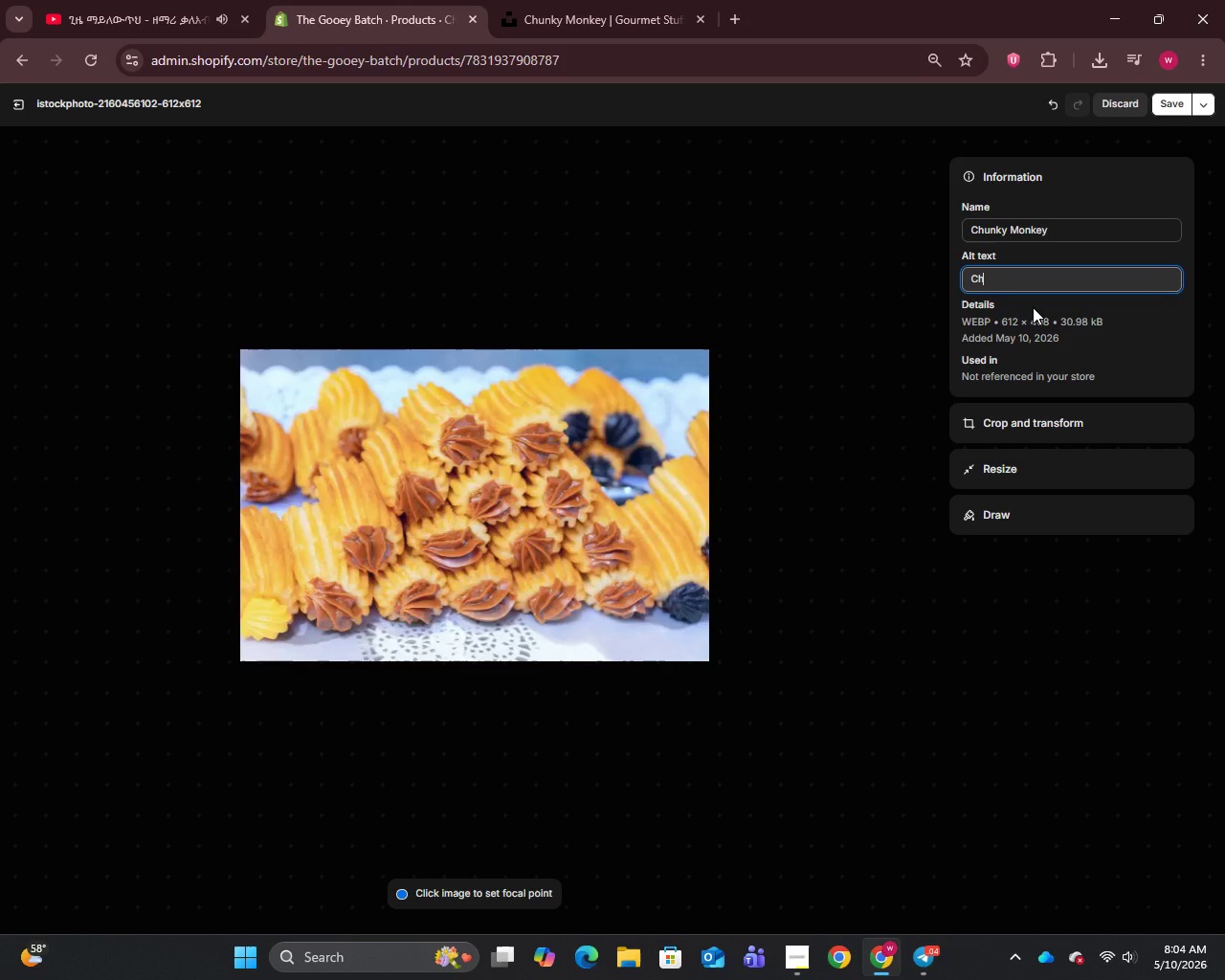 
type(uny Monkey )
 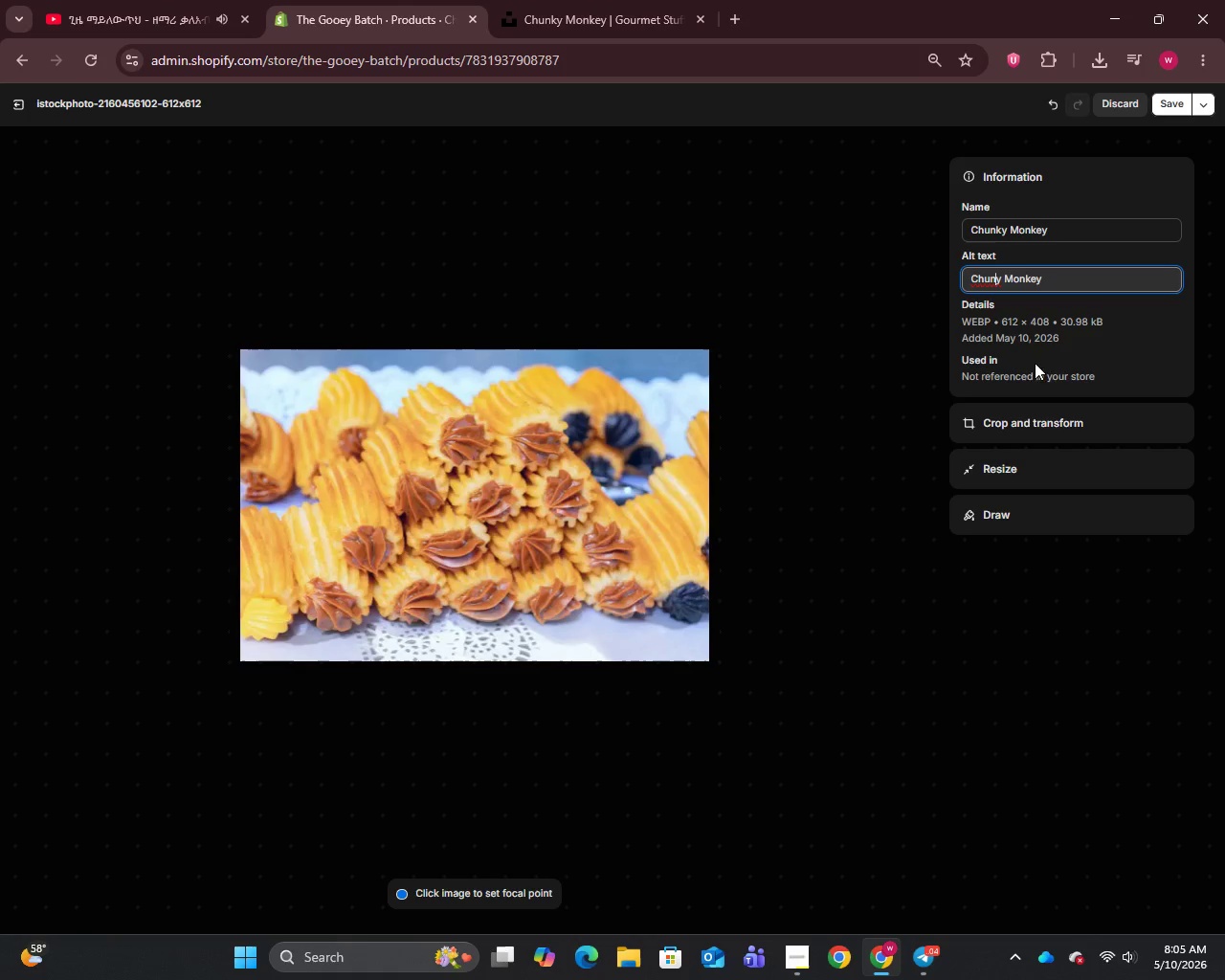 
wait(5.03)
 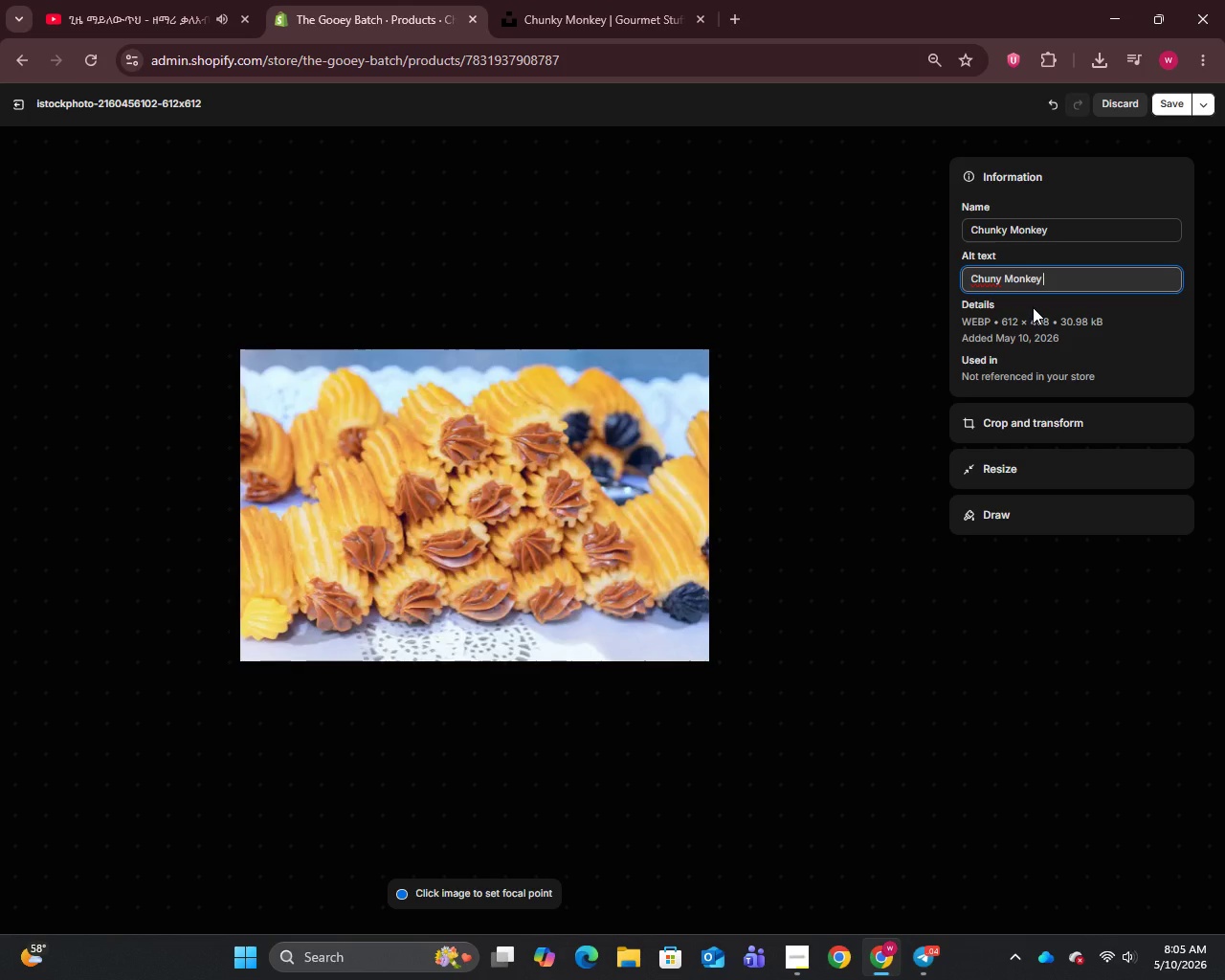 
key(K)
 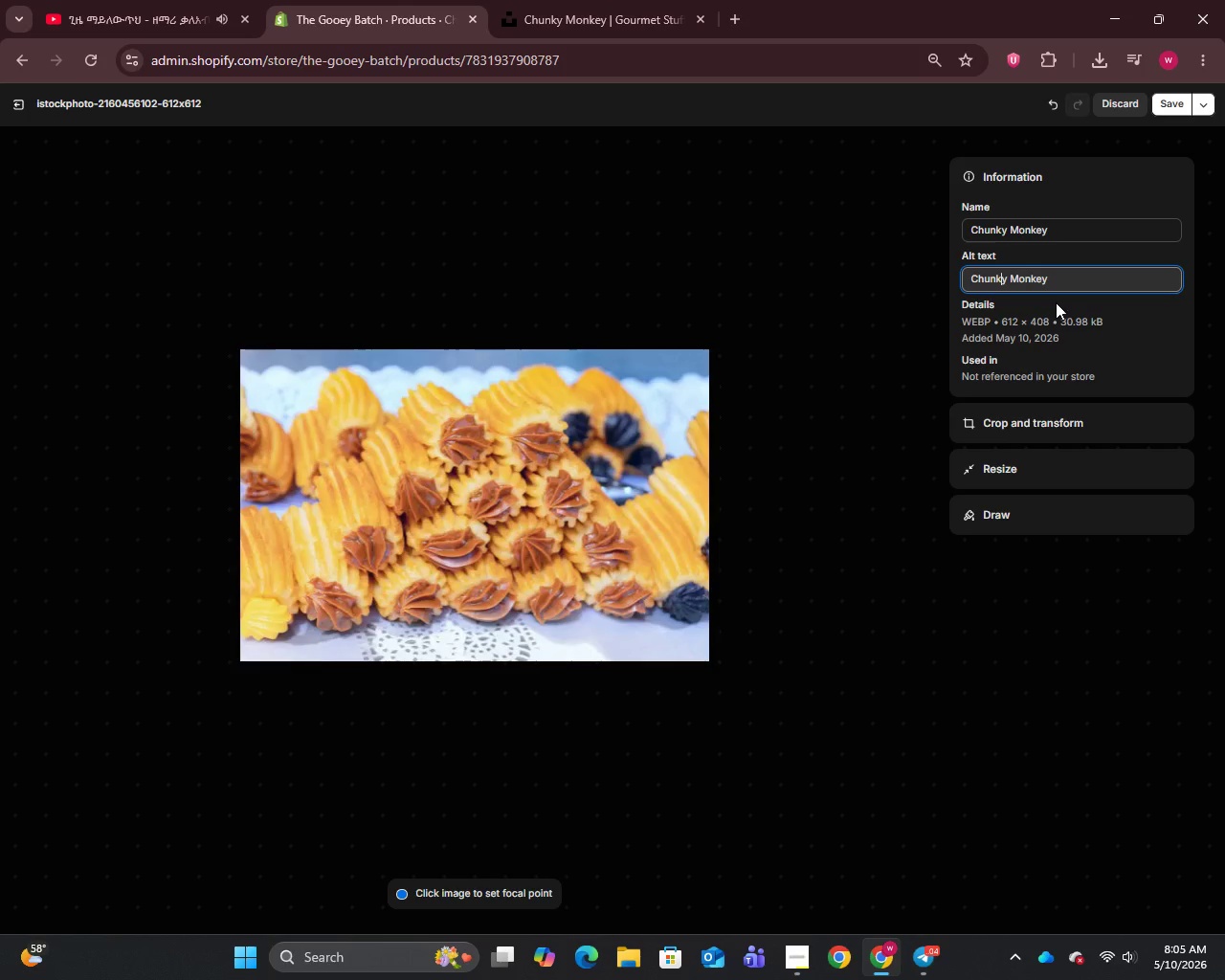 
left_click([1058, 274])
 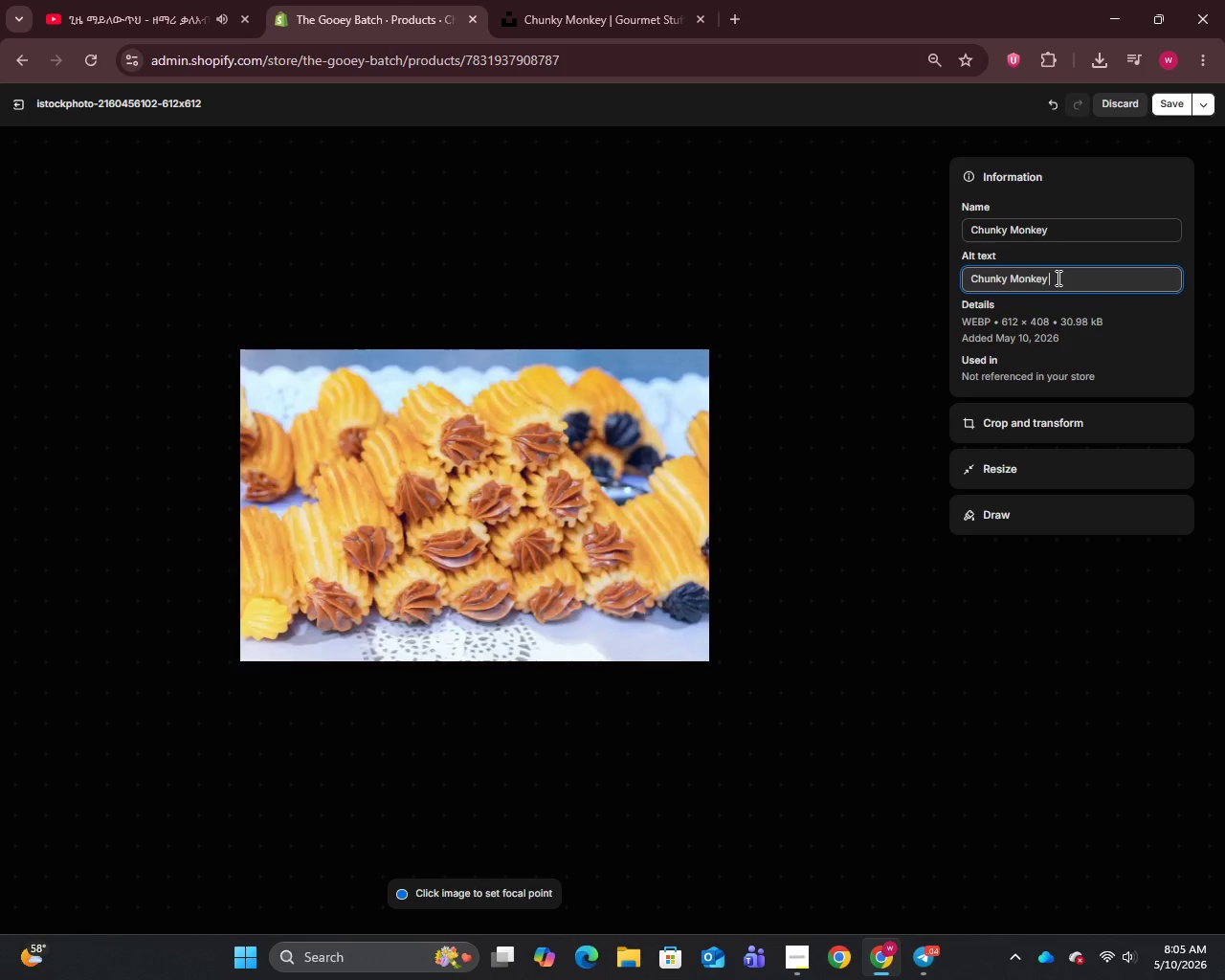 
type(gourmet stuffed brown butter cookie with molten Nutella filling by The Ge)
key(Backspace)
type(ooey Batch.)
 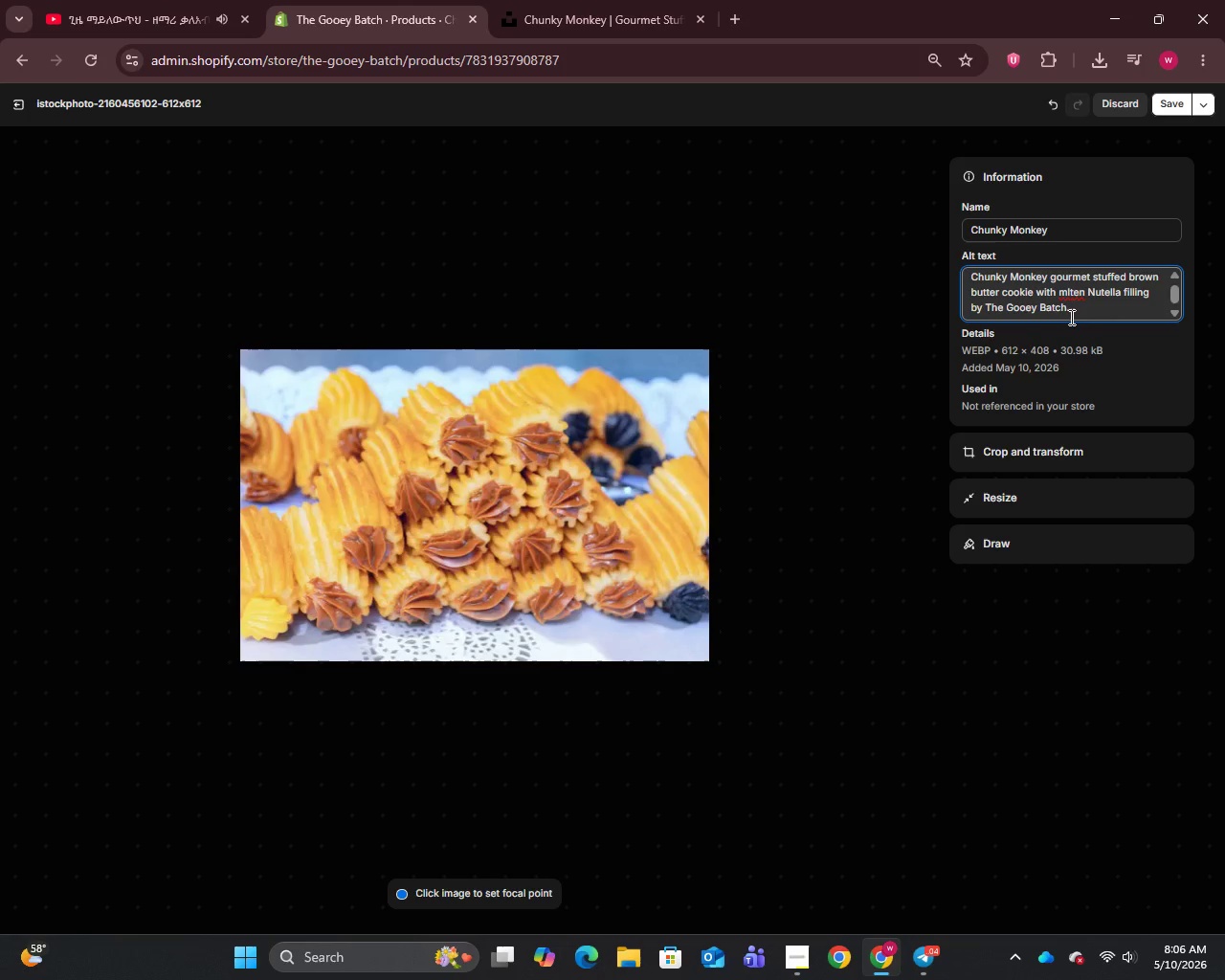 
wait(6.62)
 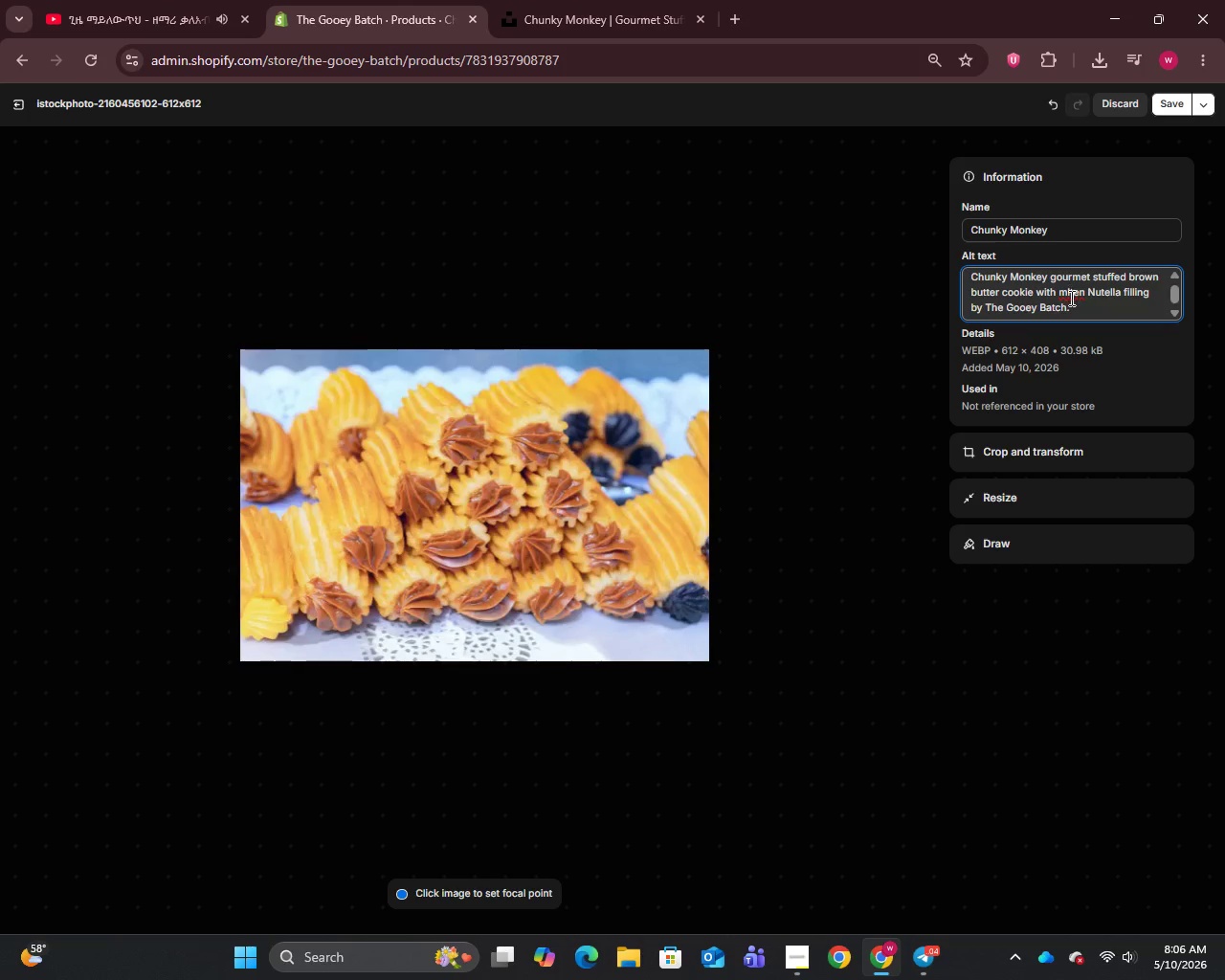 
left_click([1066, 297])
 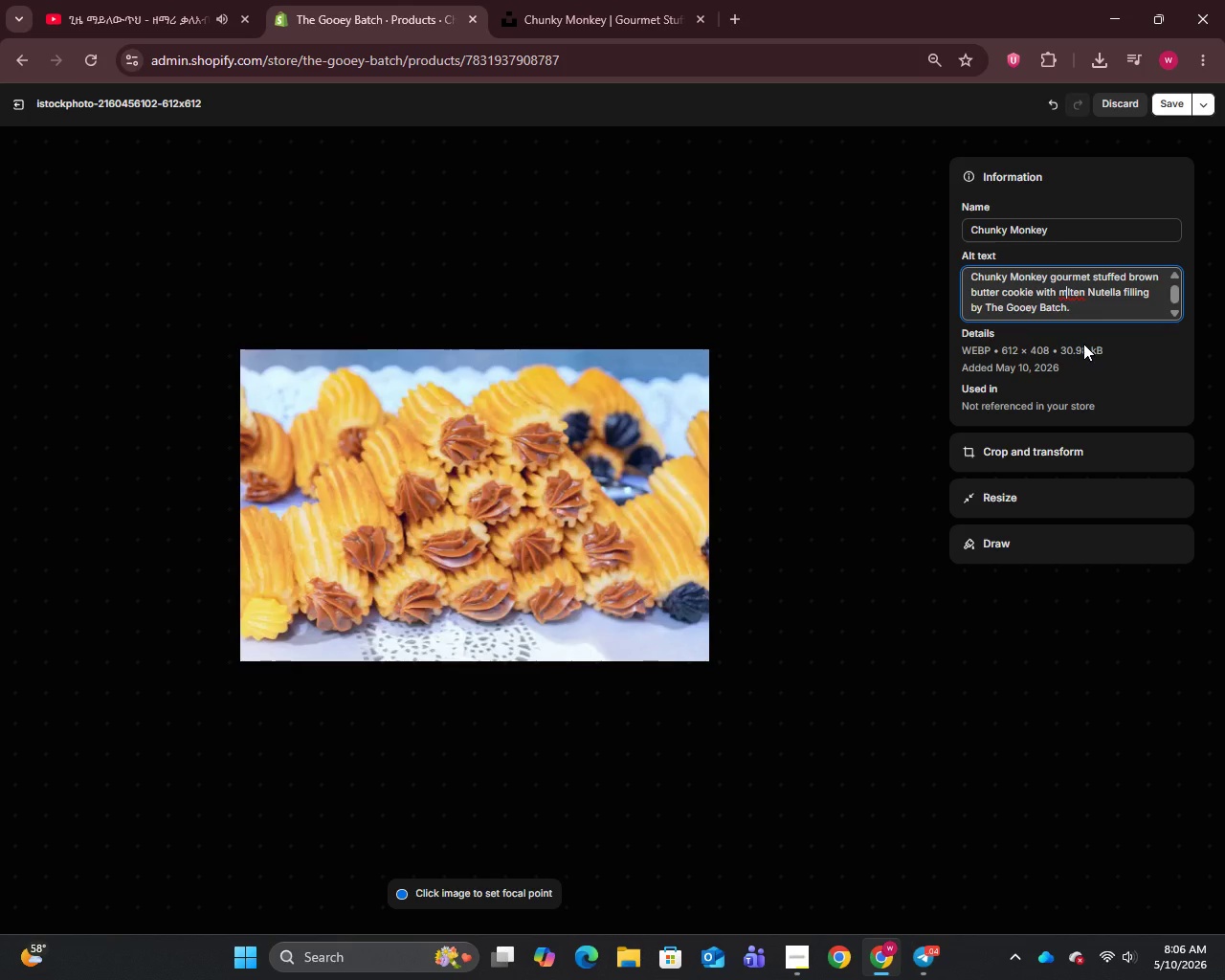 
key(O)
 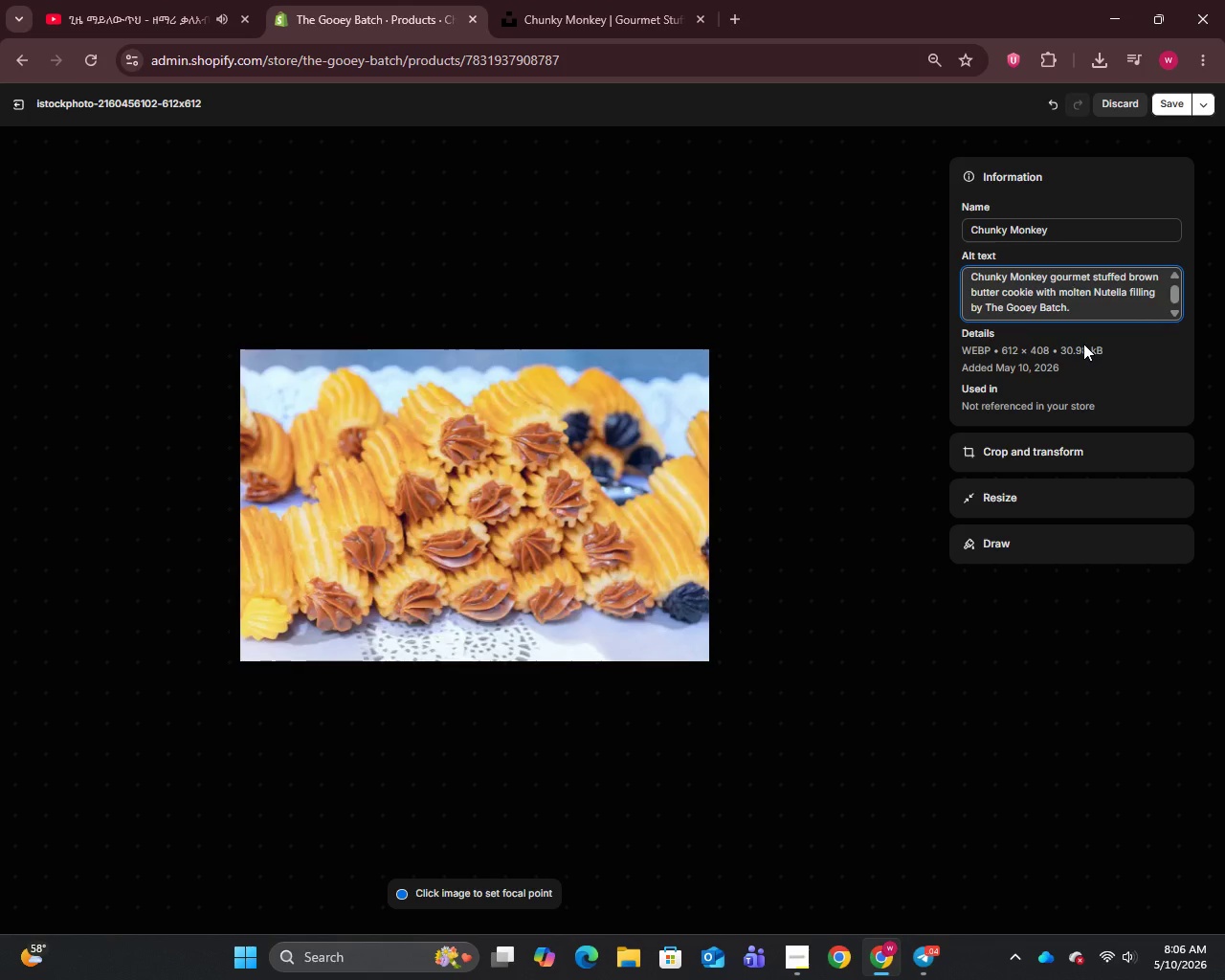 
wait(11.8)
 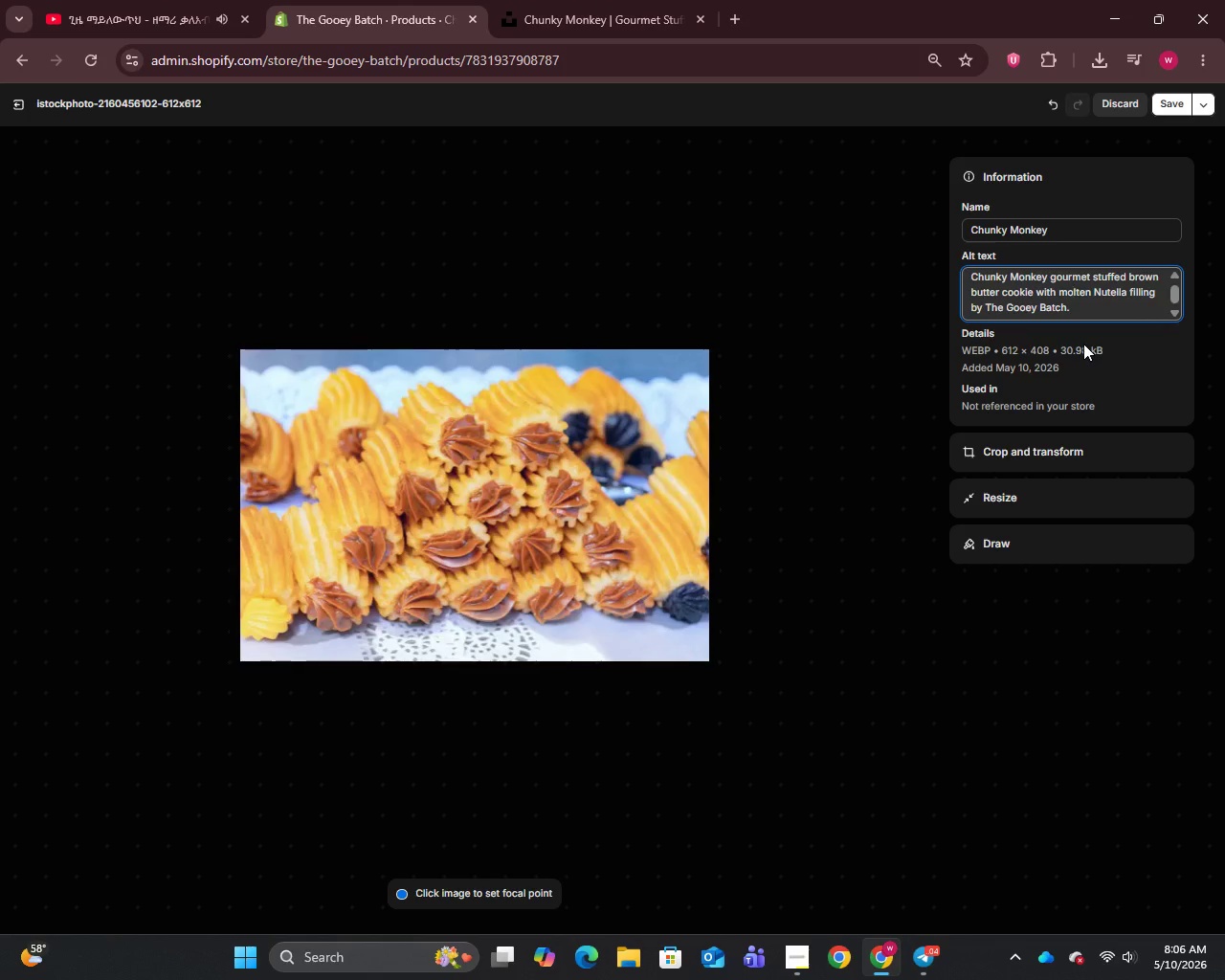 
left_click([1162, 101])
 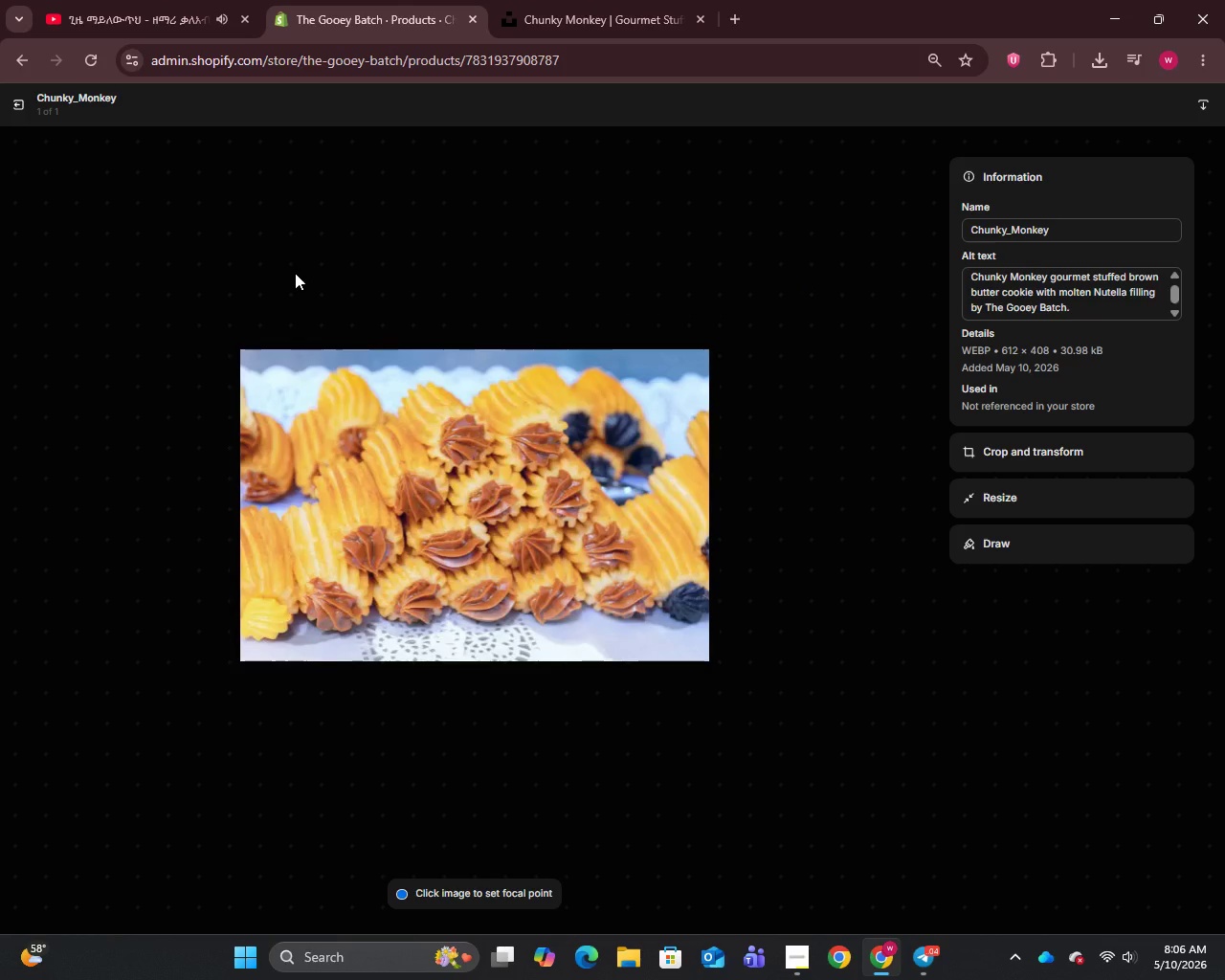 
wait(33.52)
 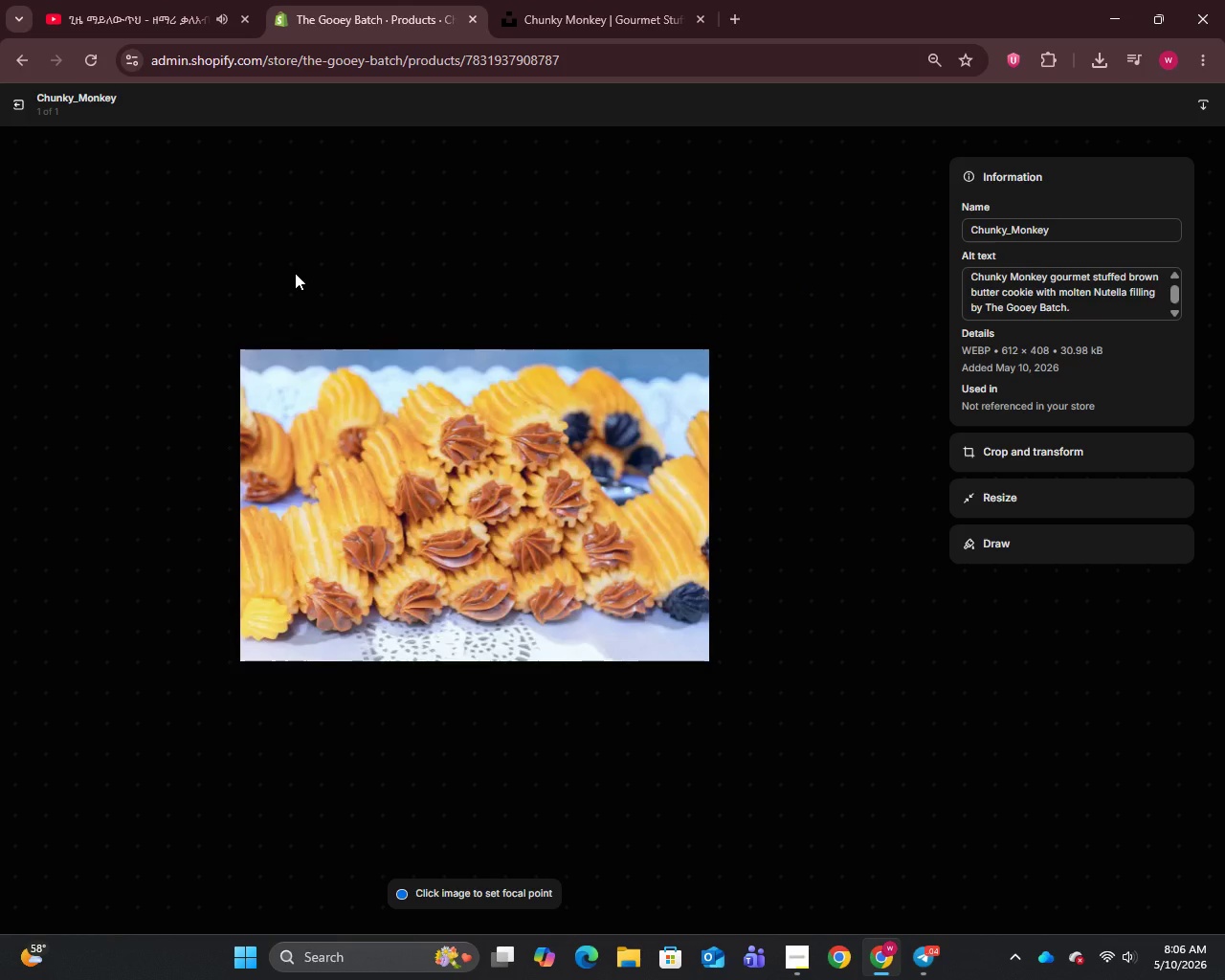 
left_click([15, 108])
 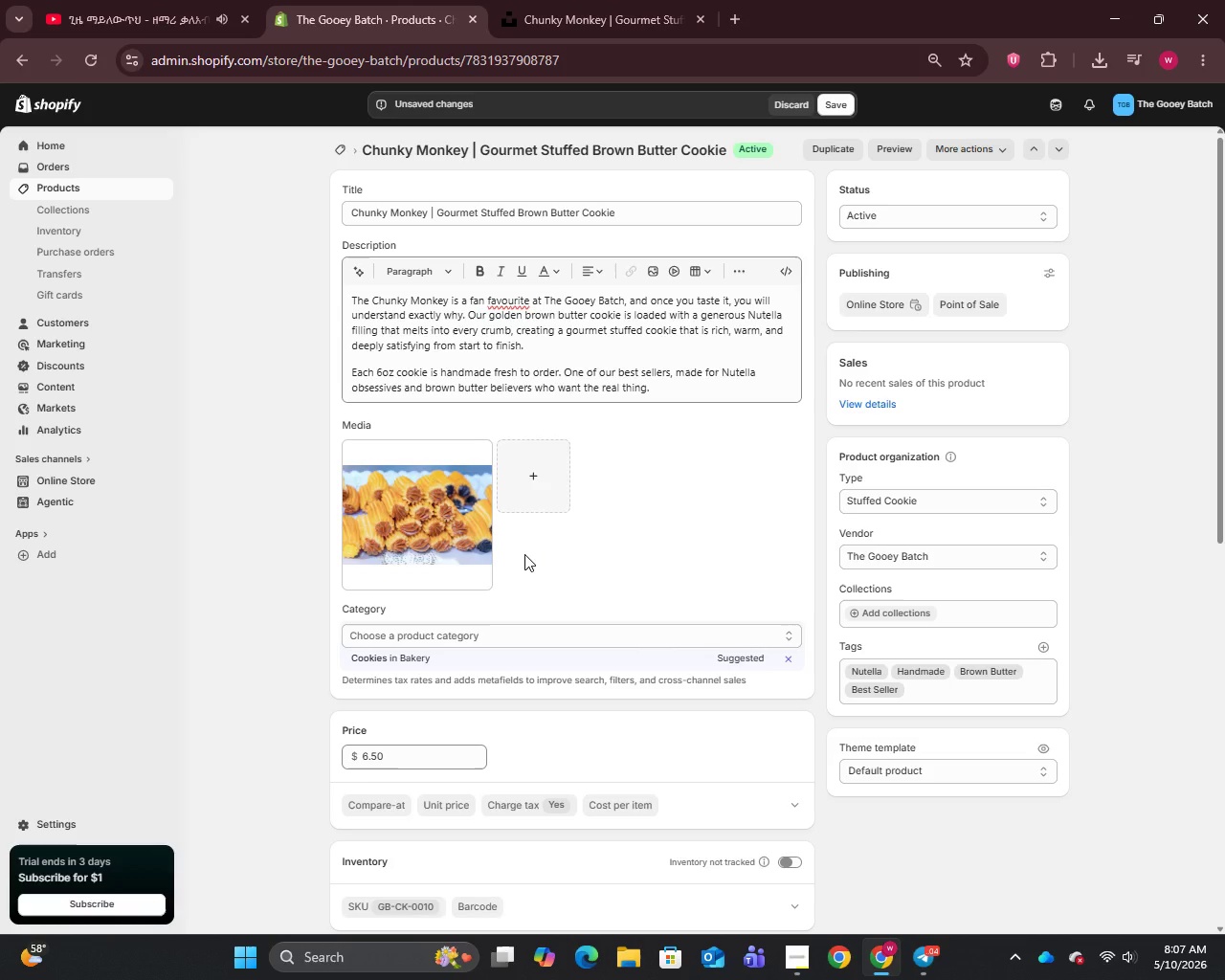 
wait(22.78)
 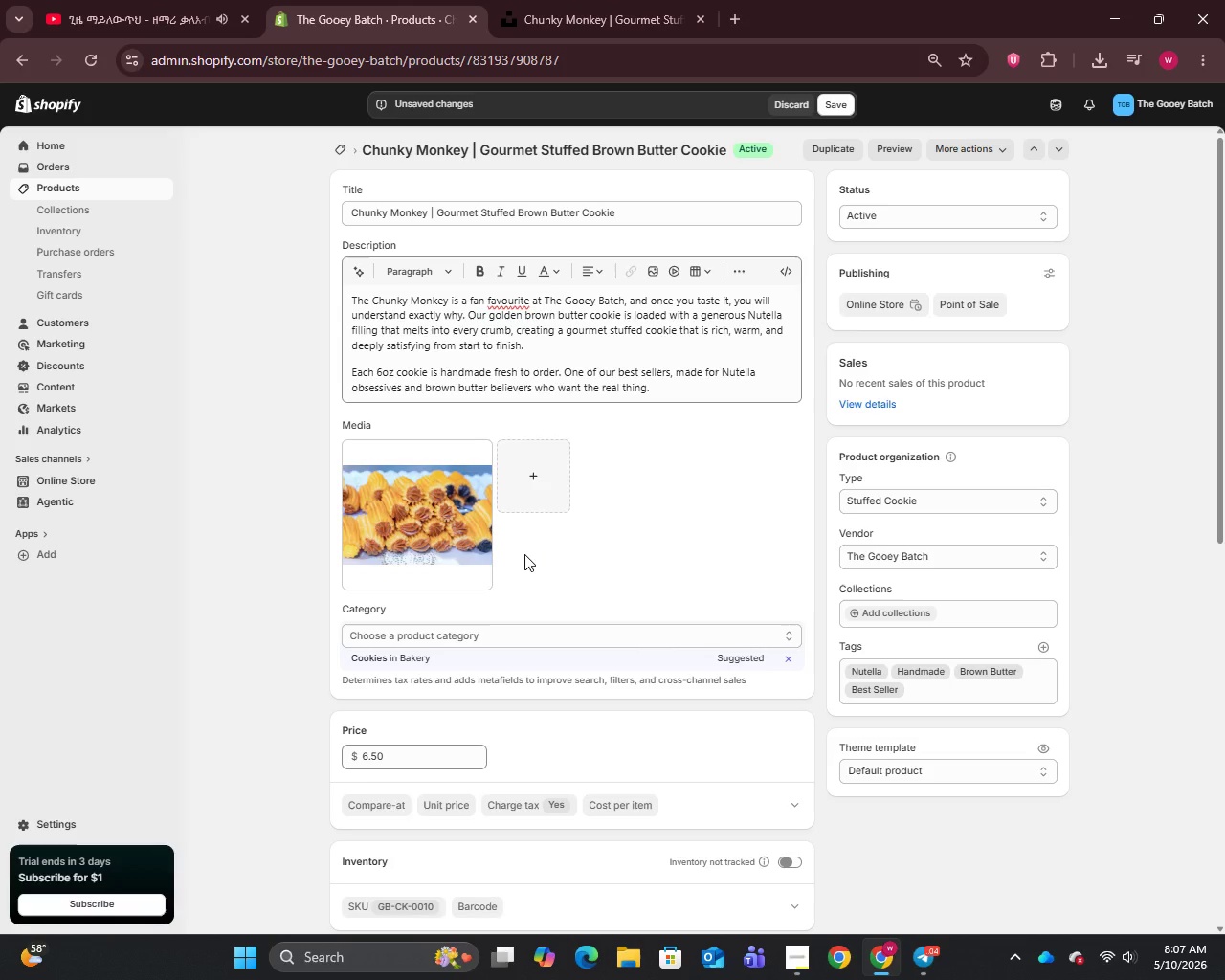 
left_click([841, 107])
 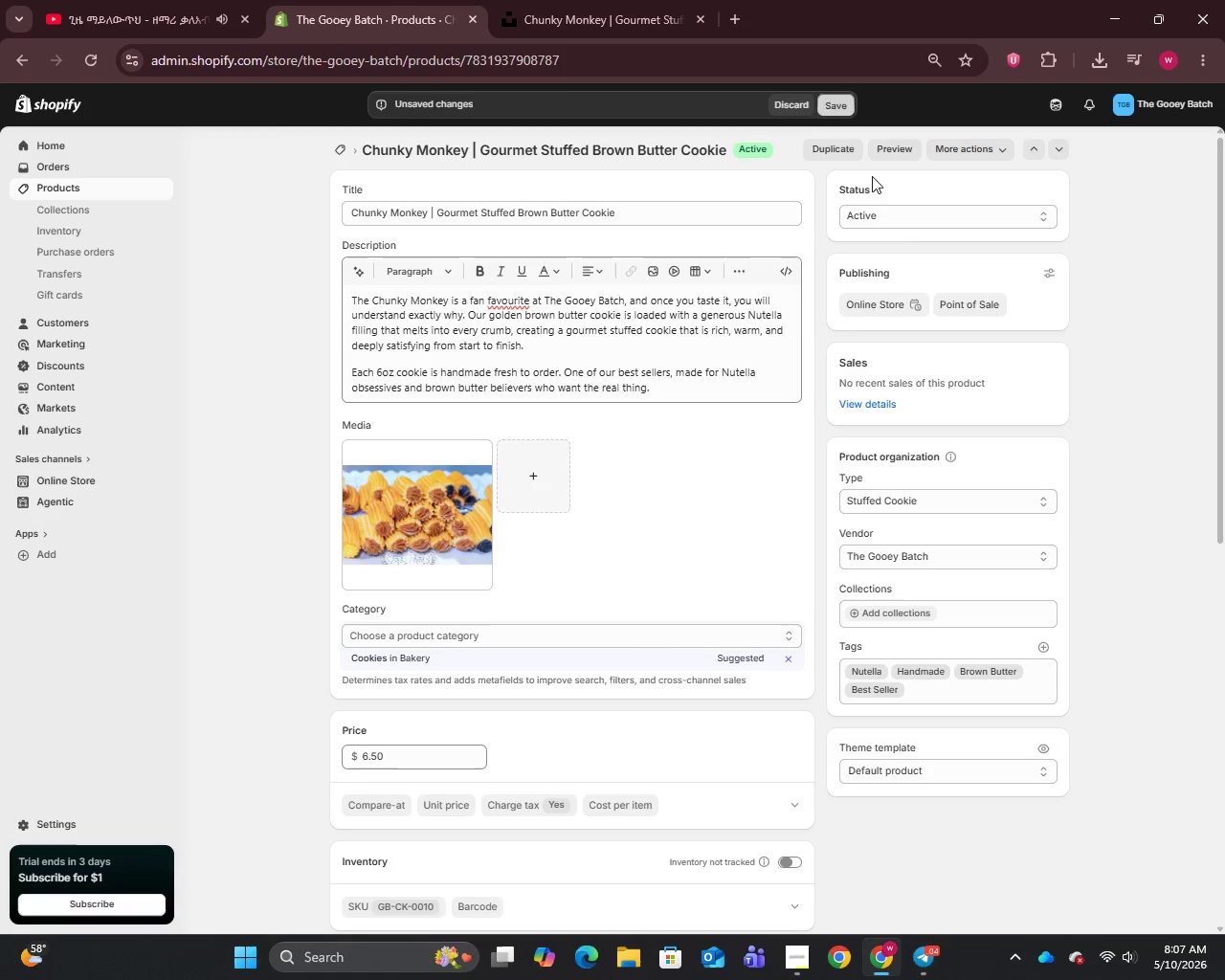 
mouse_move([902, 250])
 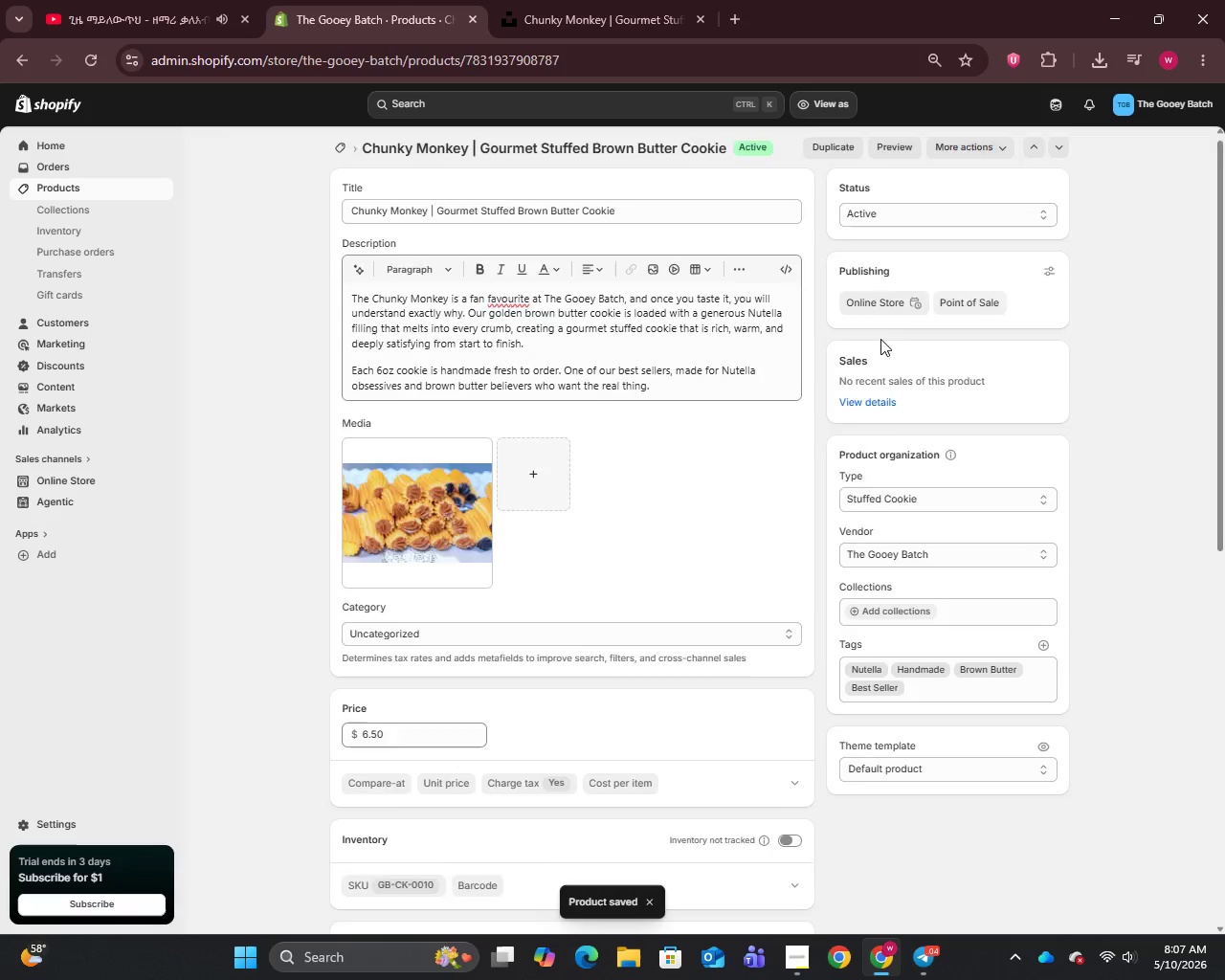 
scroll: coordinate [813, 497], scroll_direction: down, amount: 8.0
 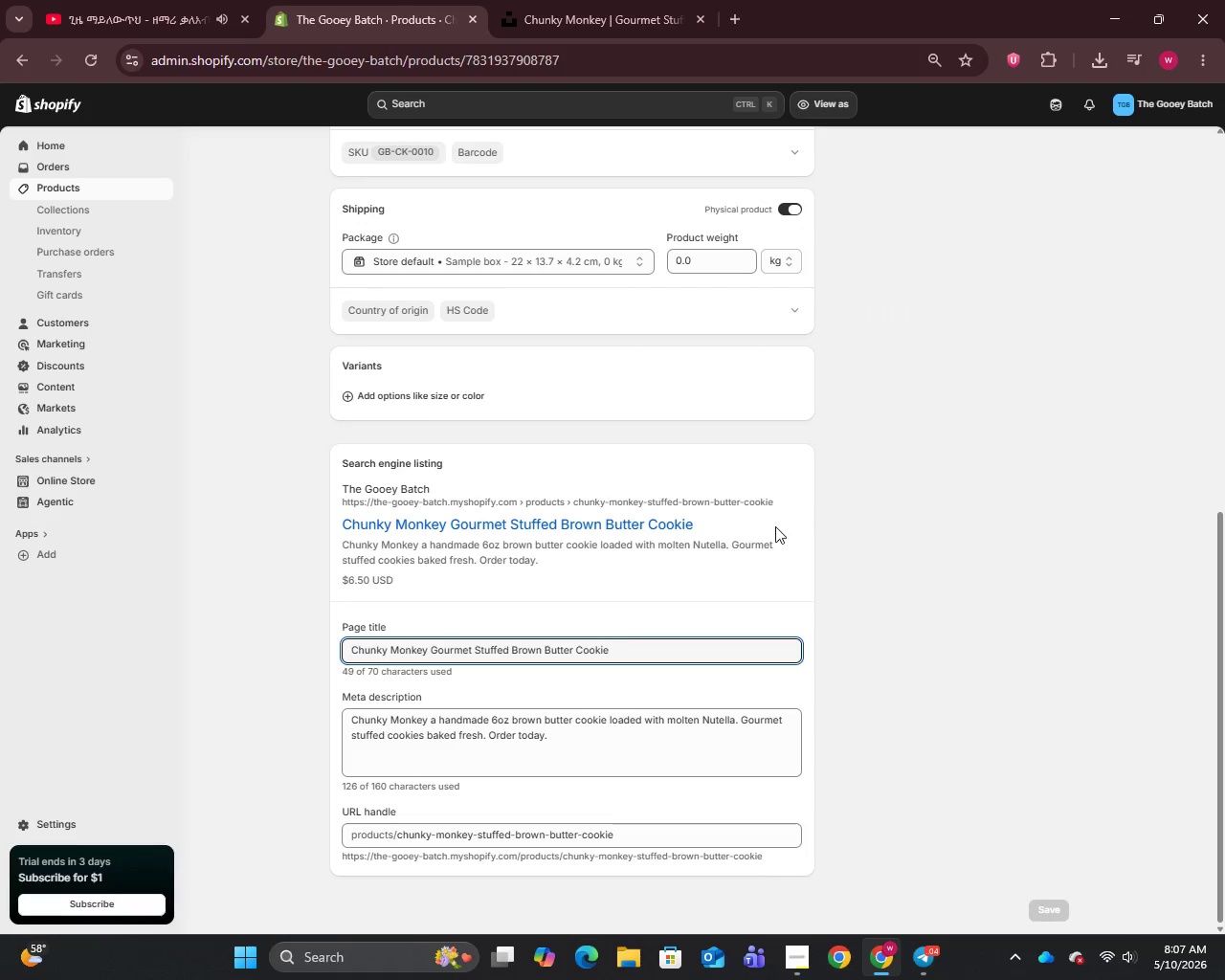 
scroll: coordinate [771, 526], scroll_direction: up, amount: 5.0
 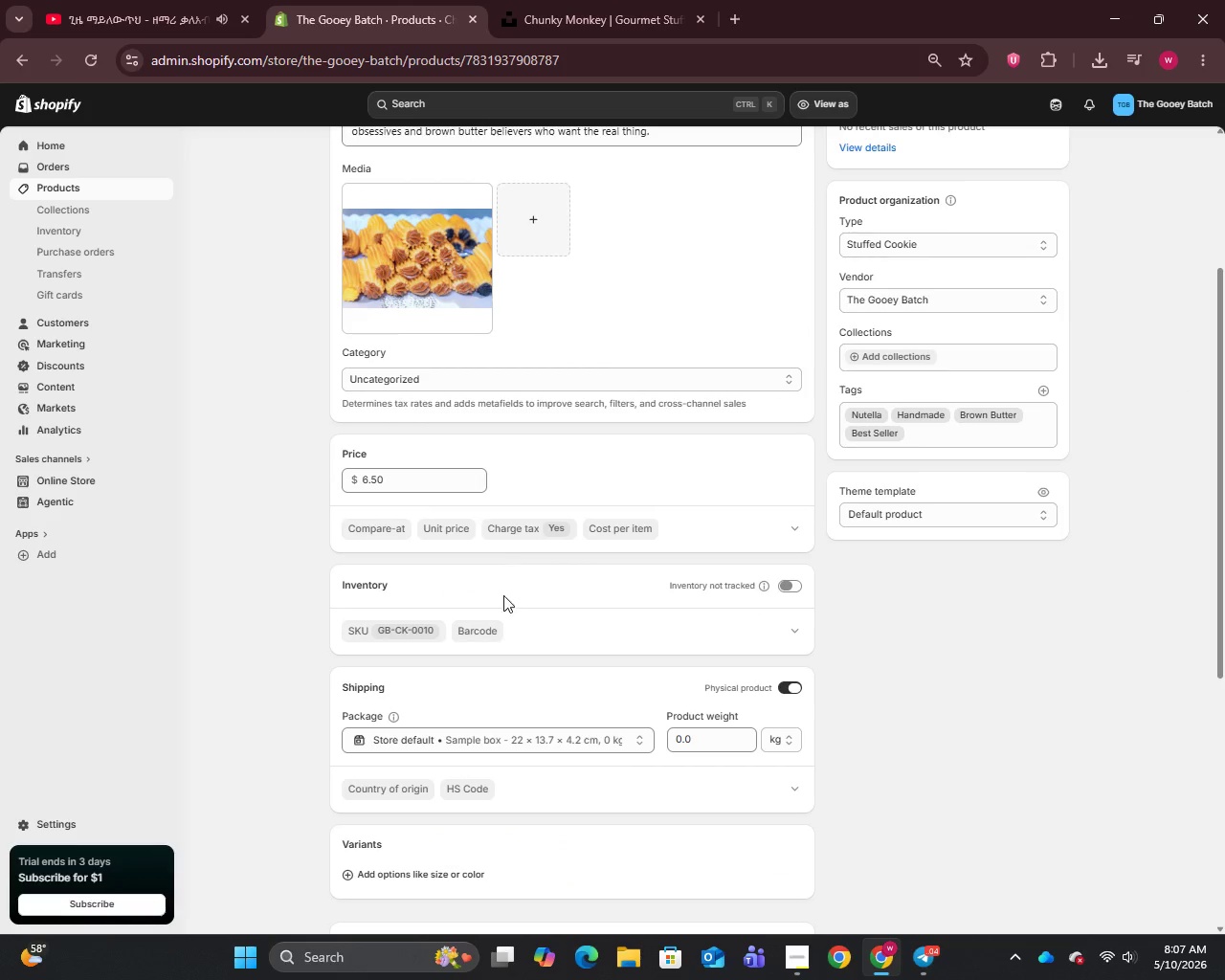 
scroll: coordinate [510, 609], scroll_direction: down, amount: 1.0
 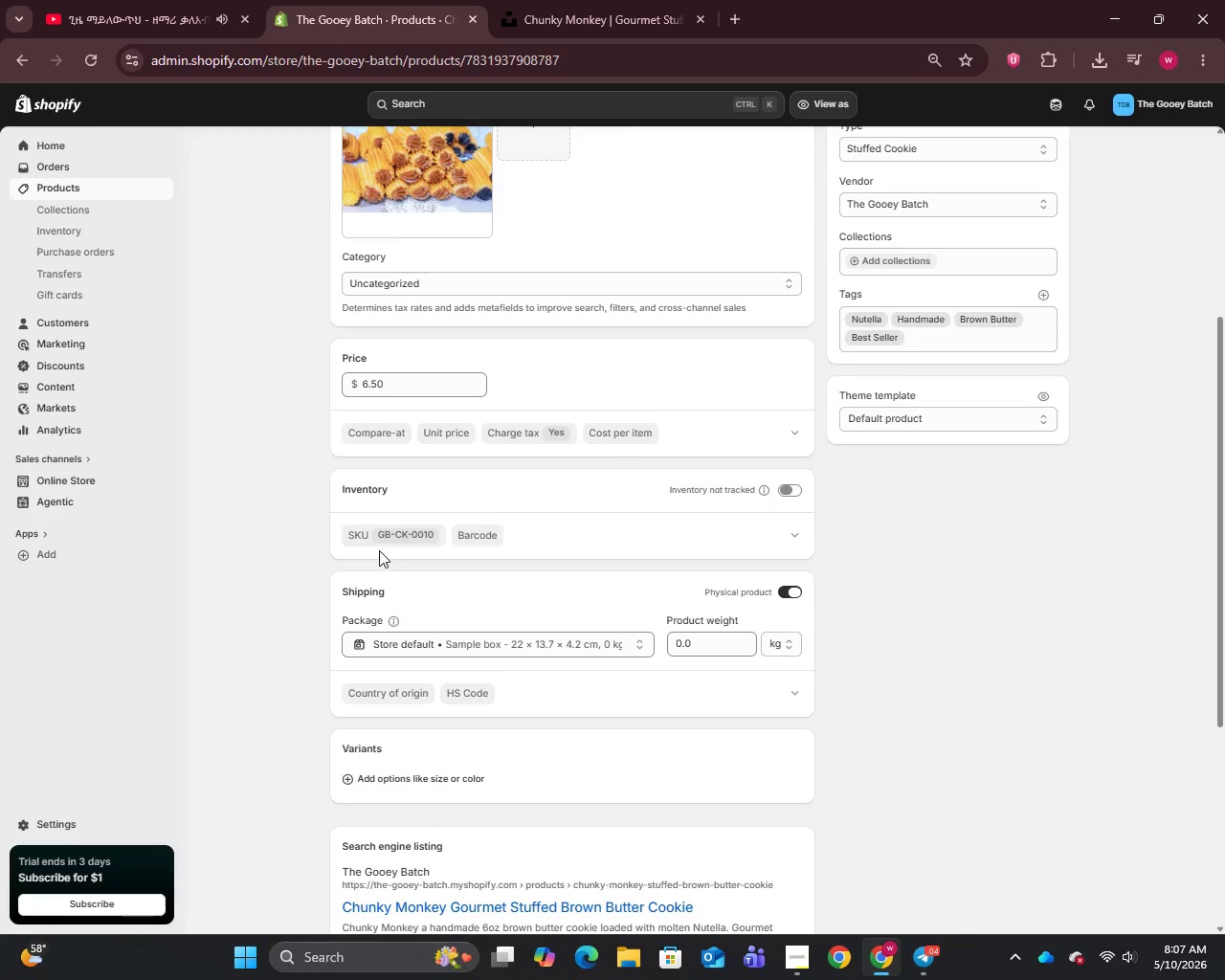 
left_click([367, 532])
 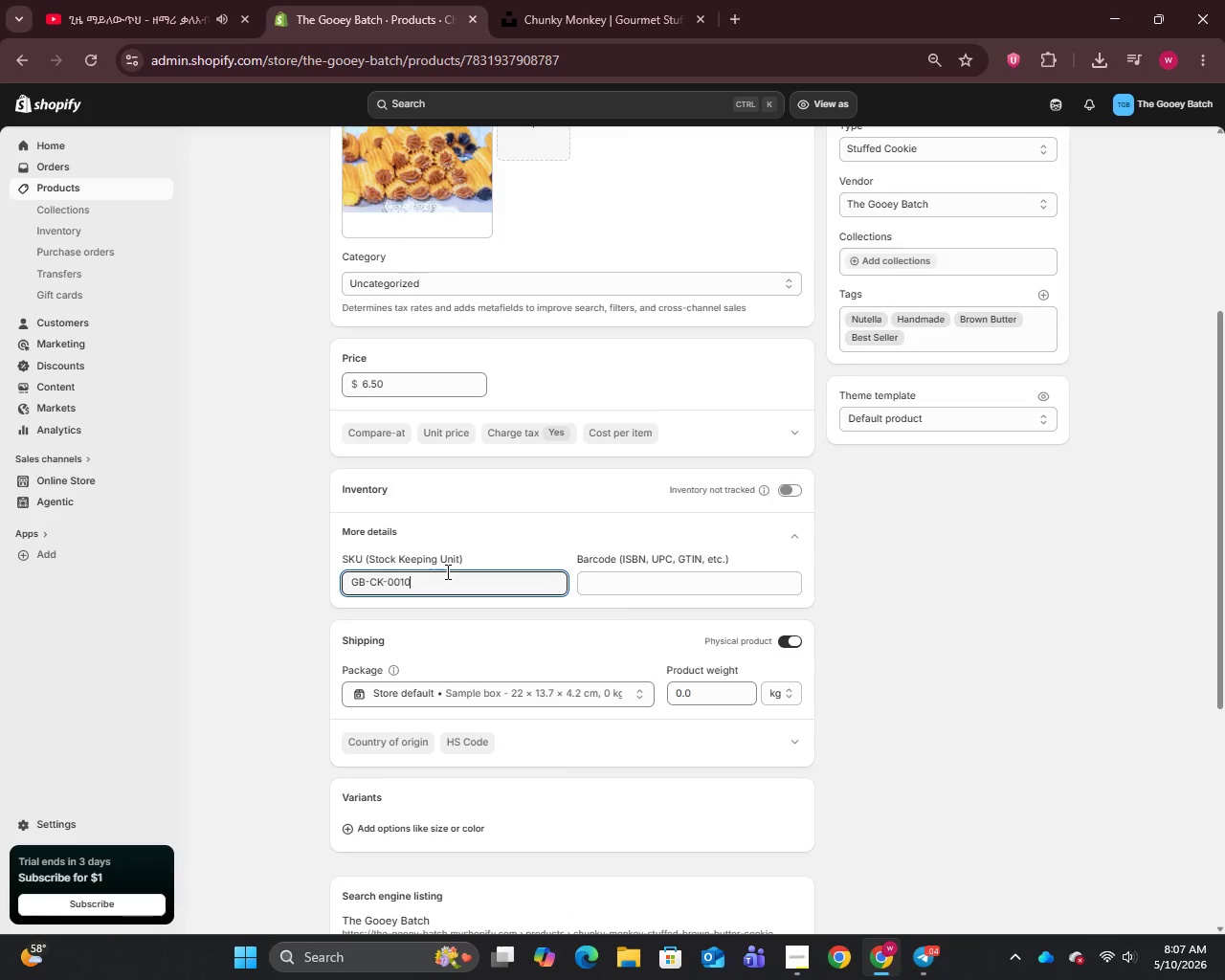 
key(Backspace)
key(Backspace)
key(Backspace)
key(Backspace)
type(0010)
 